 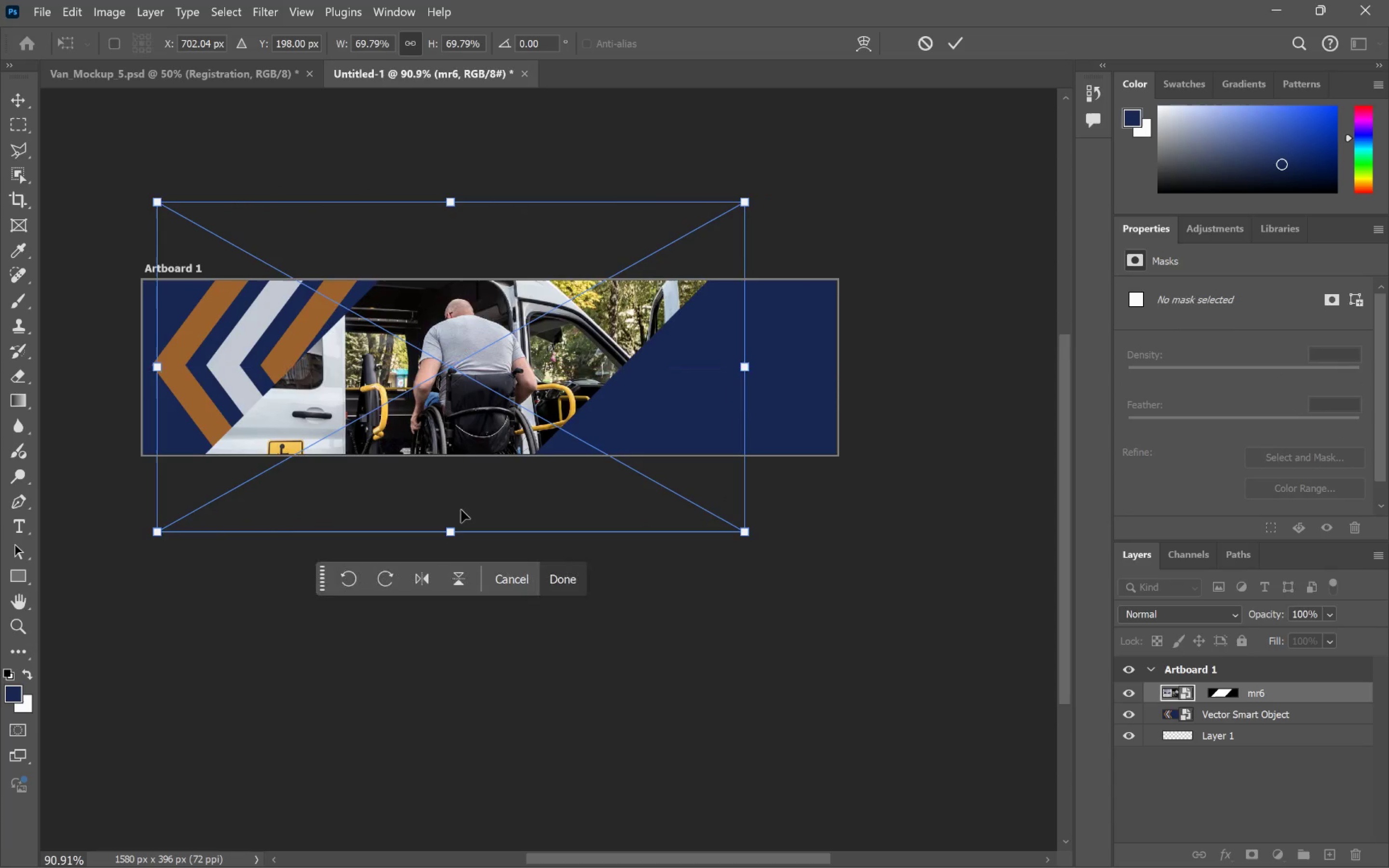 
left_click_drag(start_coordinate=[452, 528], to_coordinate=[455, 511])
 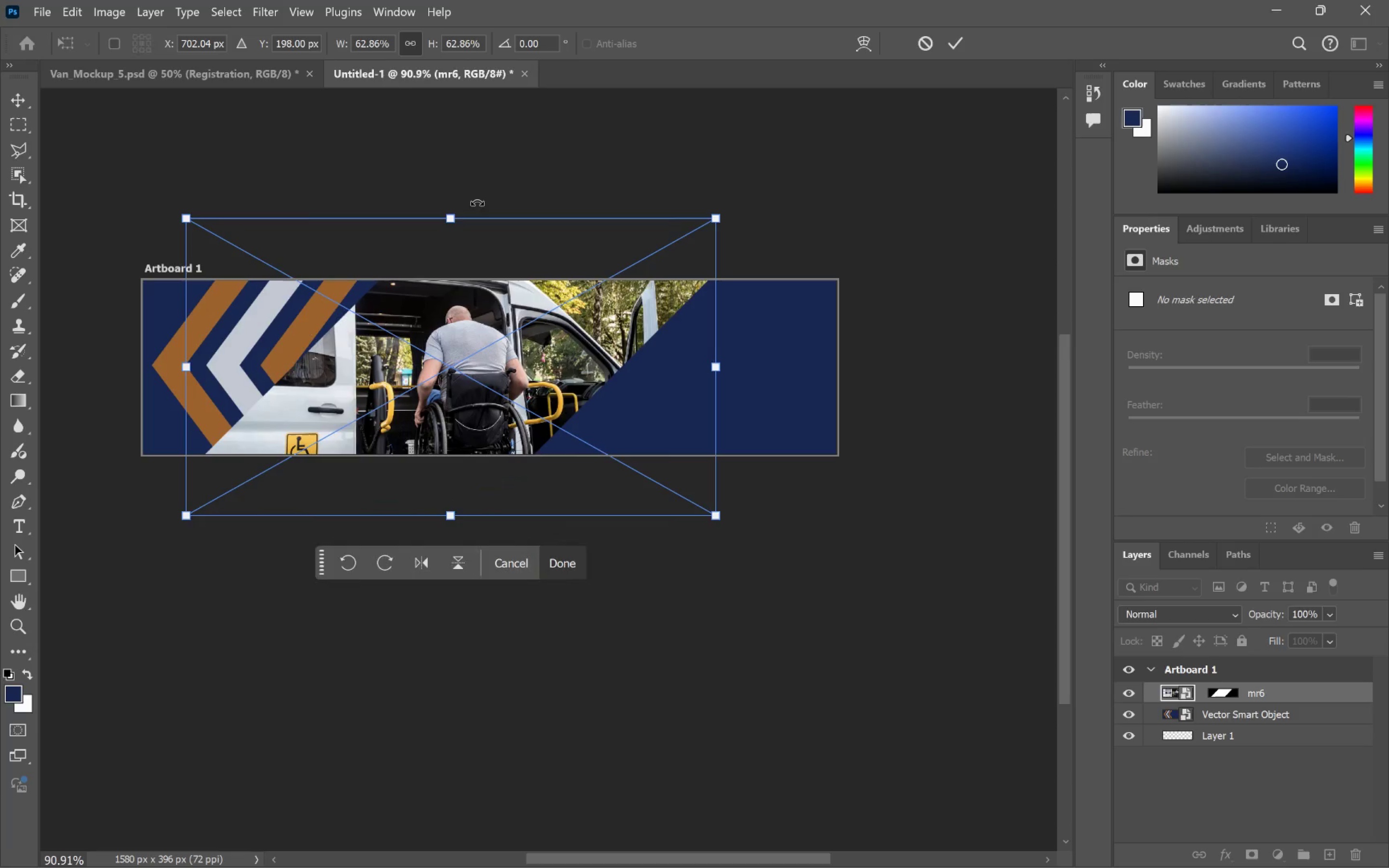 
hold_key(key=AltLeft, duration=2.6)
 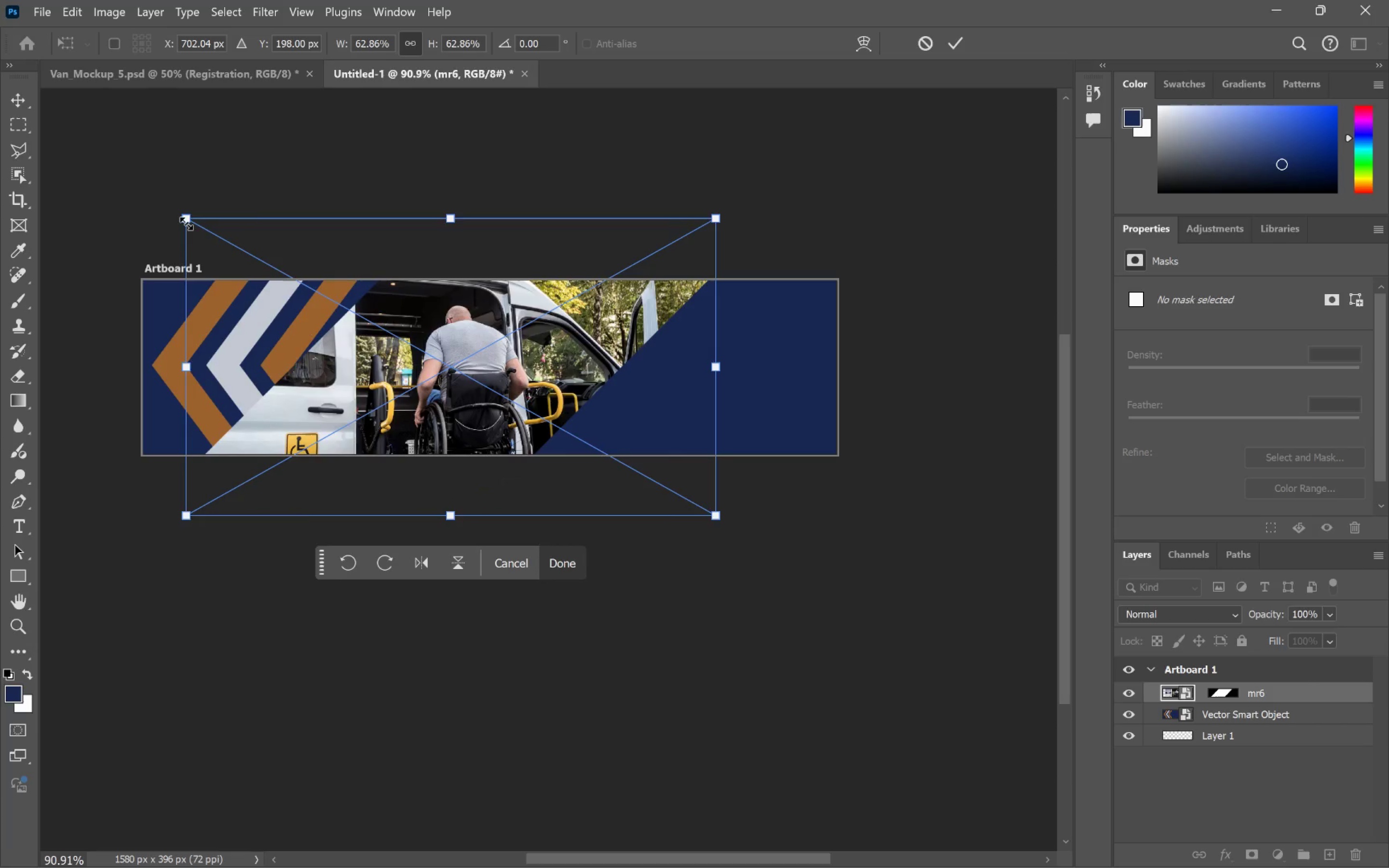 
left_click_drag(start_coordinate=[186, 220], to_coordinate=[200, 234])
 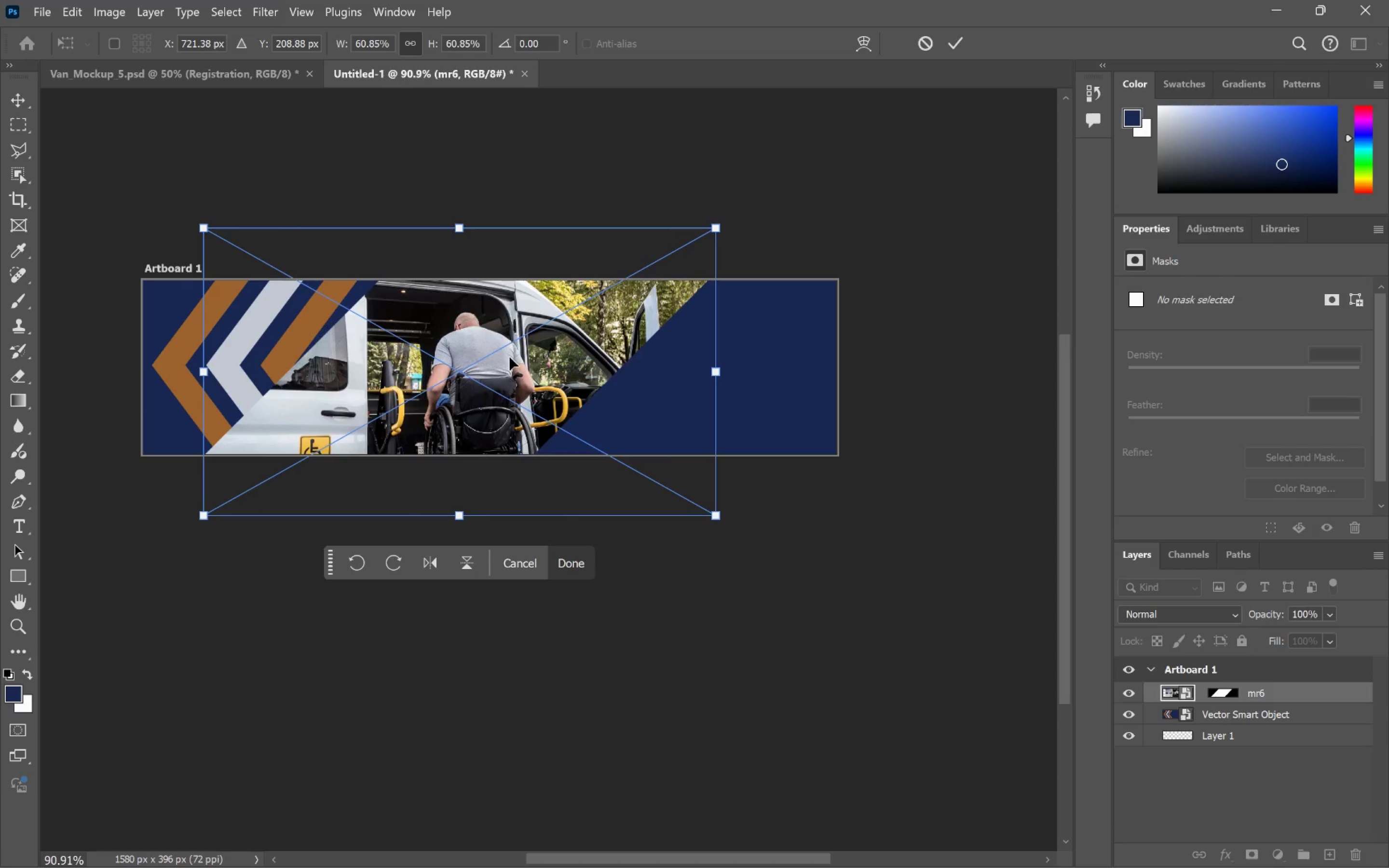 
left_click_drag(start_coordinate=[511, 359], to_coordinate=[504, 332])
 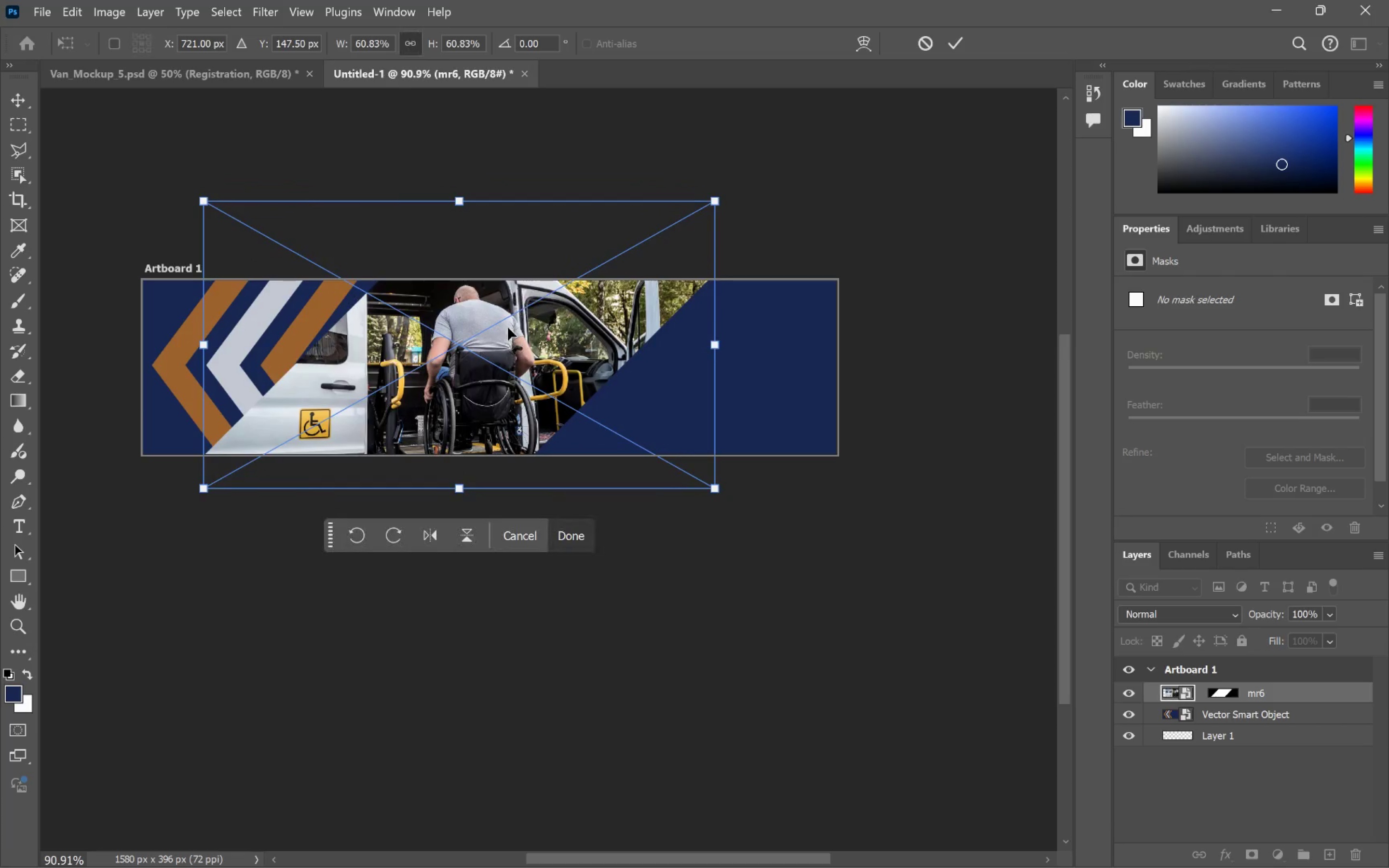 
hold_key(key=ShiftLeft, duration=3.66)
 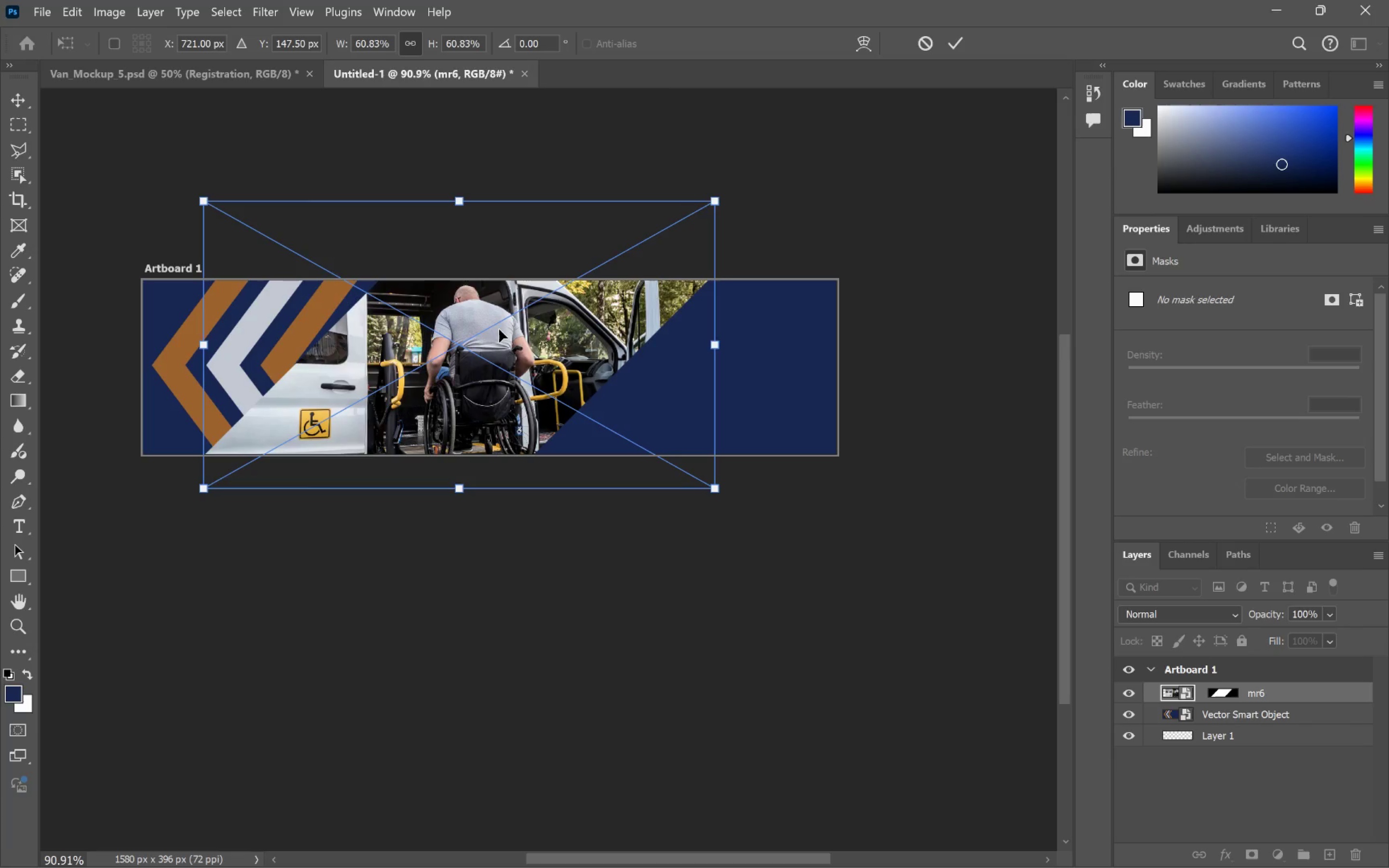 
double_click([499, 329])
 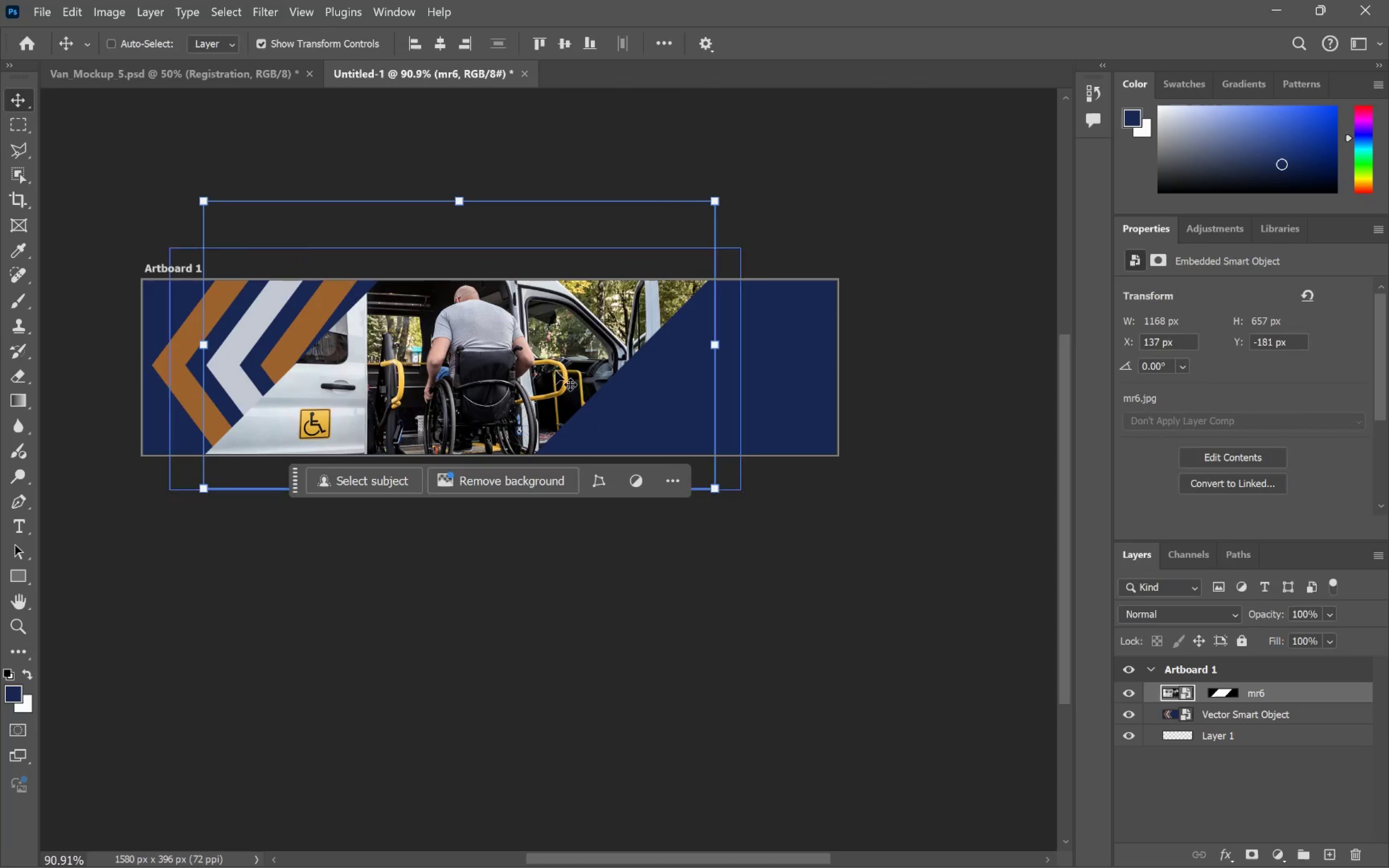 
hold_key(key=ControlLeft, duration=0.51)
left_click([827, 497])
 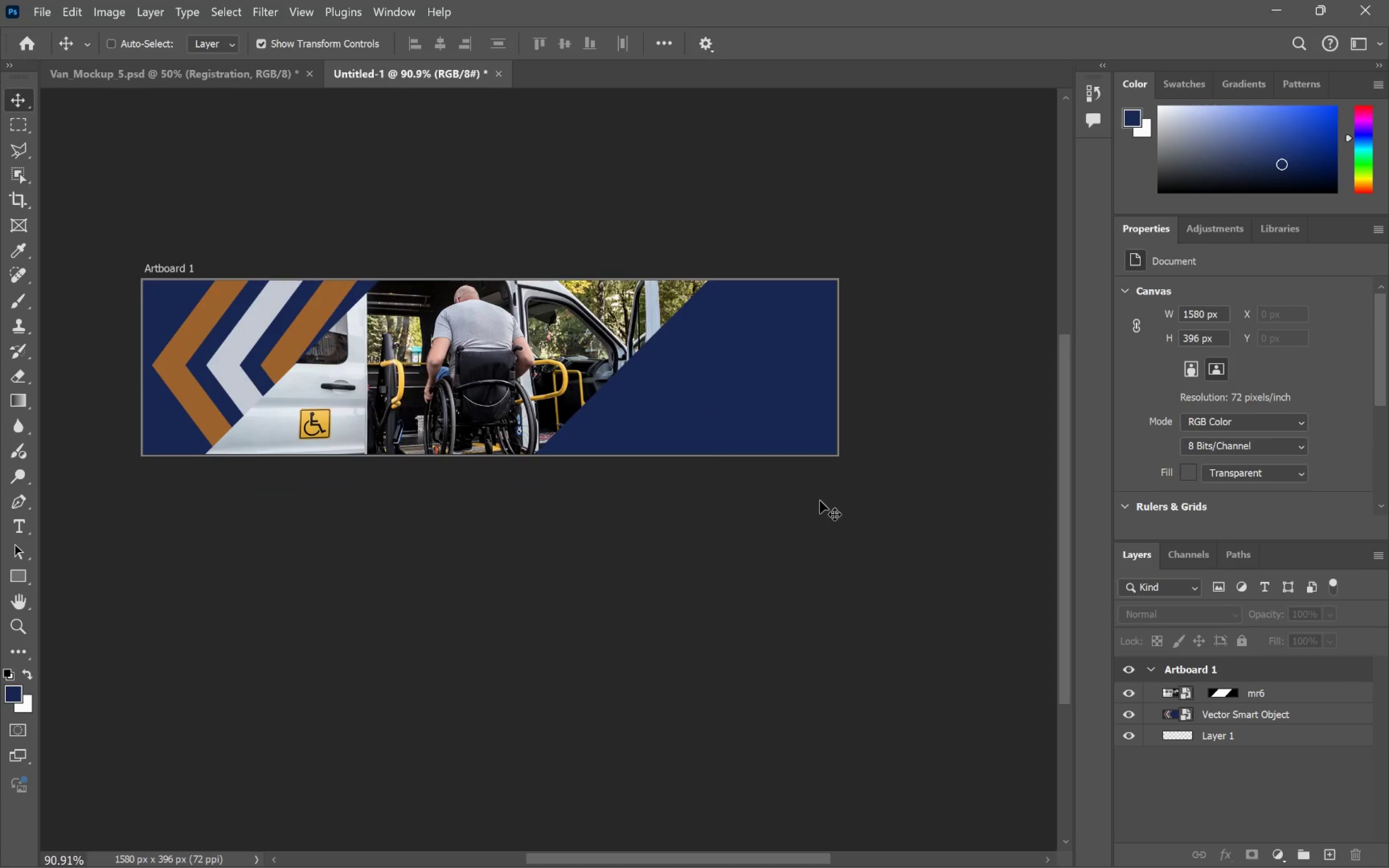 
key(V)
 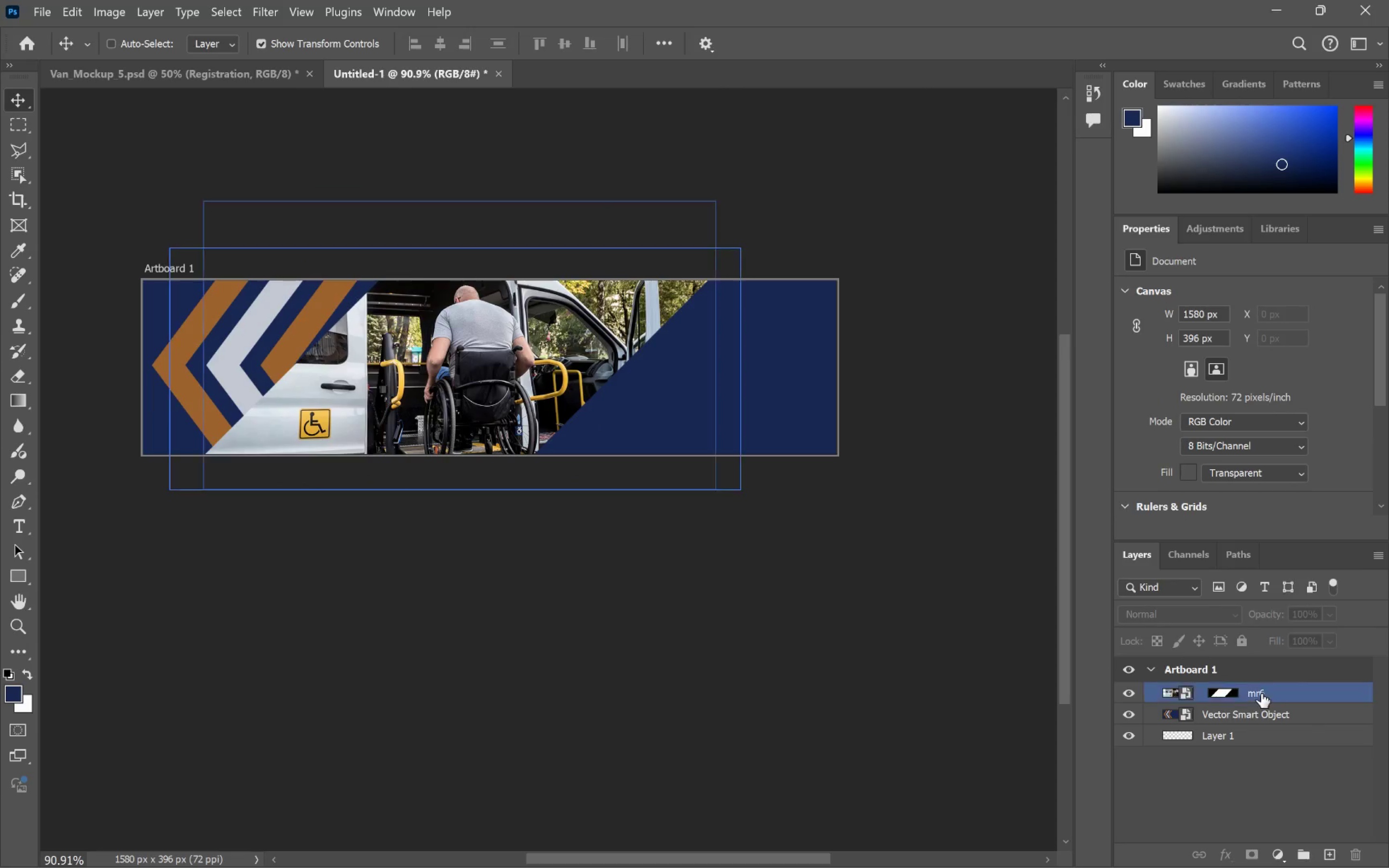 
hold_key(key=ShiftLeft, duration=0.43)
 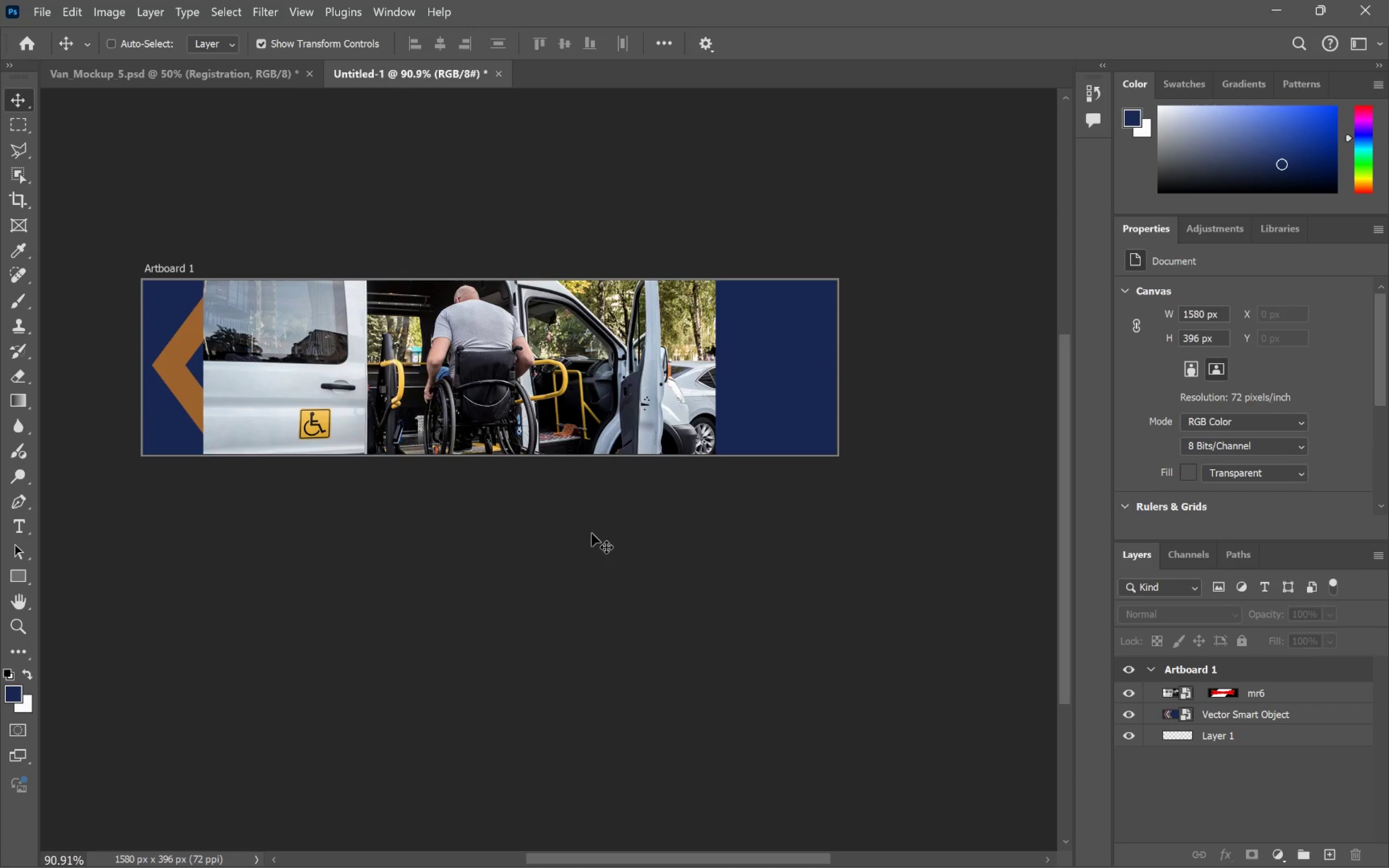 
key(B)
 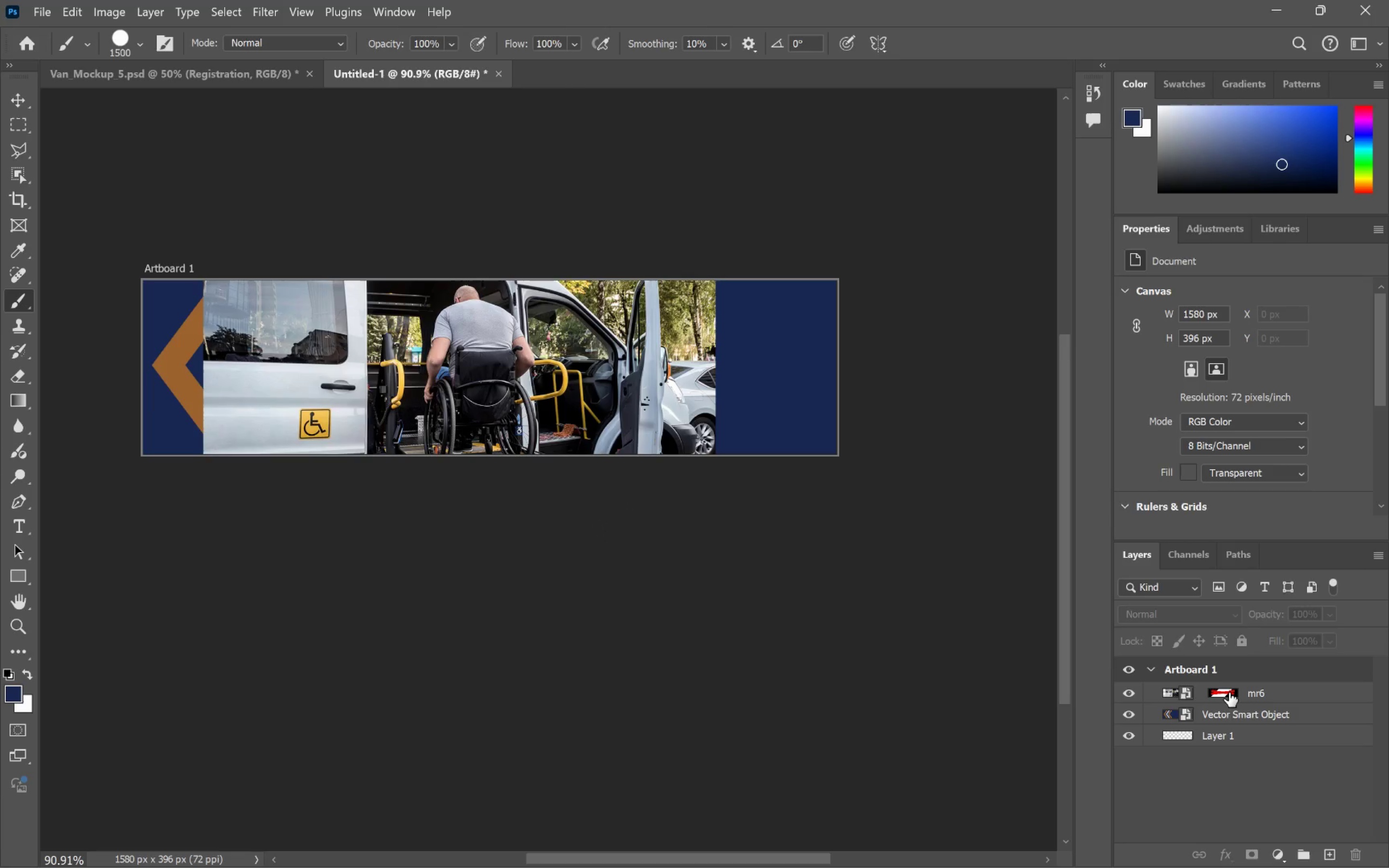 
key(Control+Z)
 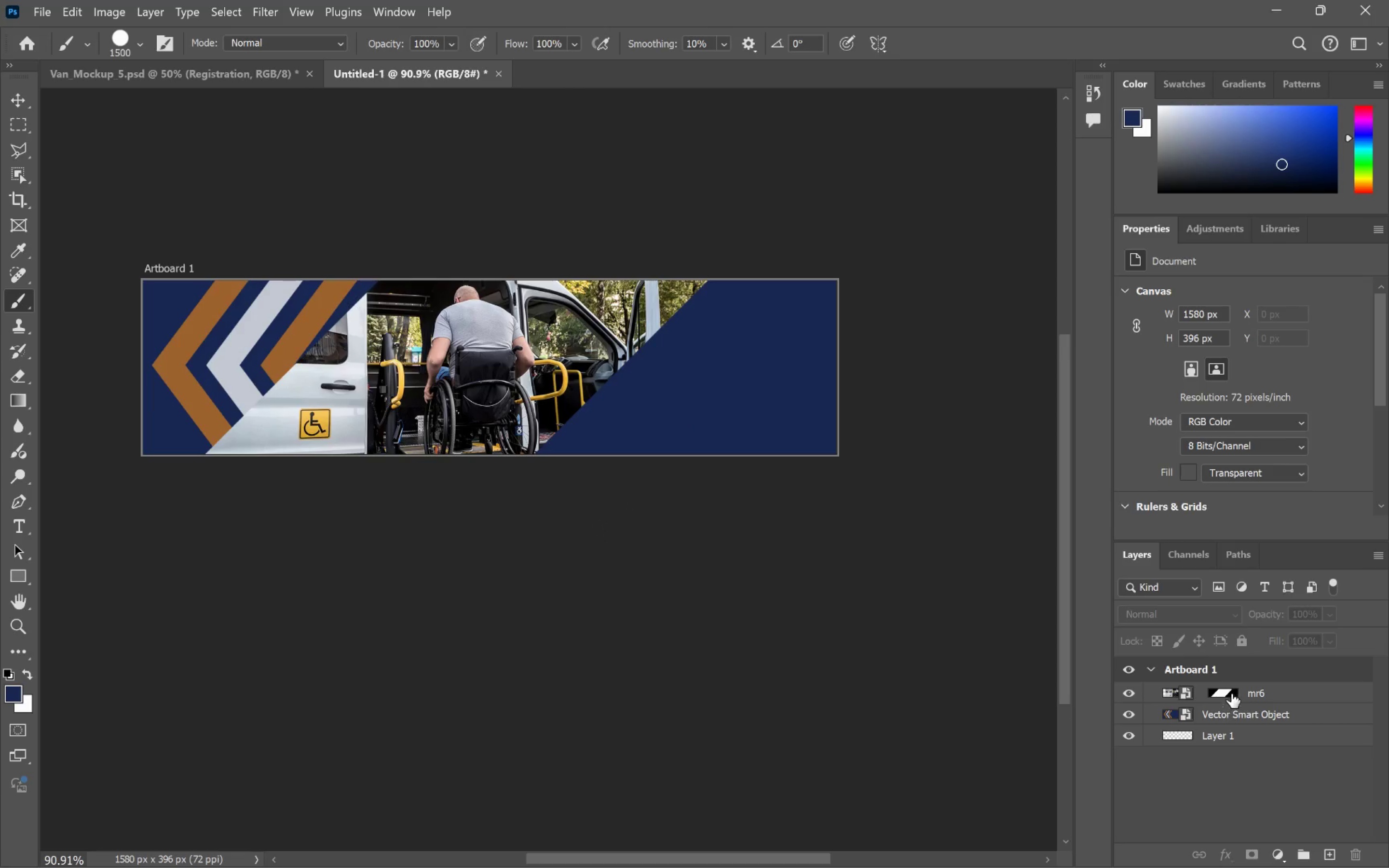 
left_click([1232, 690])
 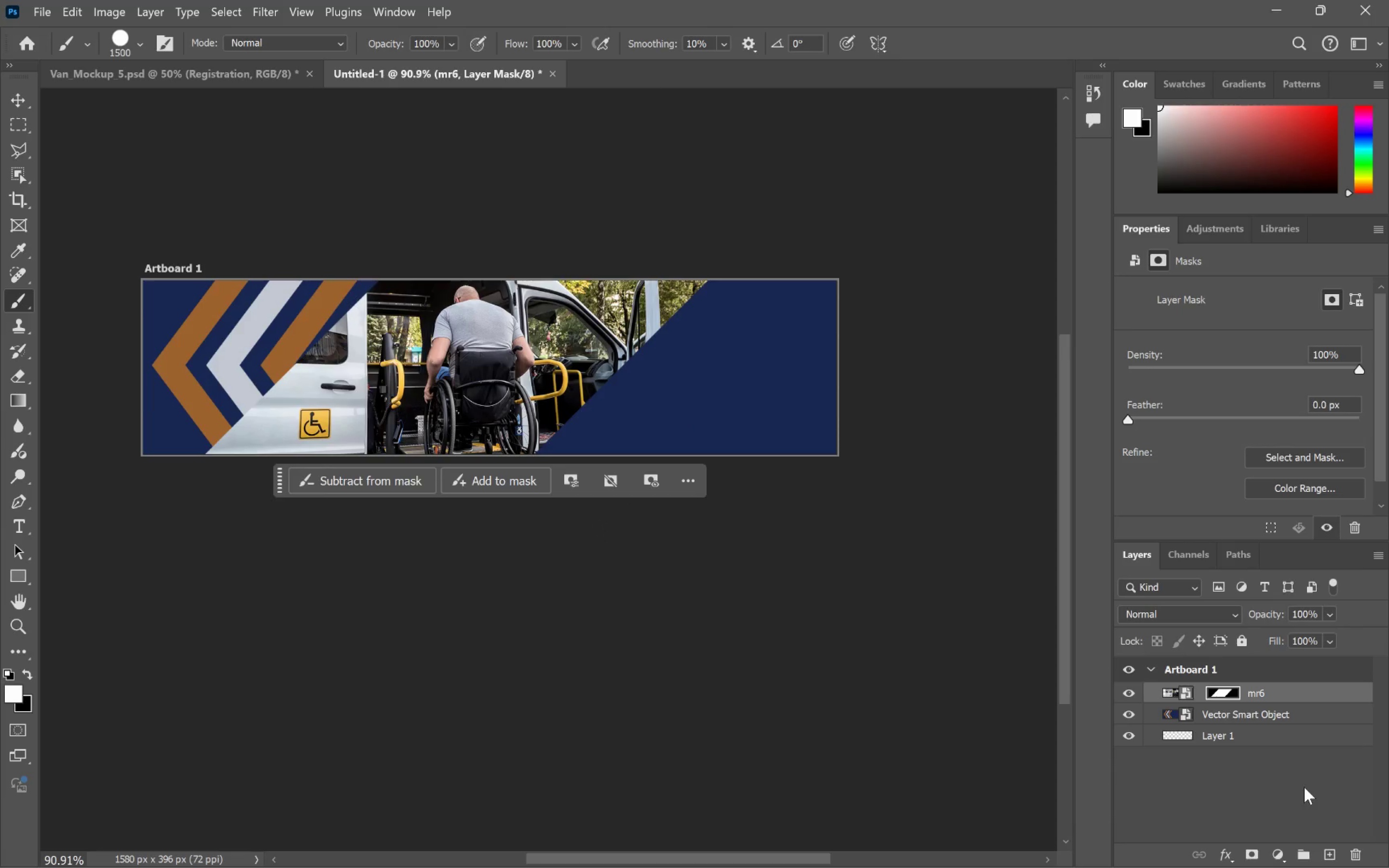 
key(Alt+Backspace)
 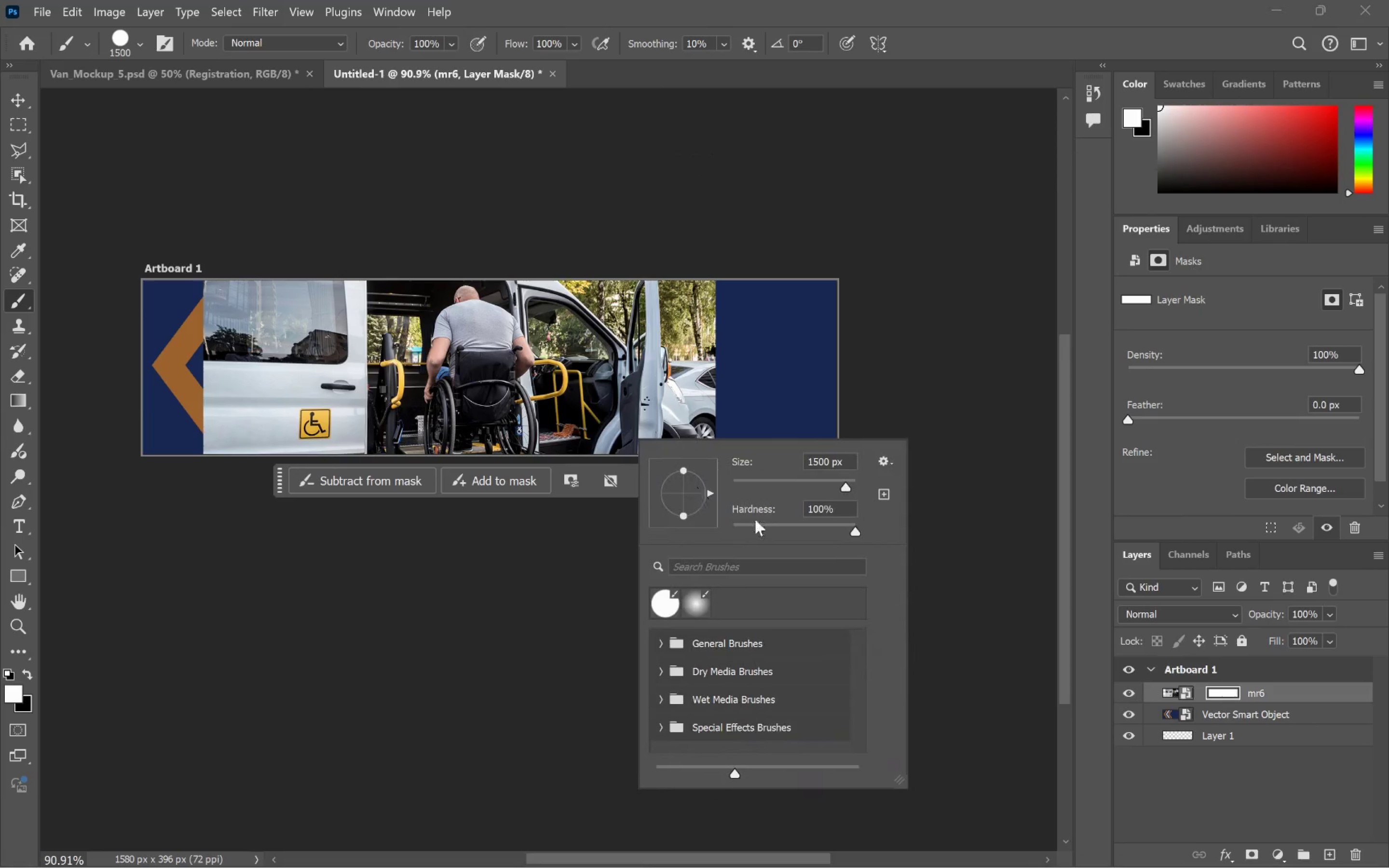 
left_click_drag(start_coordinate=[849, 530], to_coordinate=[684, 532])
 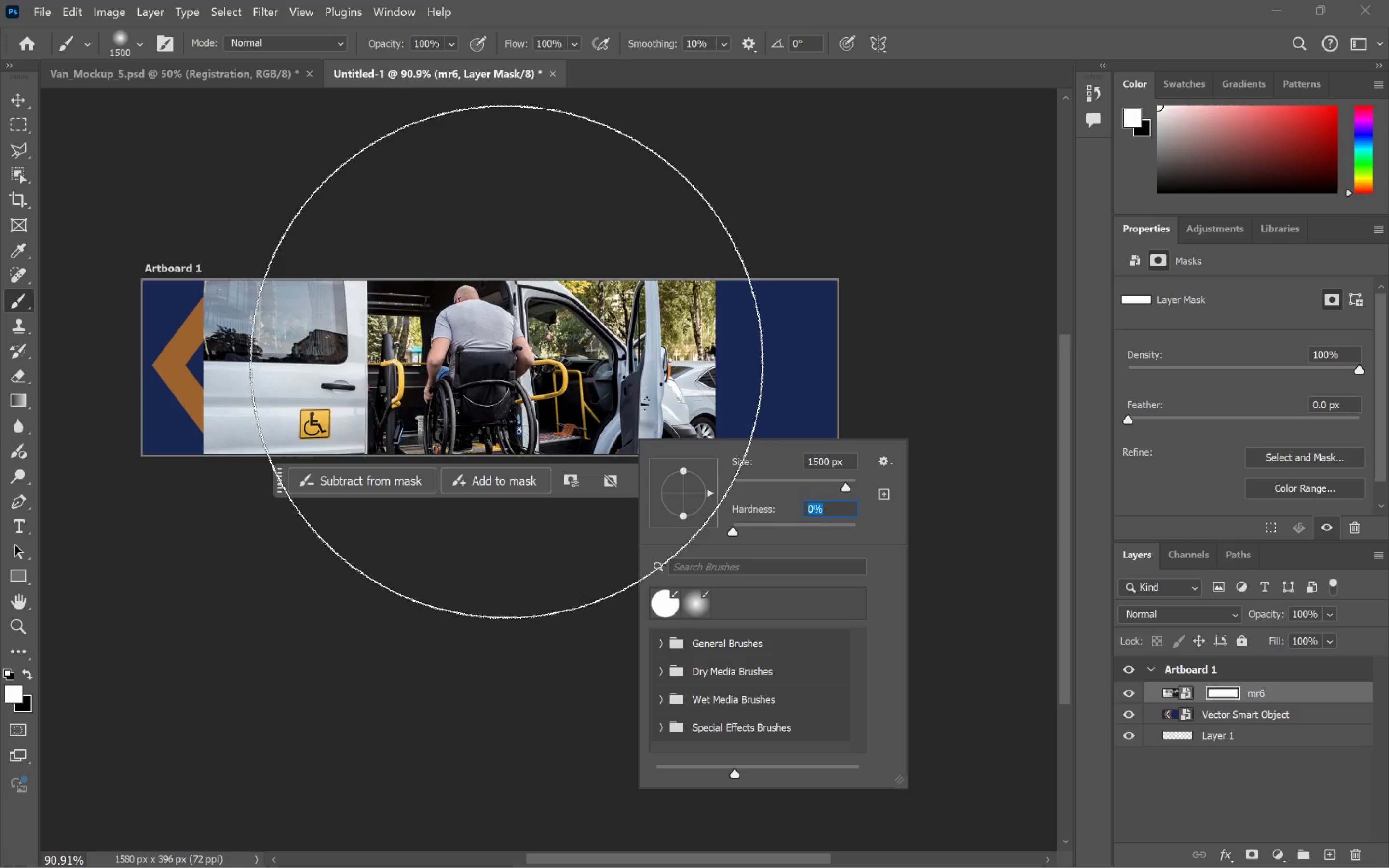 
hold_key(key=AltLeft, duration=3.35)
 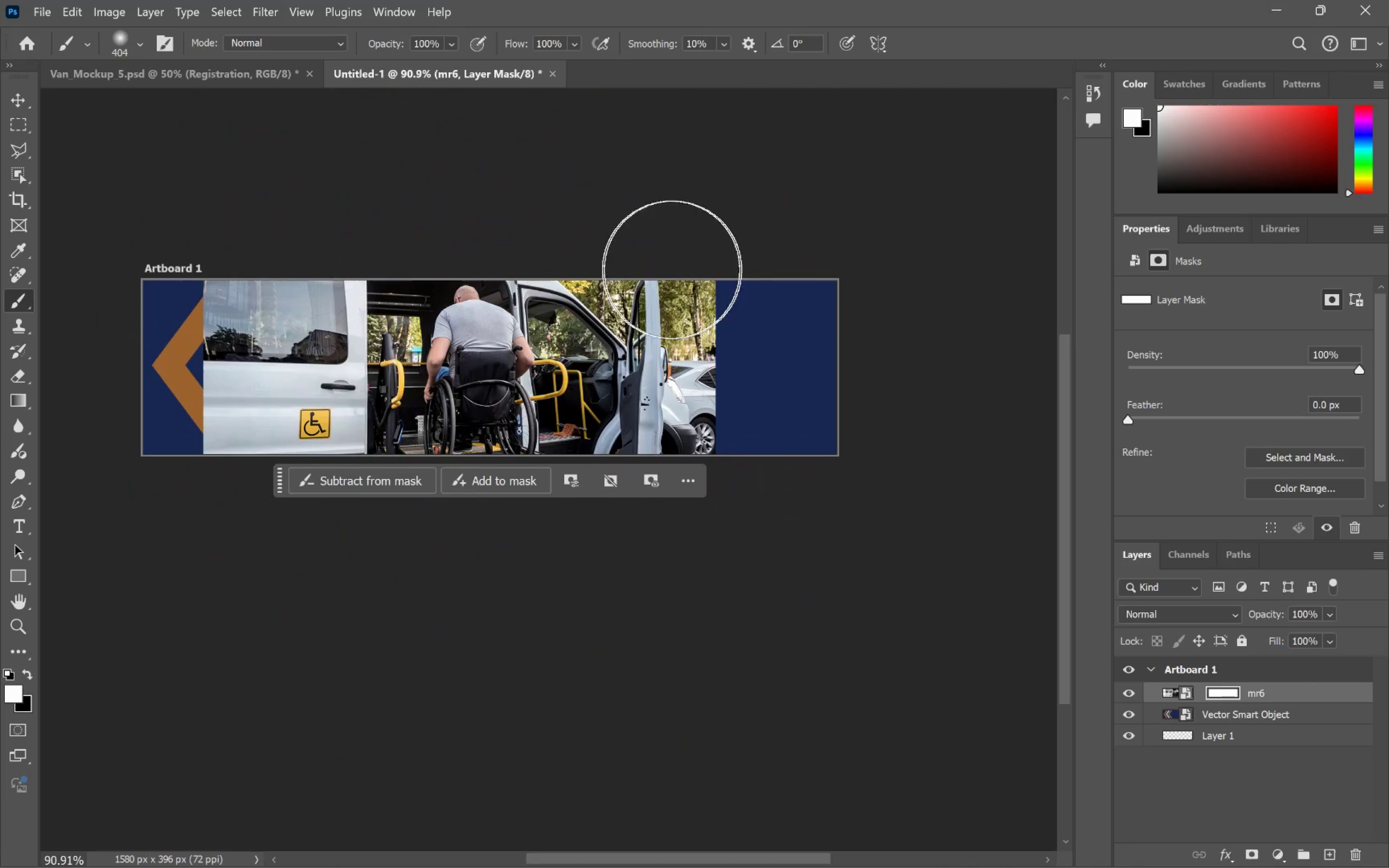 
left_click_drag(start_coordinate=[657, 255], to_coordinate=[721, 428])
 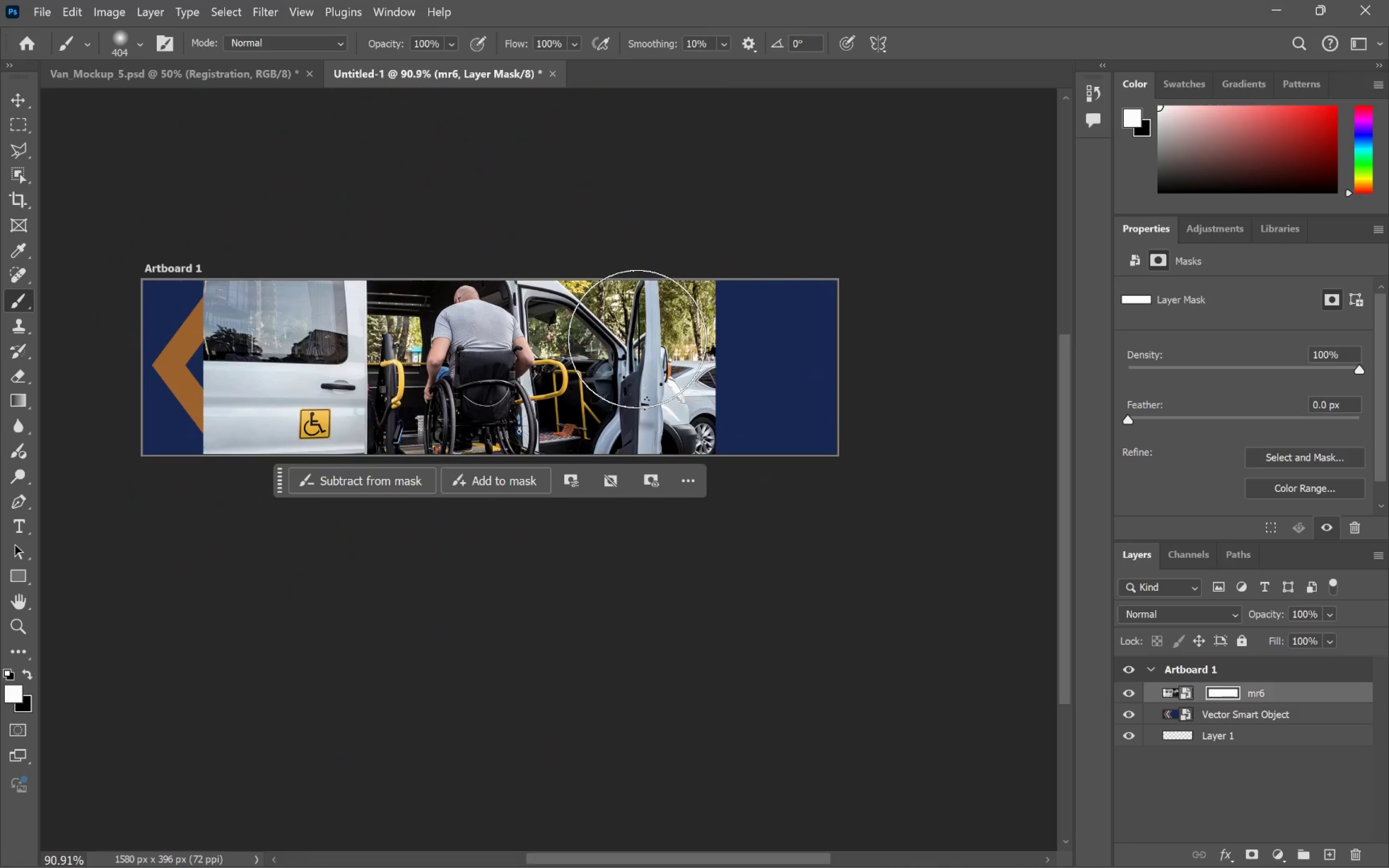 
key(X)
 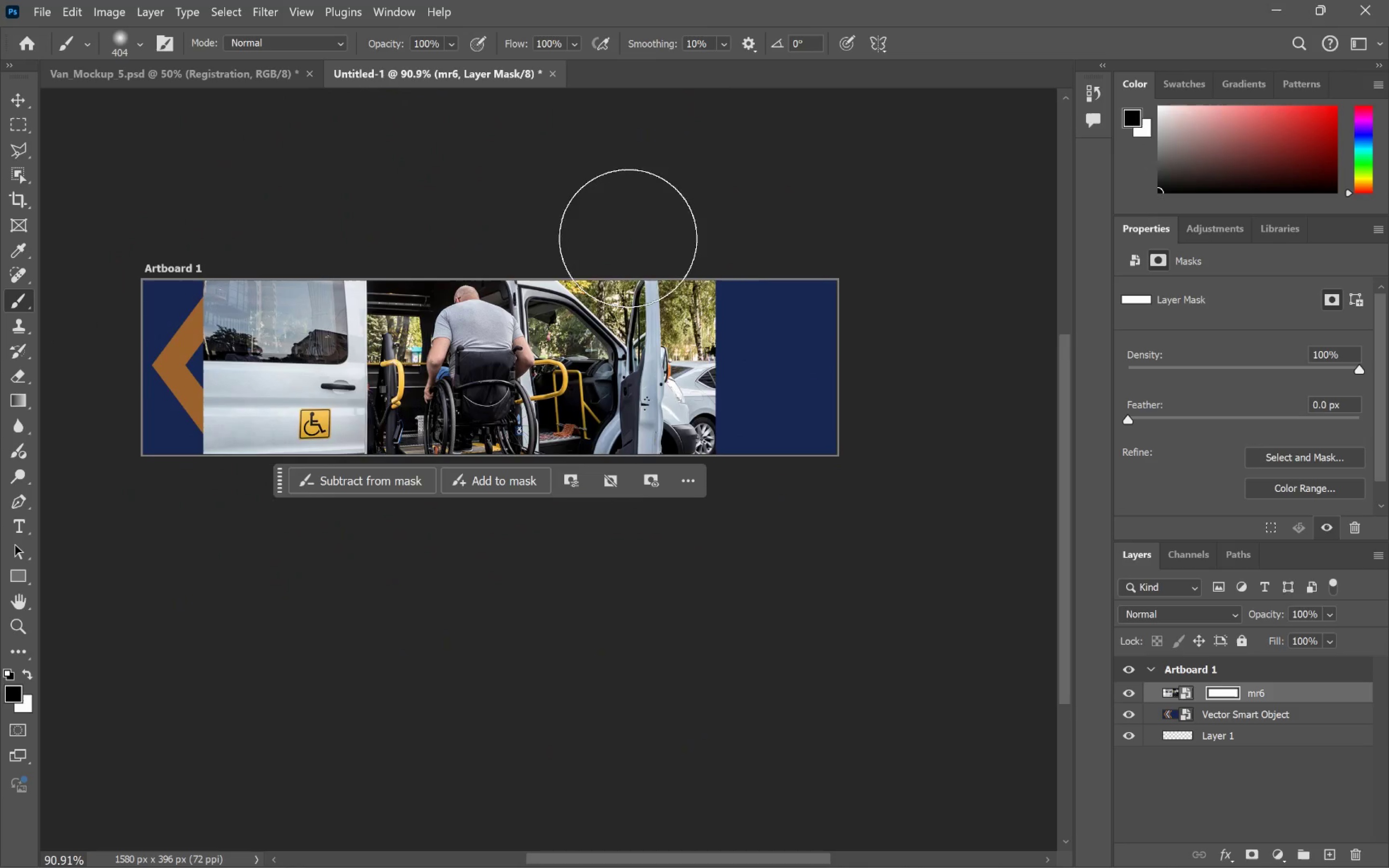 
left_click_drag(start_coordinate=[628, 238], to_coordinate=[722, 455])
 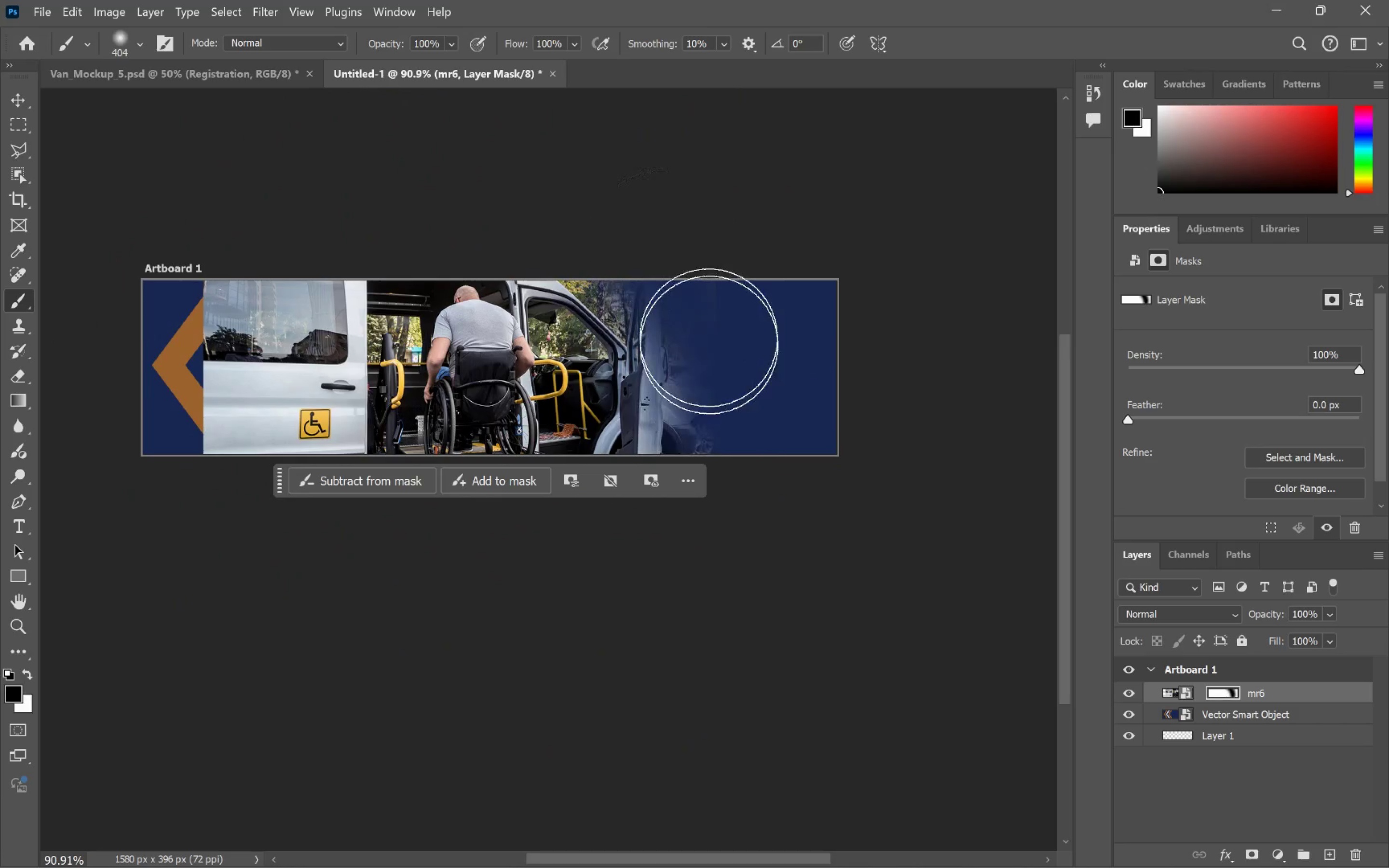 
left_click_drag(start_coordinate=[703, 321], to_coordinate=[656, 489])
 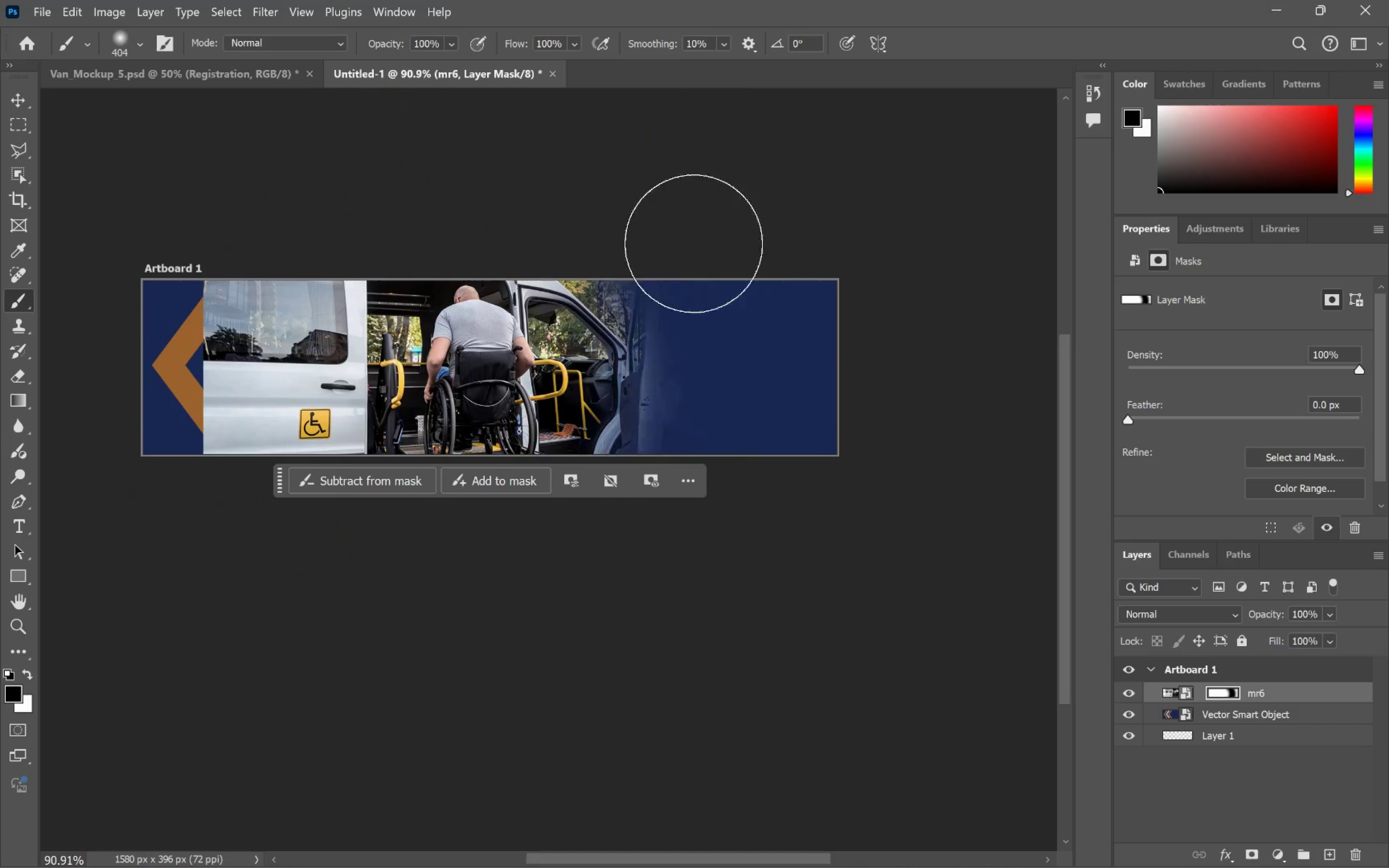 
left_click_drag(start_coordinate=[692, 290], to_coordinate=[619, 528])
 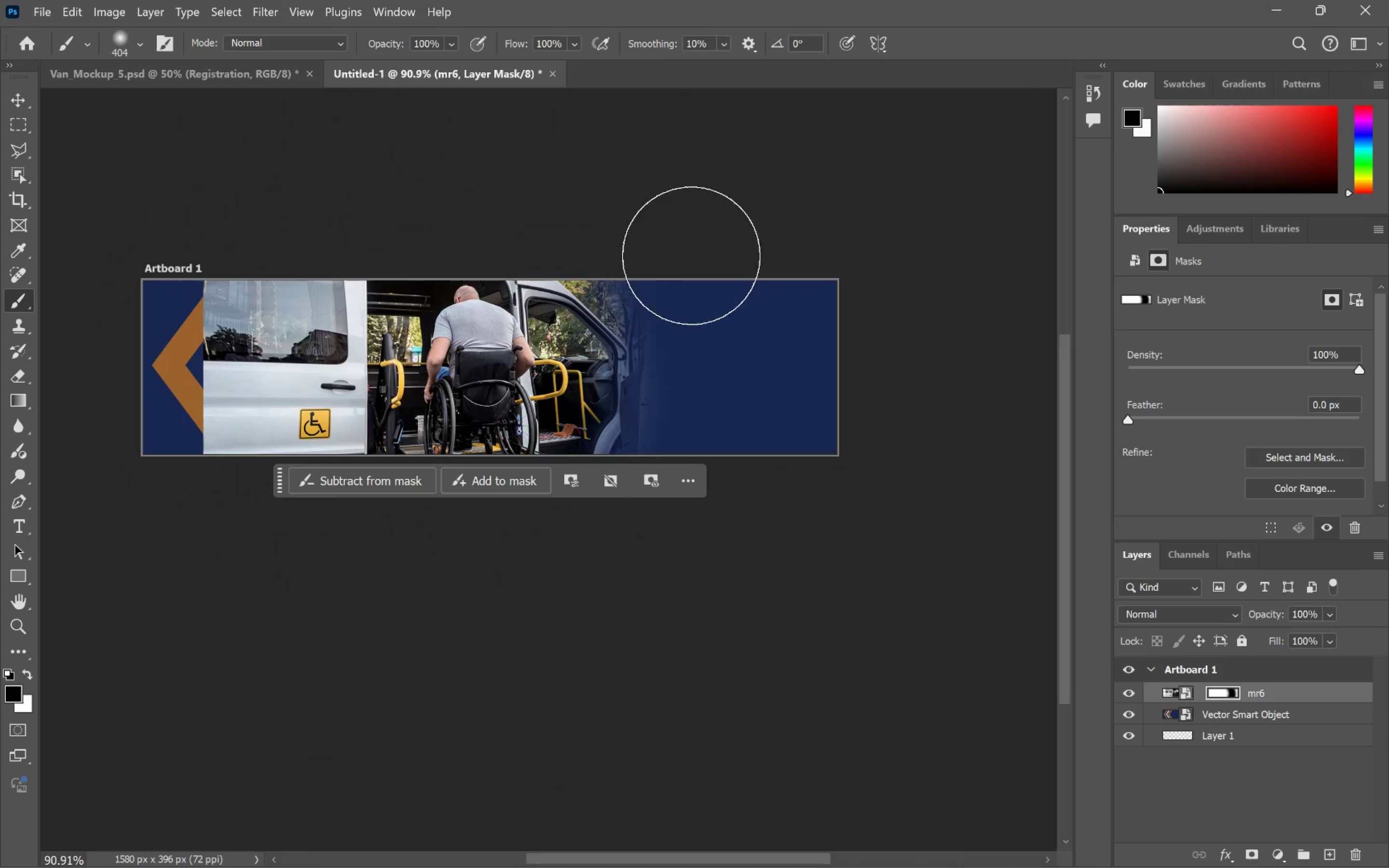 
left_click_drag(start_coordinate=[699, 274], to_coordinate=[653, 544])
 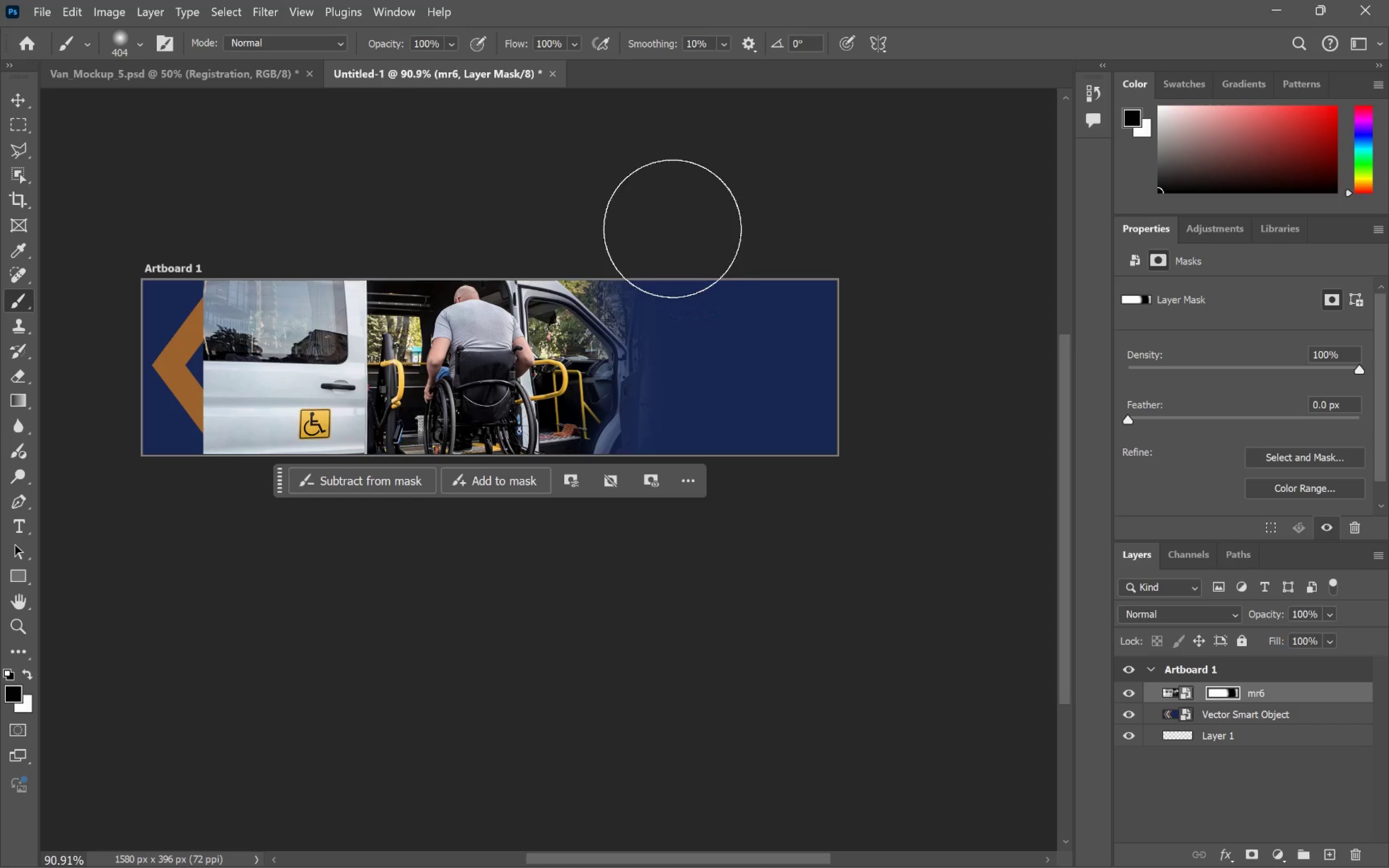 
left_click_drag(start_coordinate=[693, 302], to_coordinate=[659, 548])
 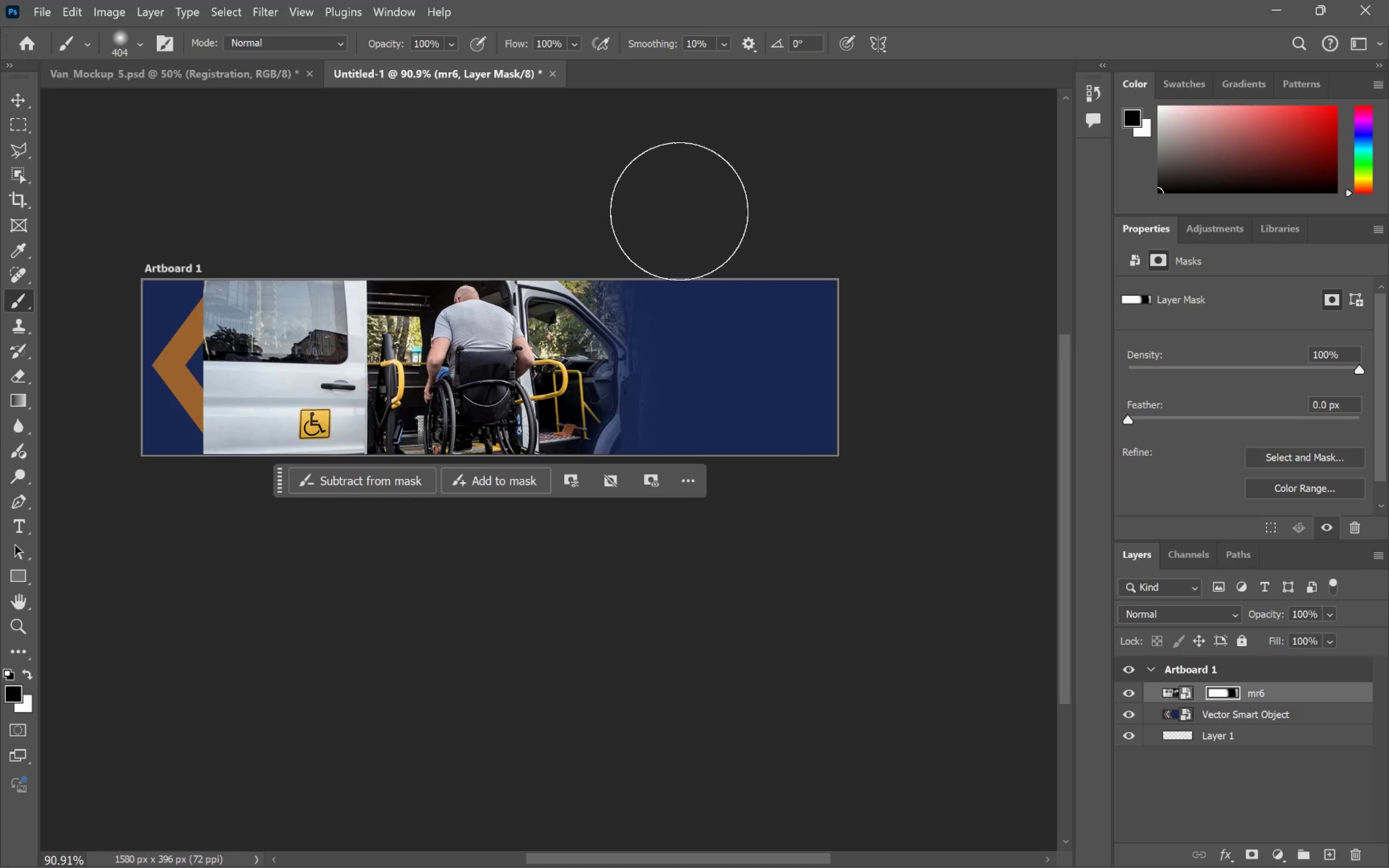 
left_click_drag(start_coordinate=[709, 307], to_coordinate=[647, 550])
 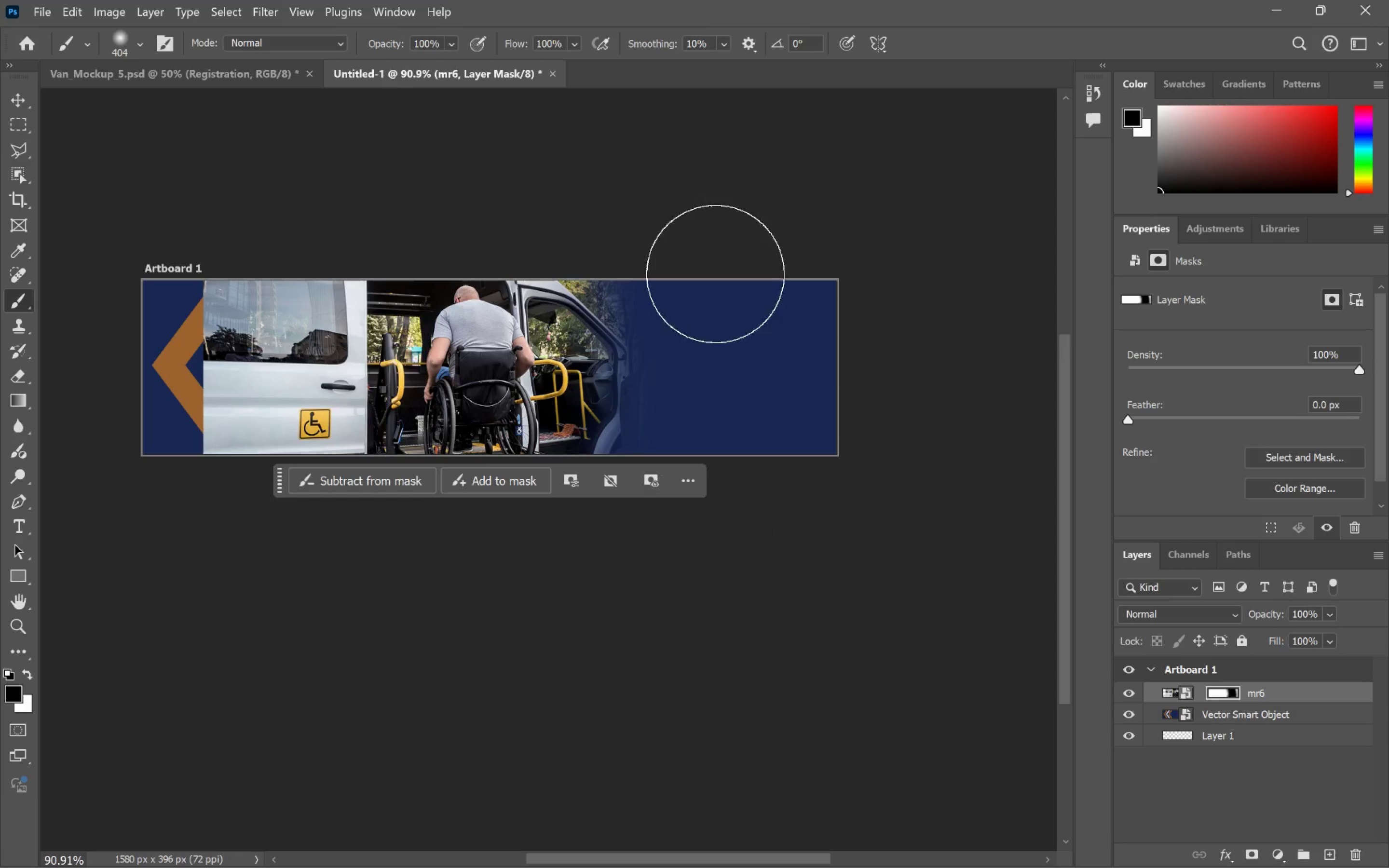 
left_click_drag(start_coordinate=[711, 258], to_coordinate=[661, 629])
 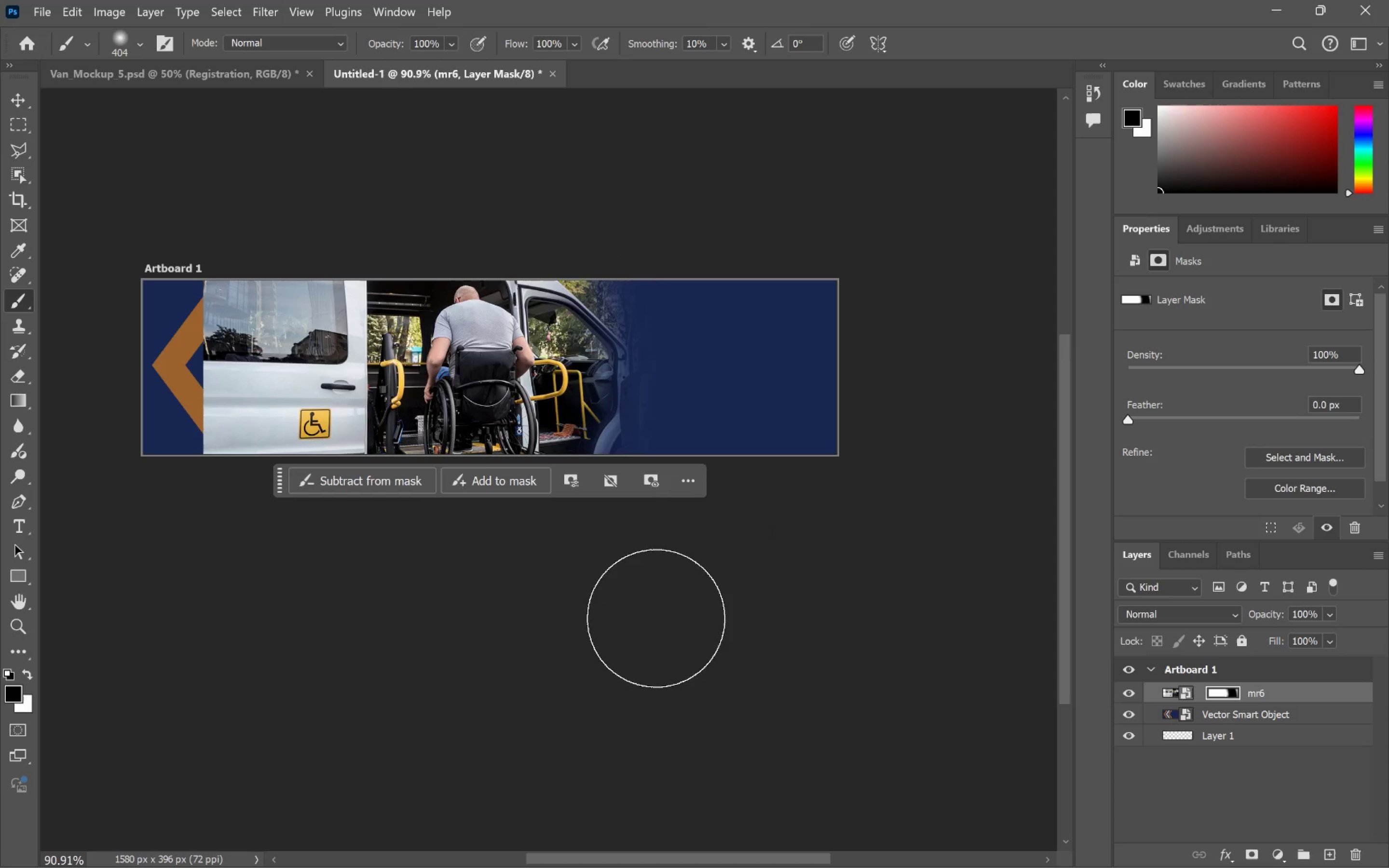 
wait(5.29)
 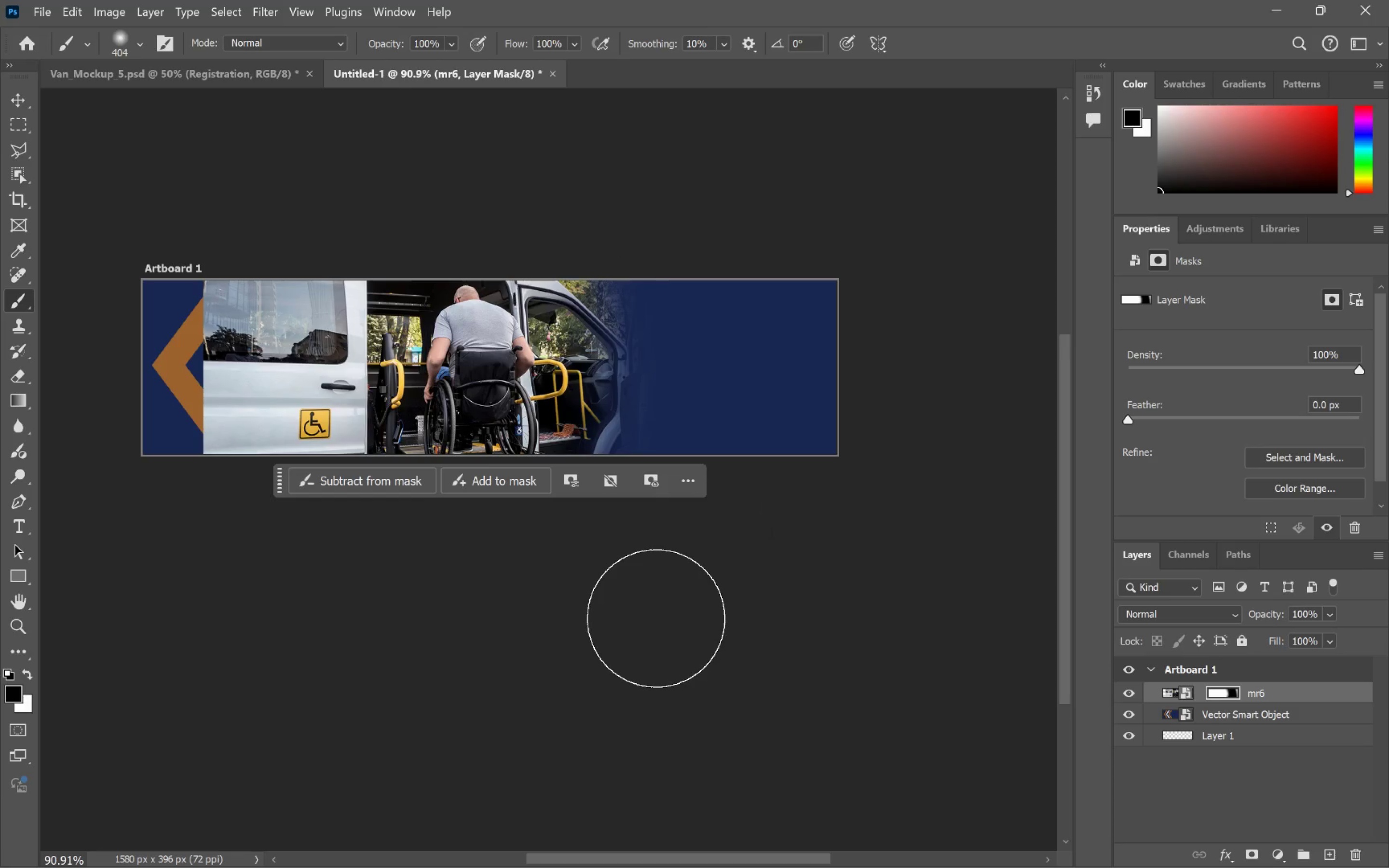 
left_click_drag(start_coordinate=[236, 200], to_coordinate=[161, 534])
 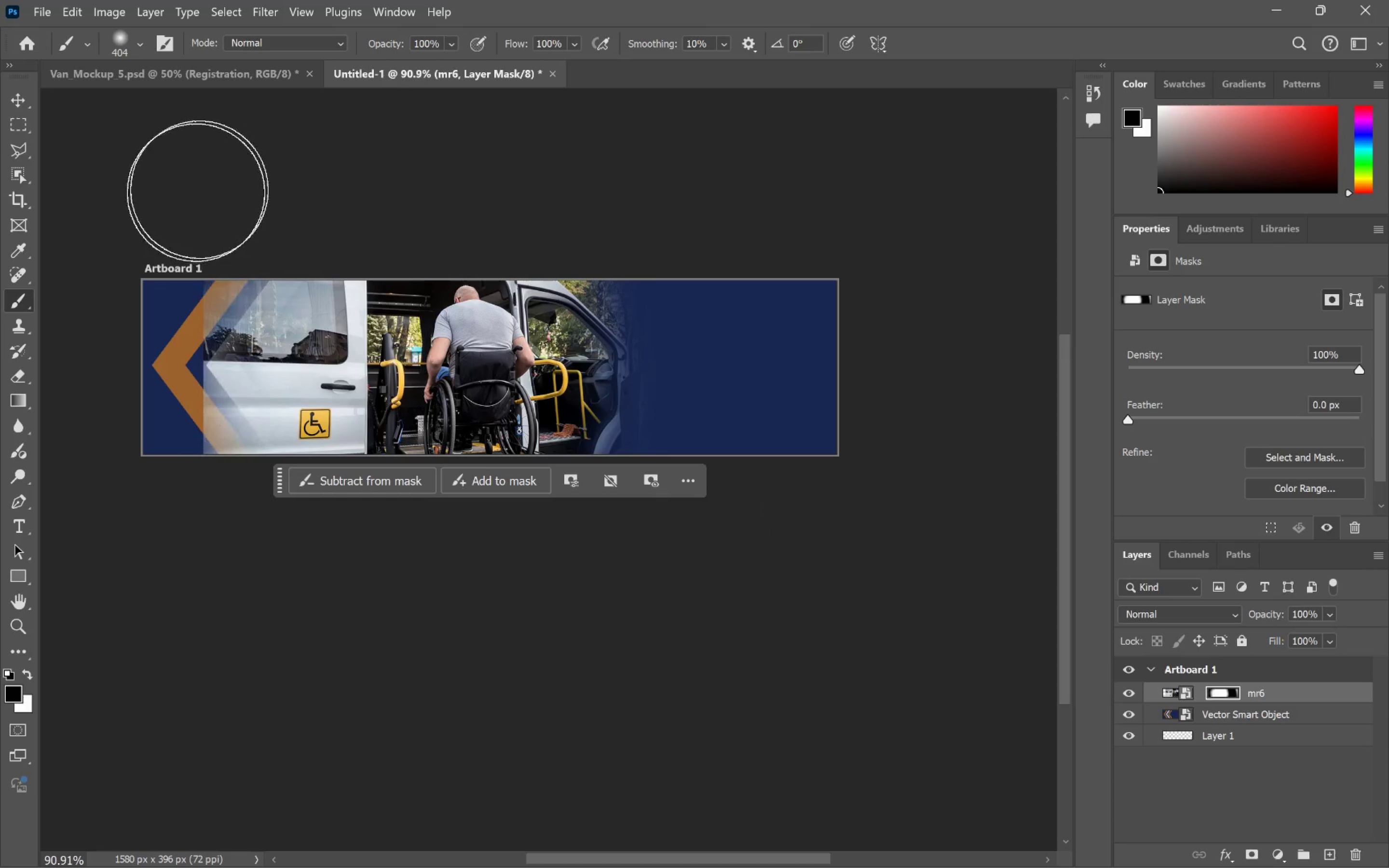 
left_click_drag(start_coordinate=[196, 192], to_coordinate=[150, 524])
 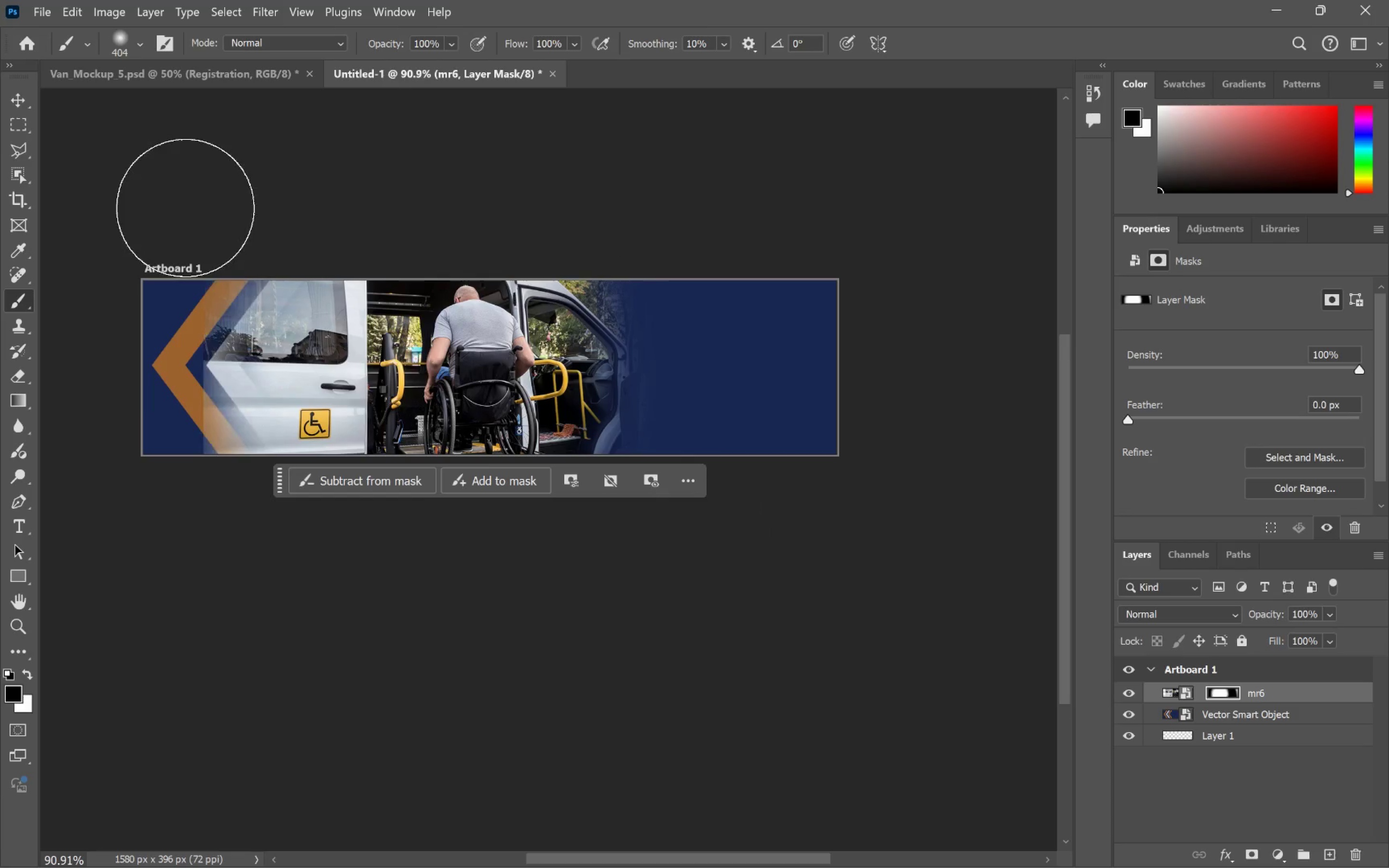 
left_click_drag(start_coordinate=[179, 218], to_coordinate=[131, 634])
 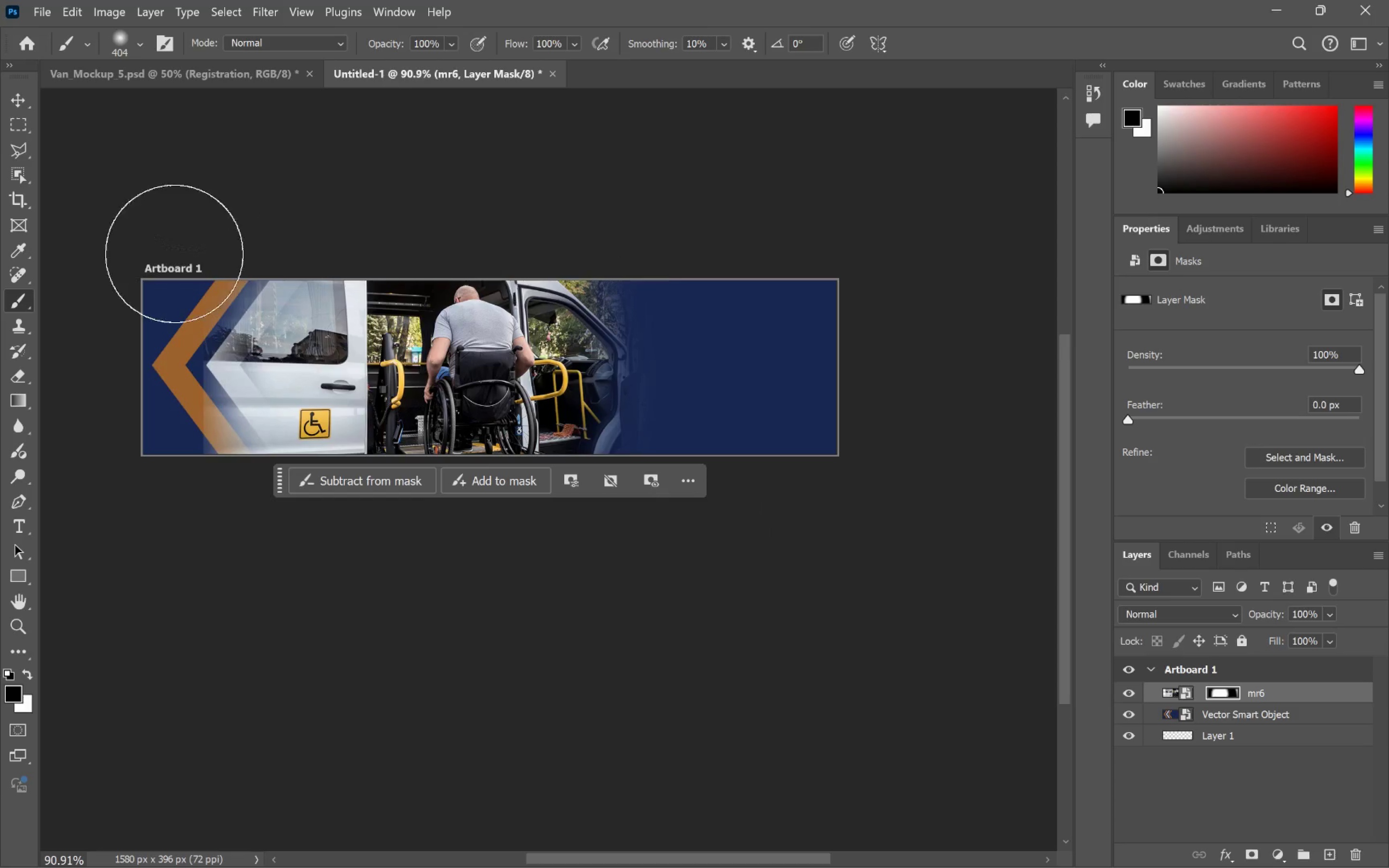 
left_click_drag(start_coordinate=[191, 183], to_coordinate=[179, 636])
 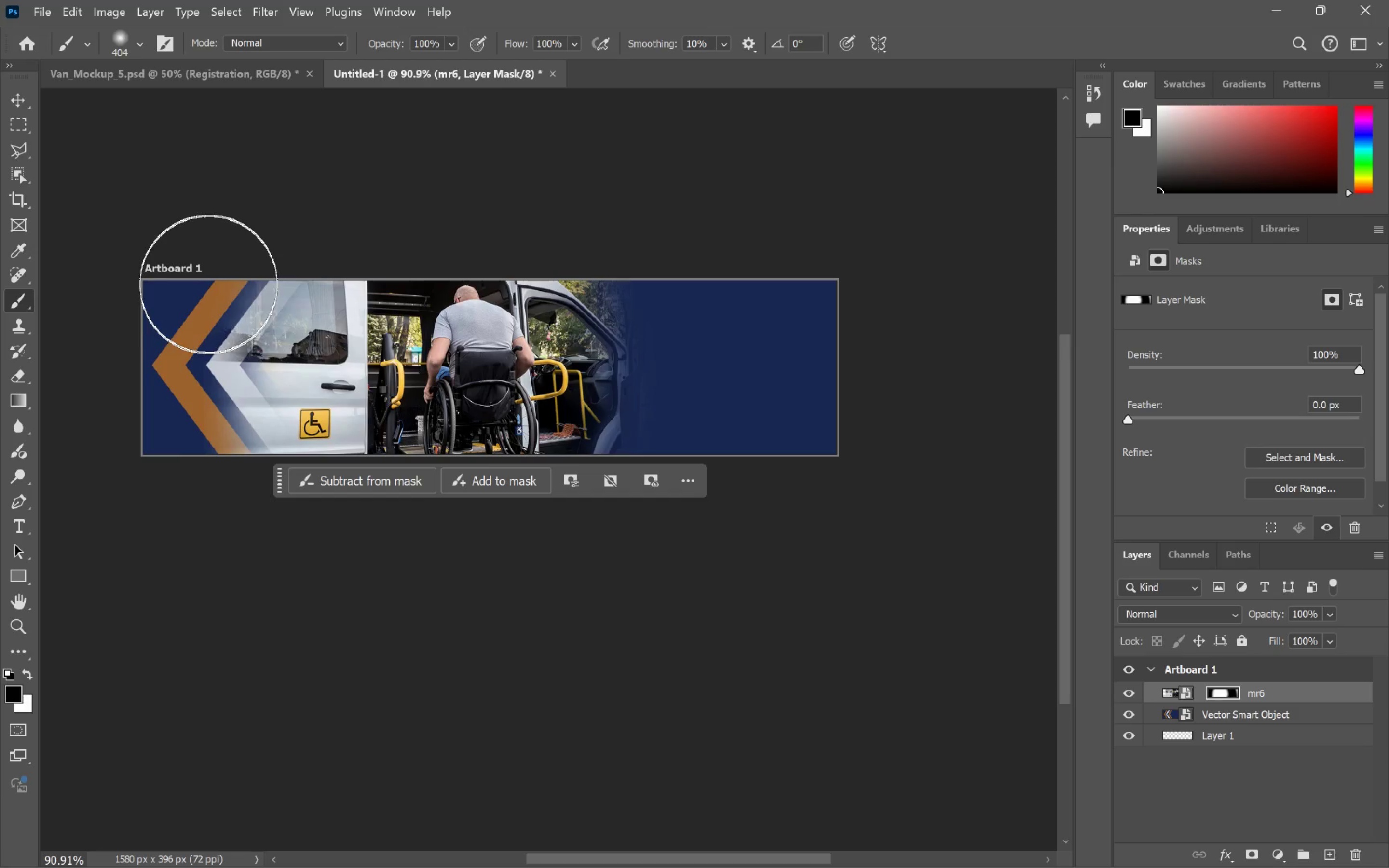 
left_click_drag(start_coordinate=[207, 285], to_coordinate=[151, 627])
 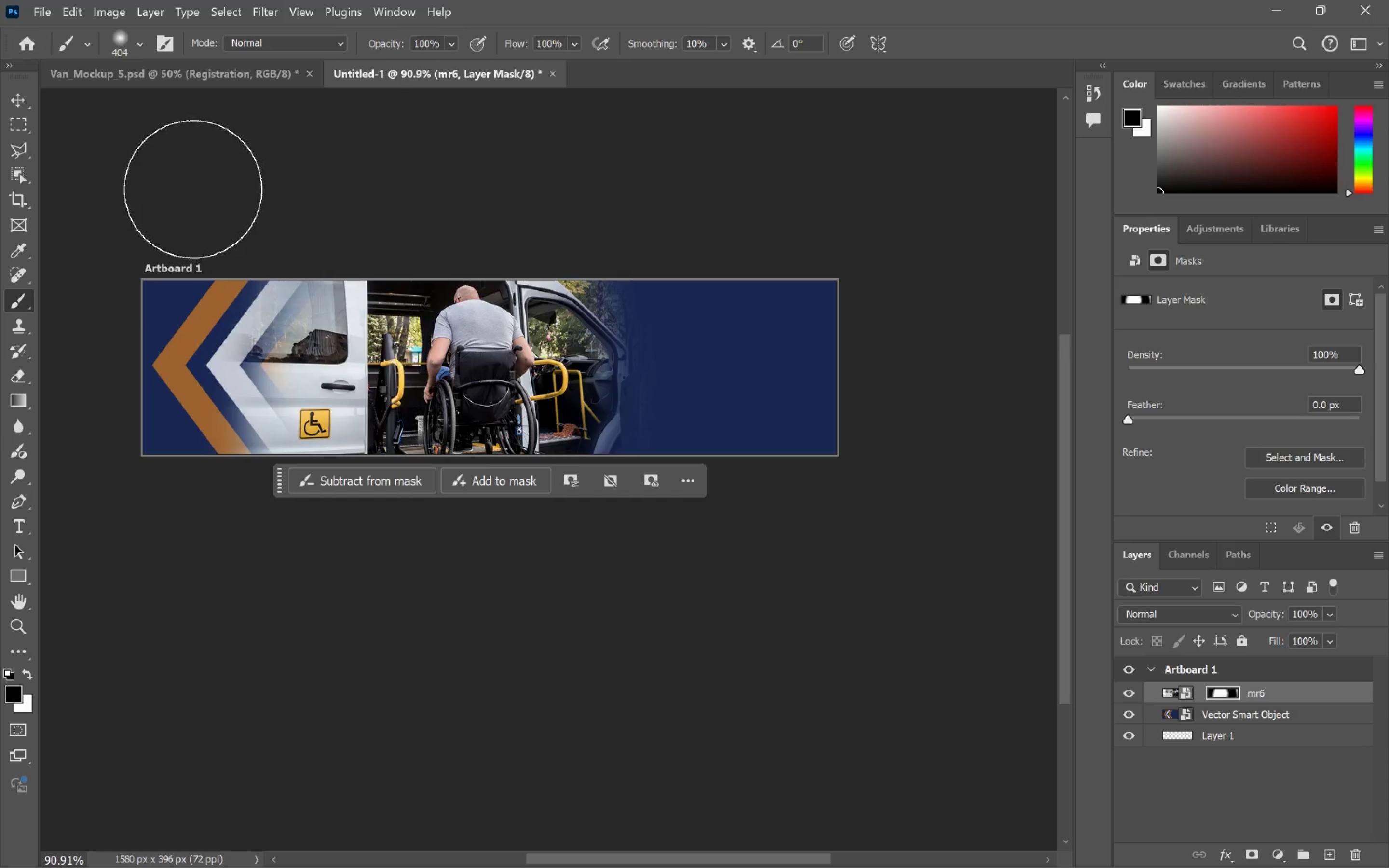 
left_click_drag(start_coordinate=[192, 192], to_coordinate=[158, 651])
 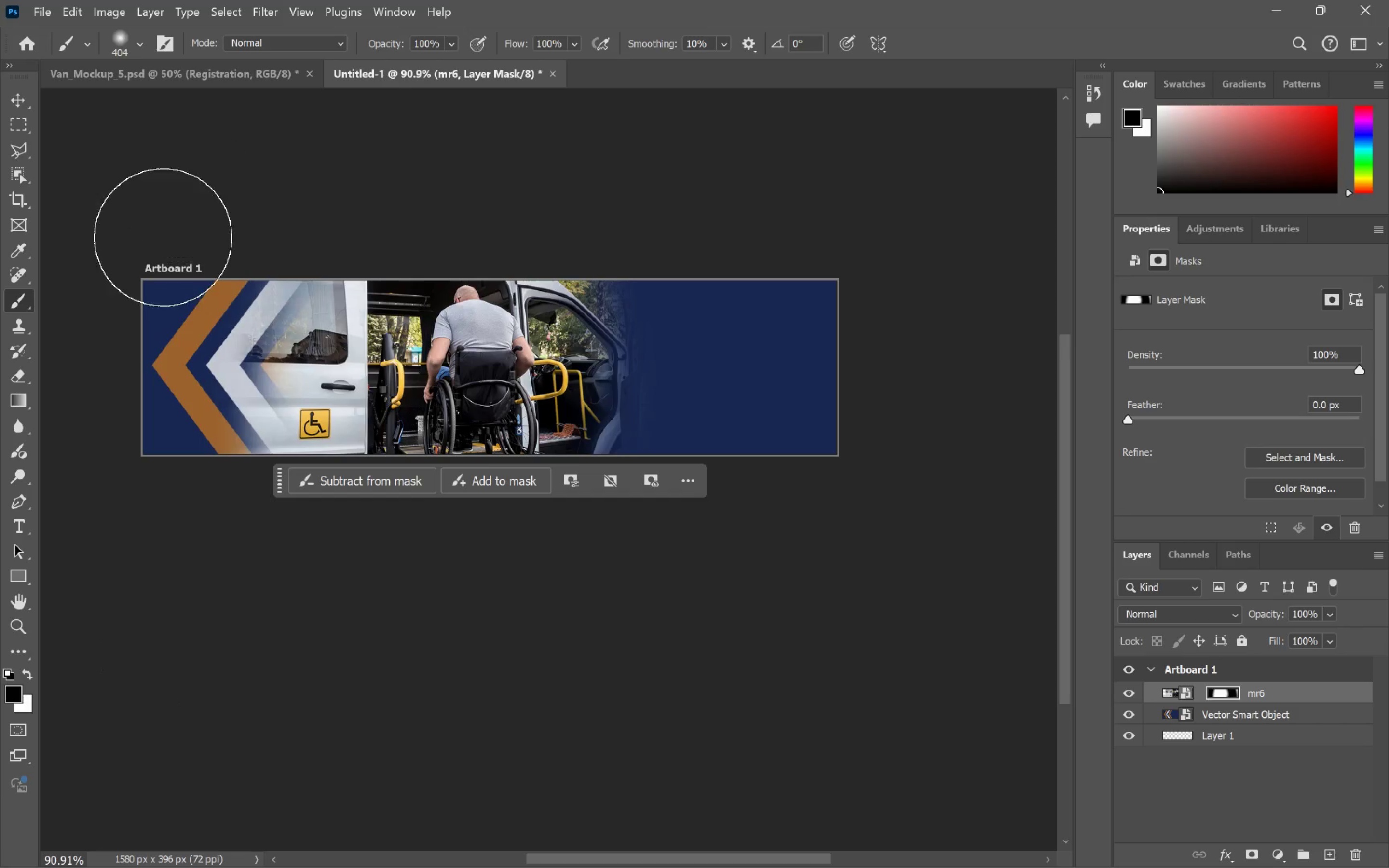 
left_click_drag(start_coordinate=[173, 201], to_coordinate=[222, 651])
 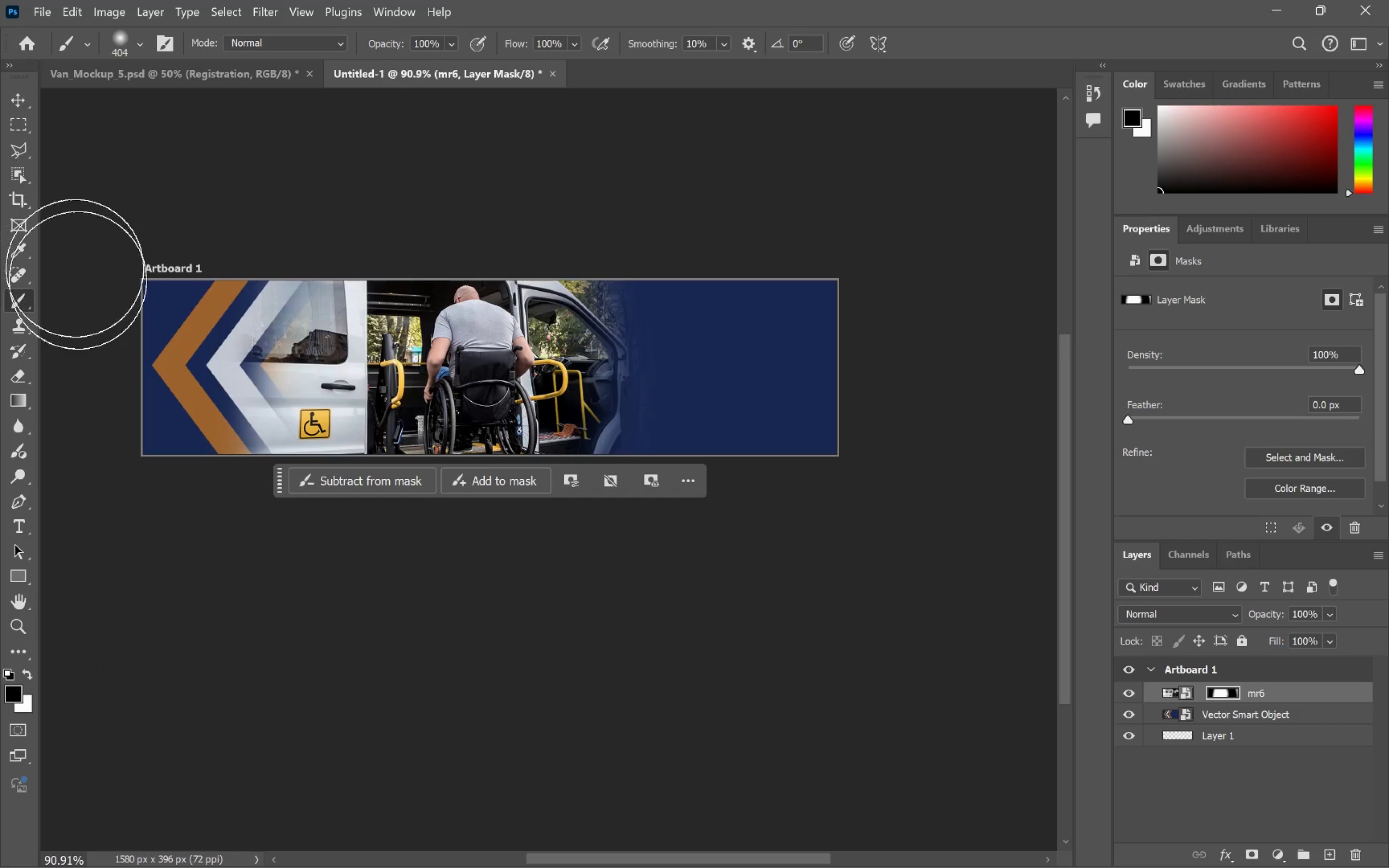 
left_click_drag(start_coordinate=[82, 297], to_coordinate=[331, 763])
 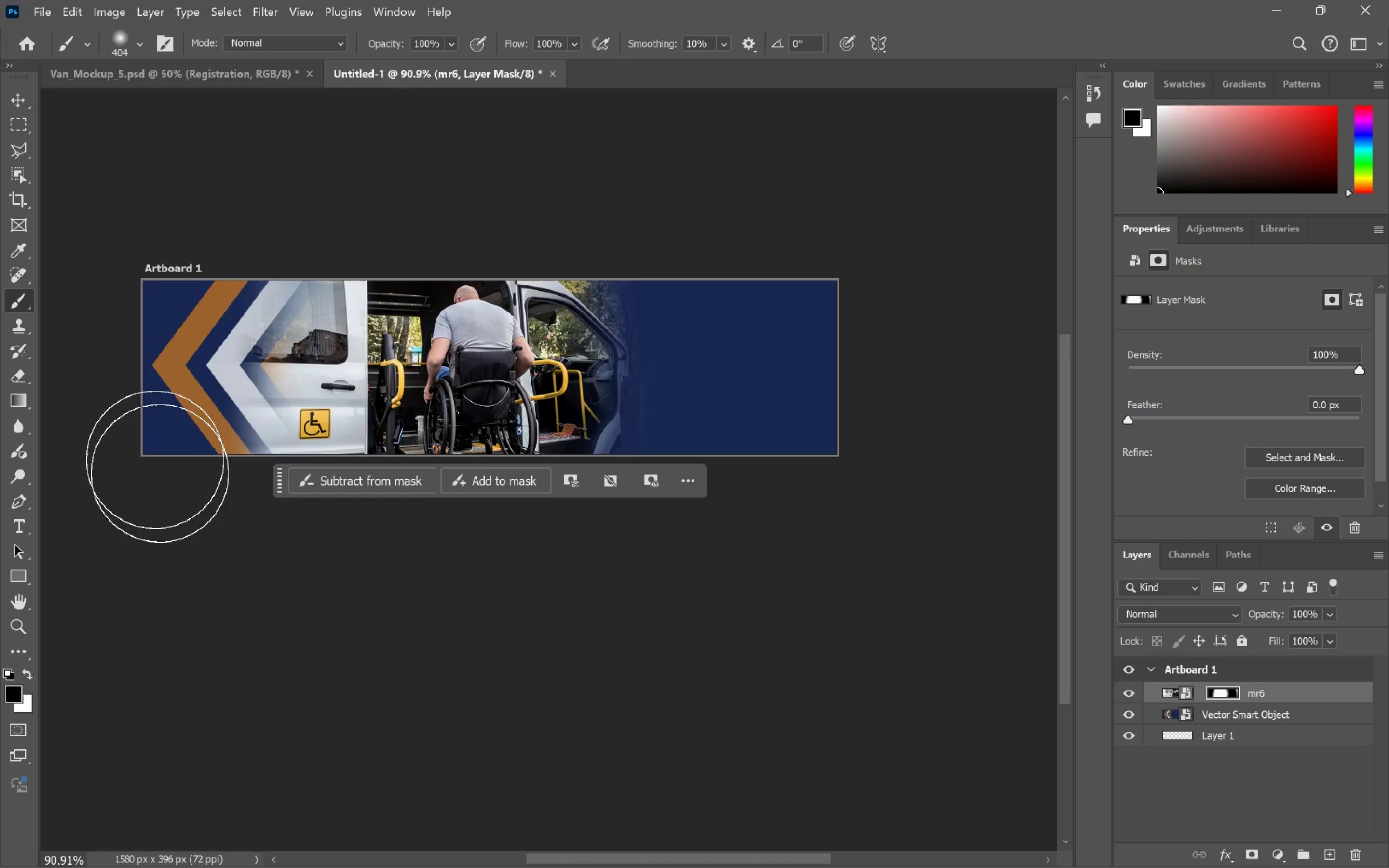 
left_click_drag(start_coordinate=[150, 446], to_coordinate=[313, 704])
 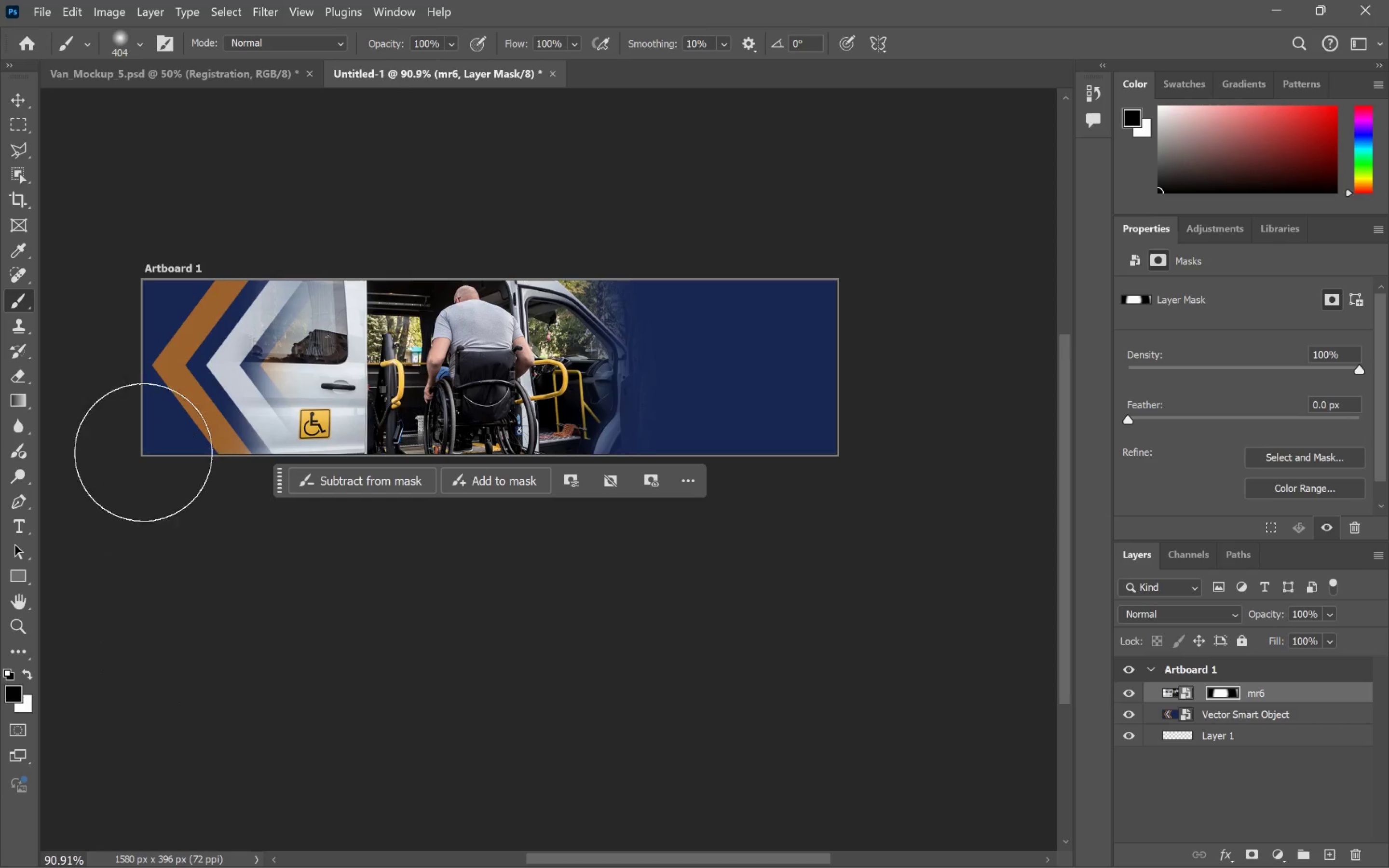 
left_click_drag(start_coordinate=[167, 468], to_coordinate=[432, 690])
 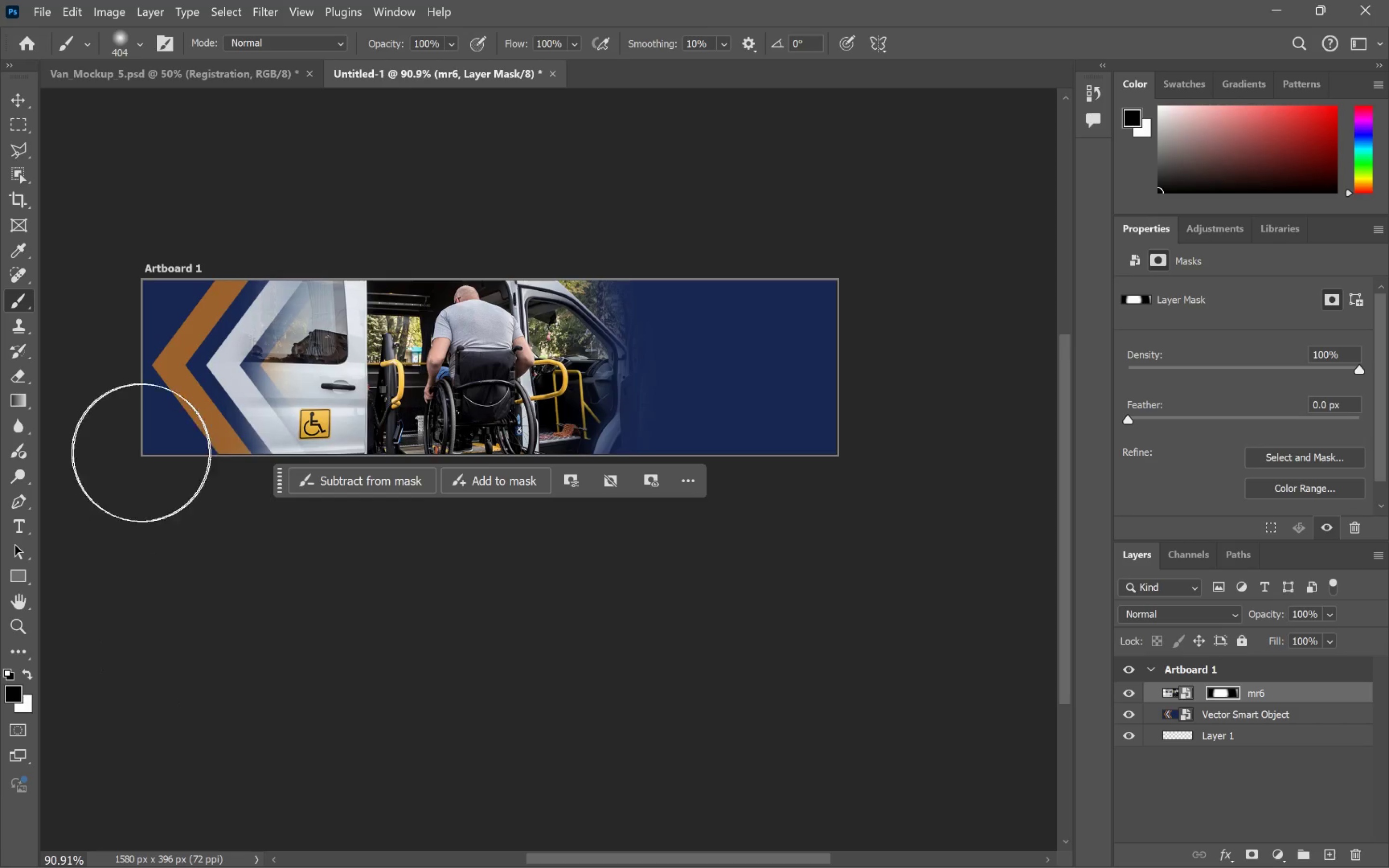 
left_click_drag(start_coordinate=[146, 457], to_coordinate=[345, 700])
 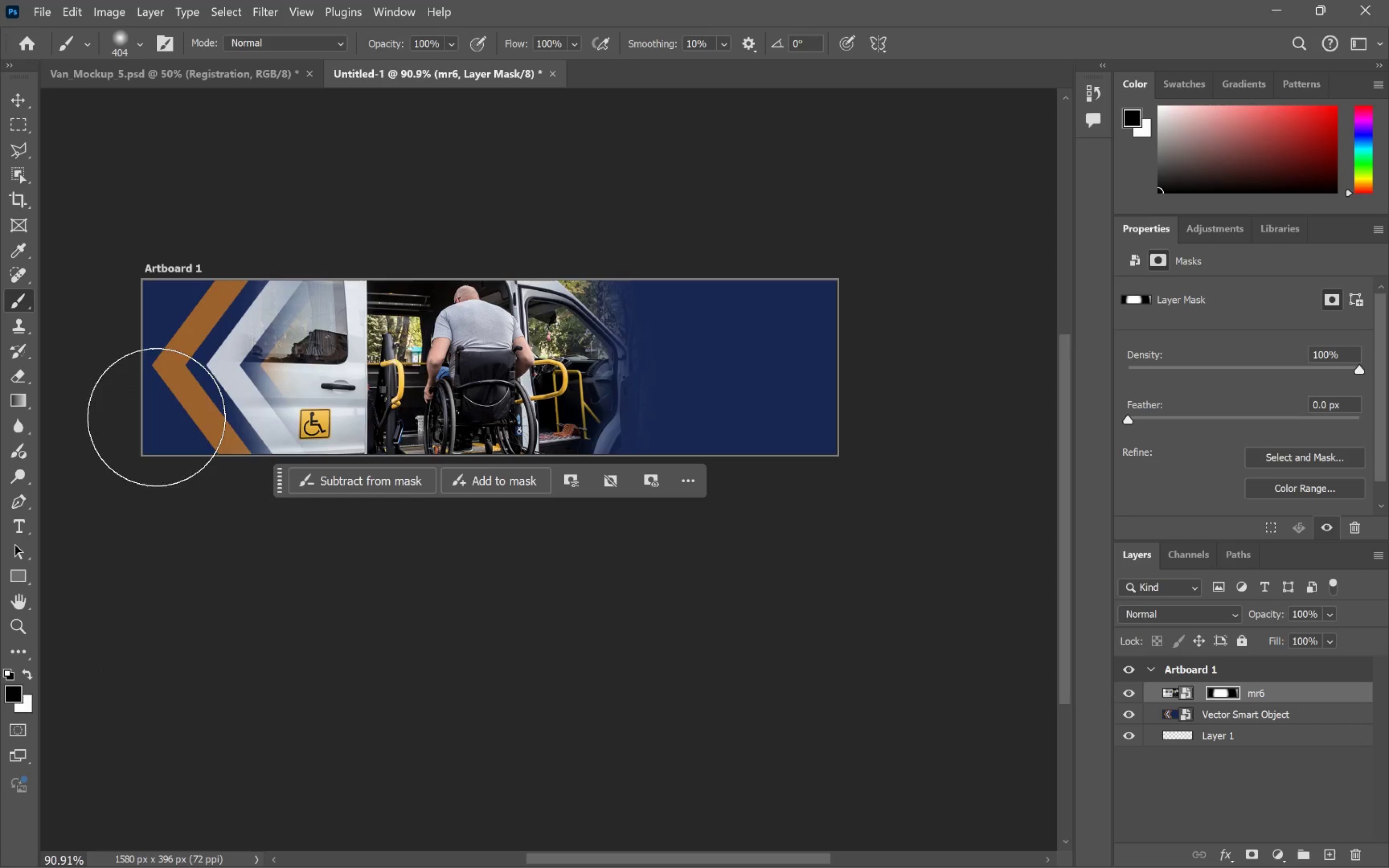 
left_click_drag(start_coordinate=[156, 417], to_coordinate=[325, 643])
 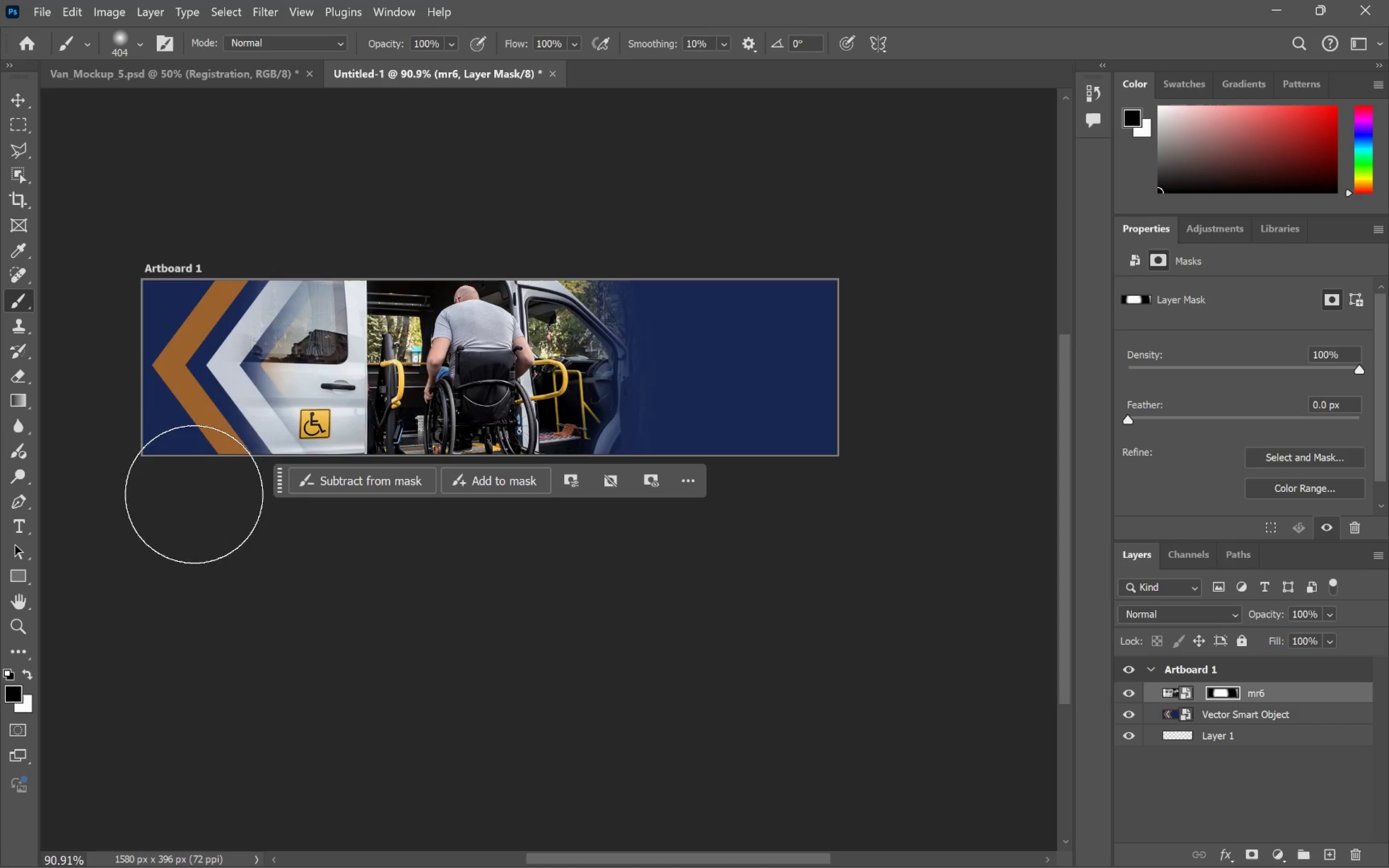 
left_click_drag(start_coordinate=[175, 462], to_coordinate=[380, 691])
 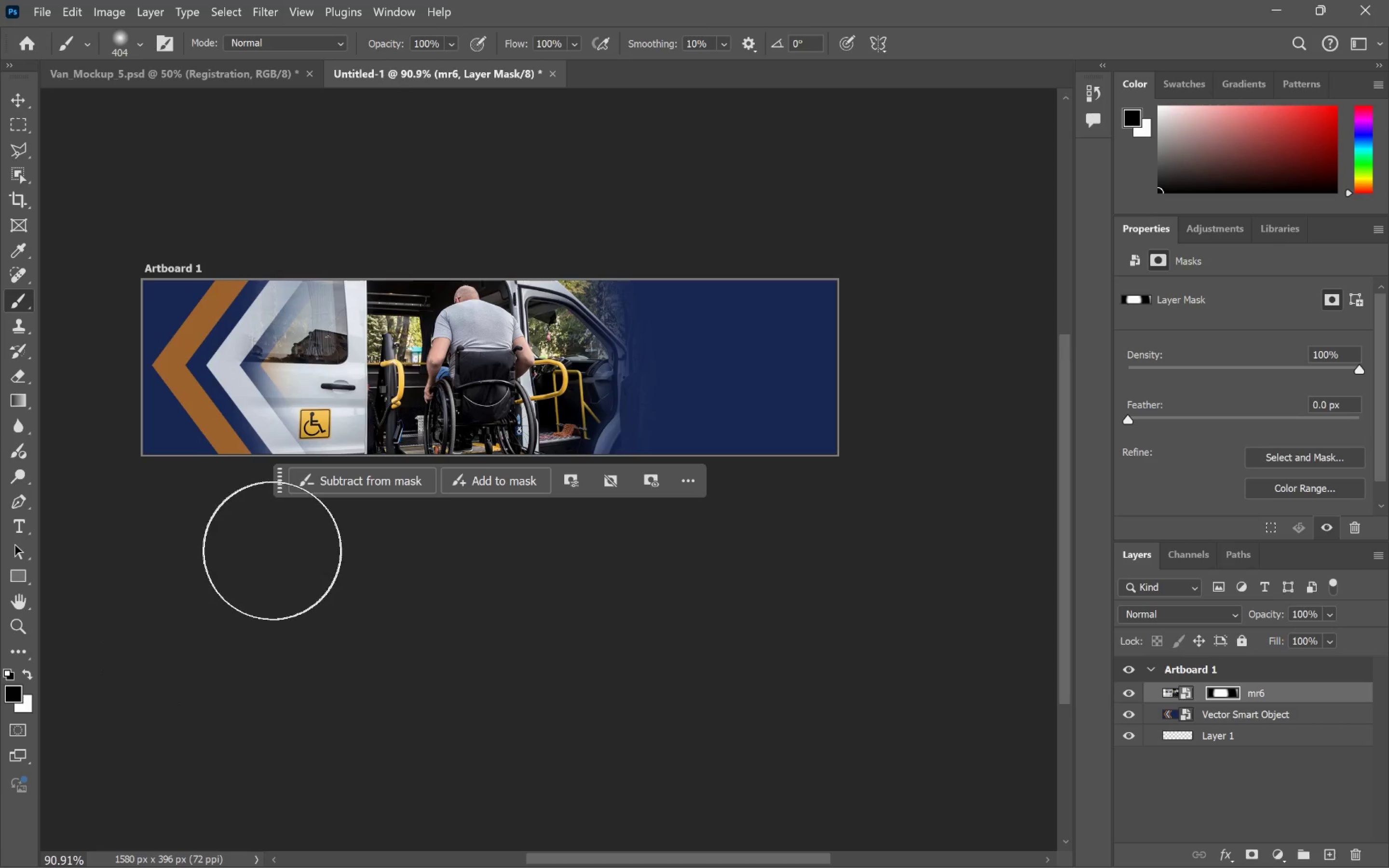 
left_click_drag(start_coordinate=[281, 565], to_coordinate=[0, 127])
 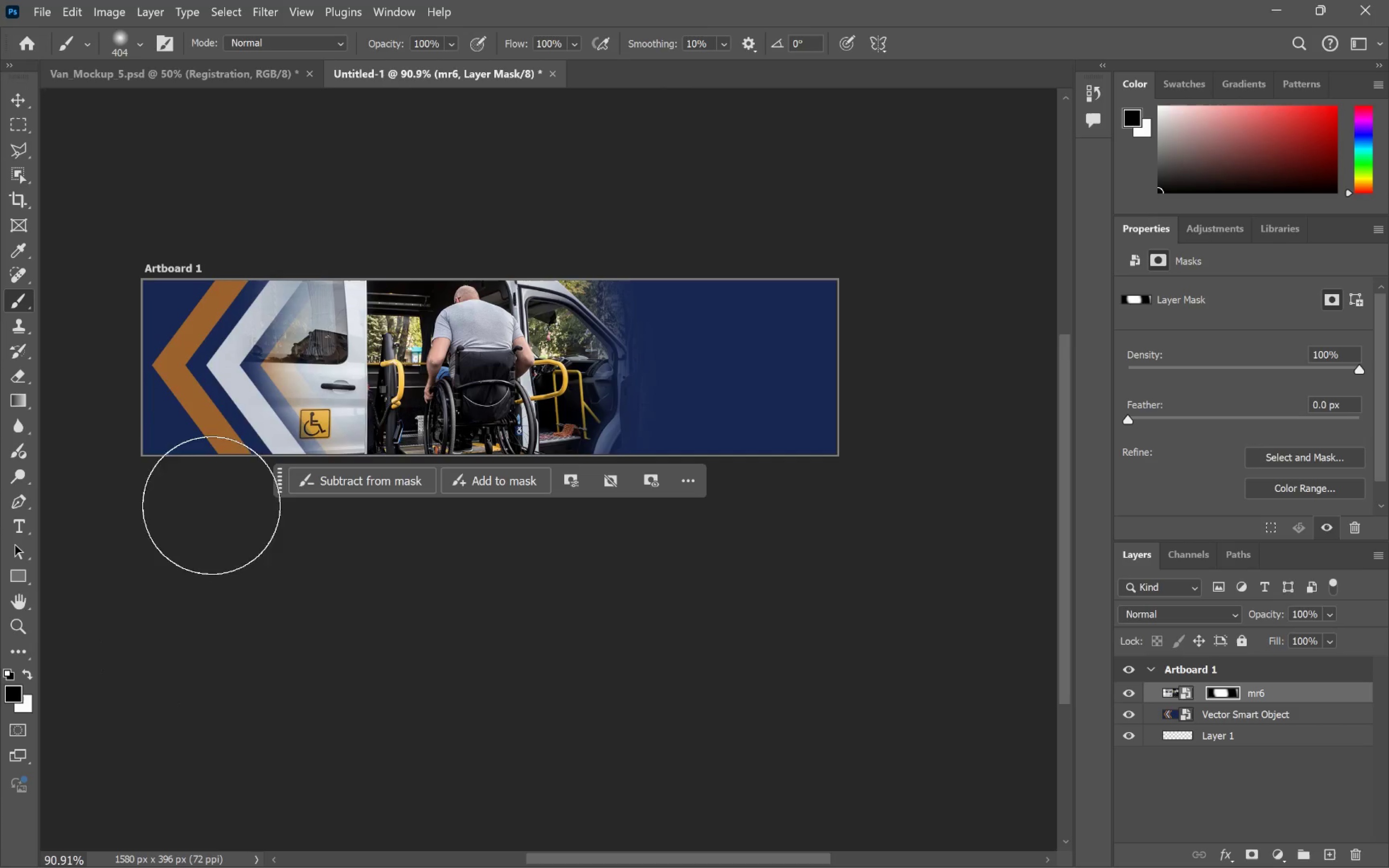 
left_click_drag(start_coordinate=[211, 506], to_coordinate=[0, 123])
 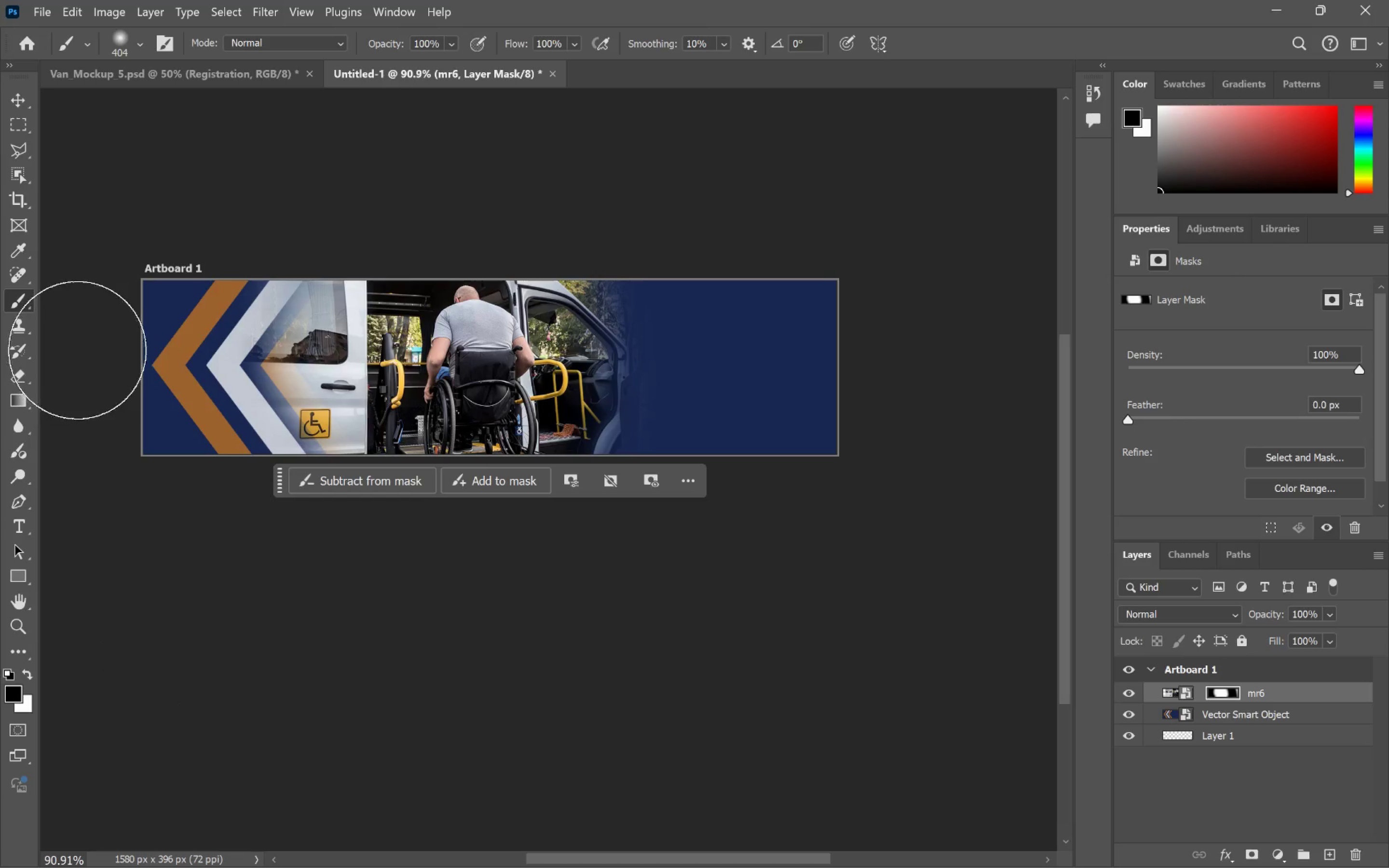 
left_click_drag(start_coordinate=[72, 353], to_coordinate=[290, 75])
 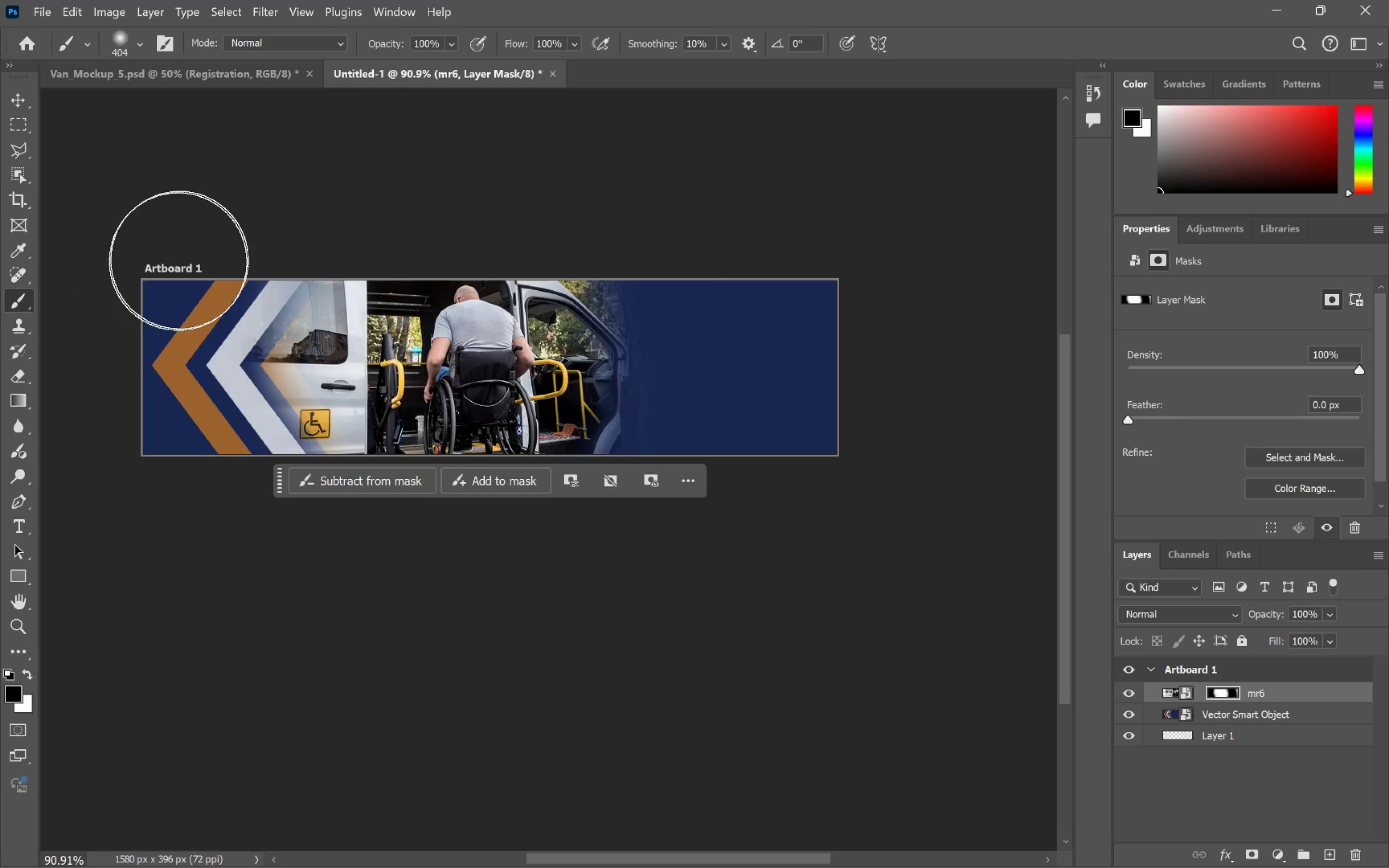 
left_click_drag(start_coordinate=[172, 268], to_coordinate=[272, 162])
 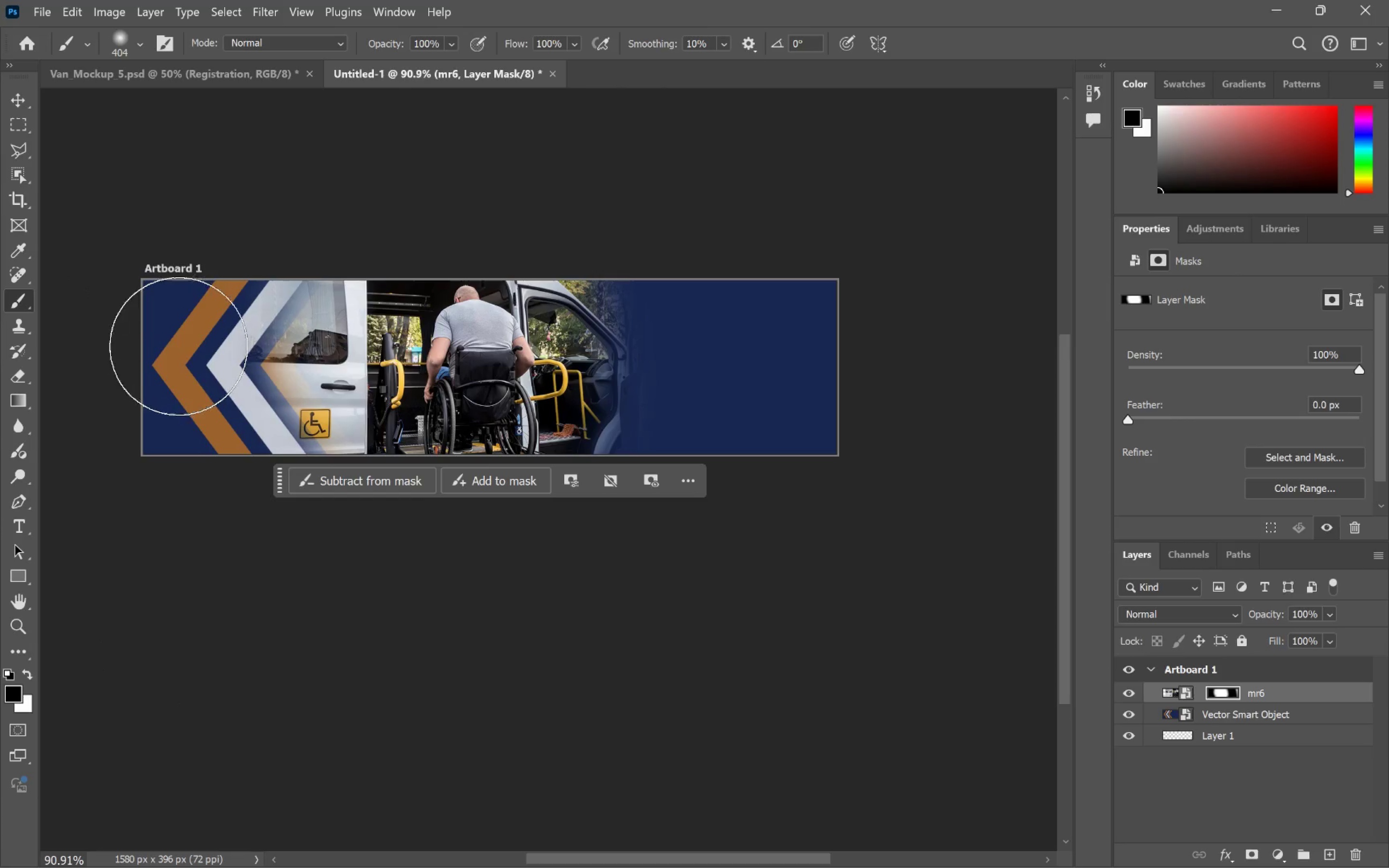 
left_click_drag(start_coordinate=[178, 346], to_coordinate=[329, 151])
 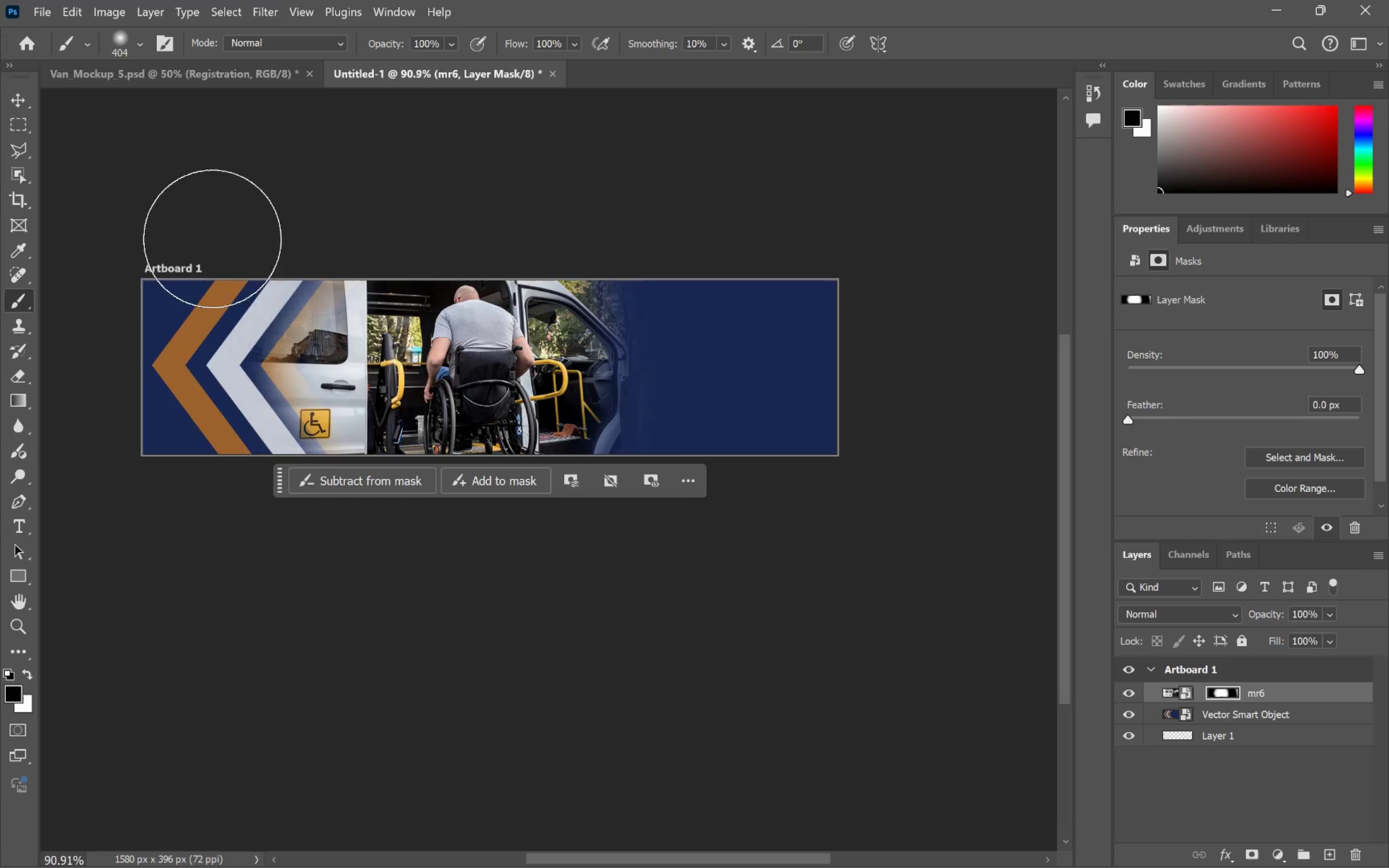 
left_click_drag(start_coordinate=[204, 244], to_coordinate=[436, 40])
 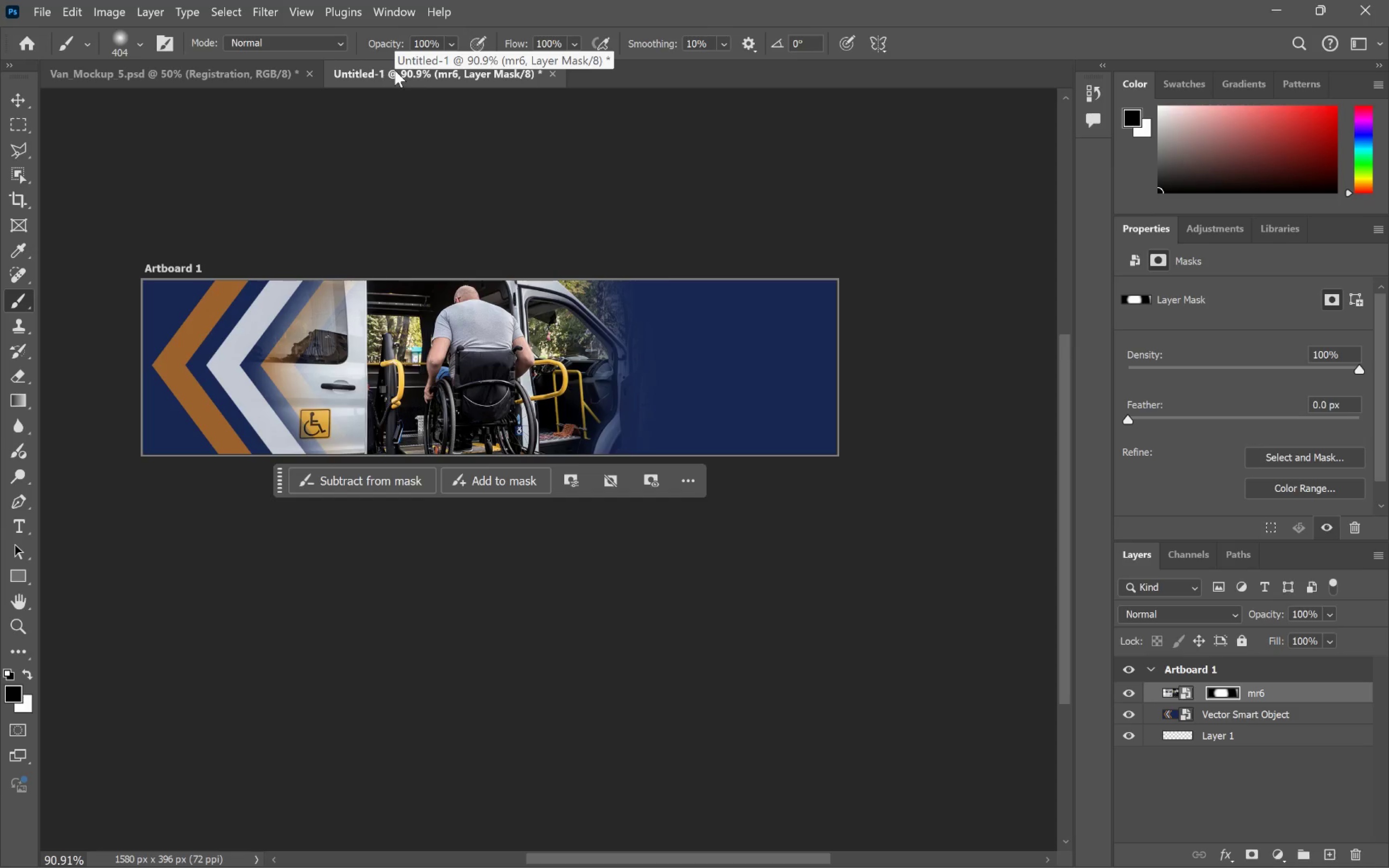 
key(B)
 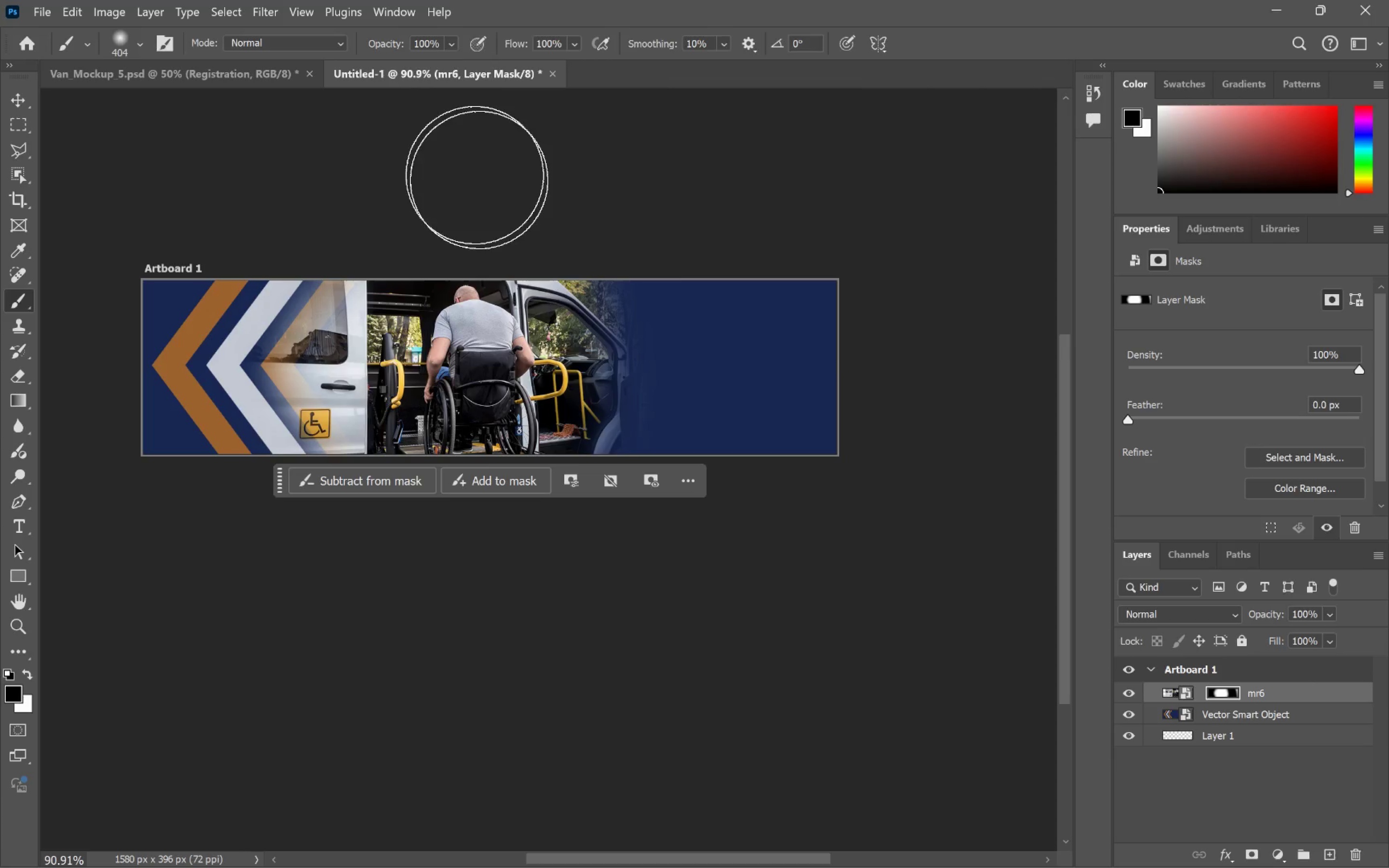 
key(V)
 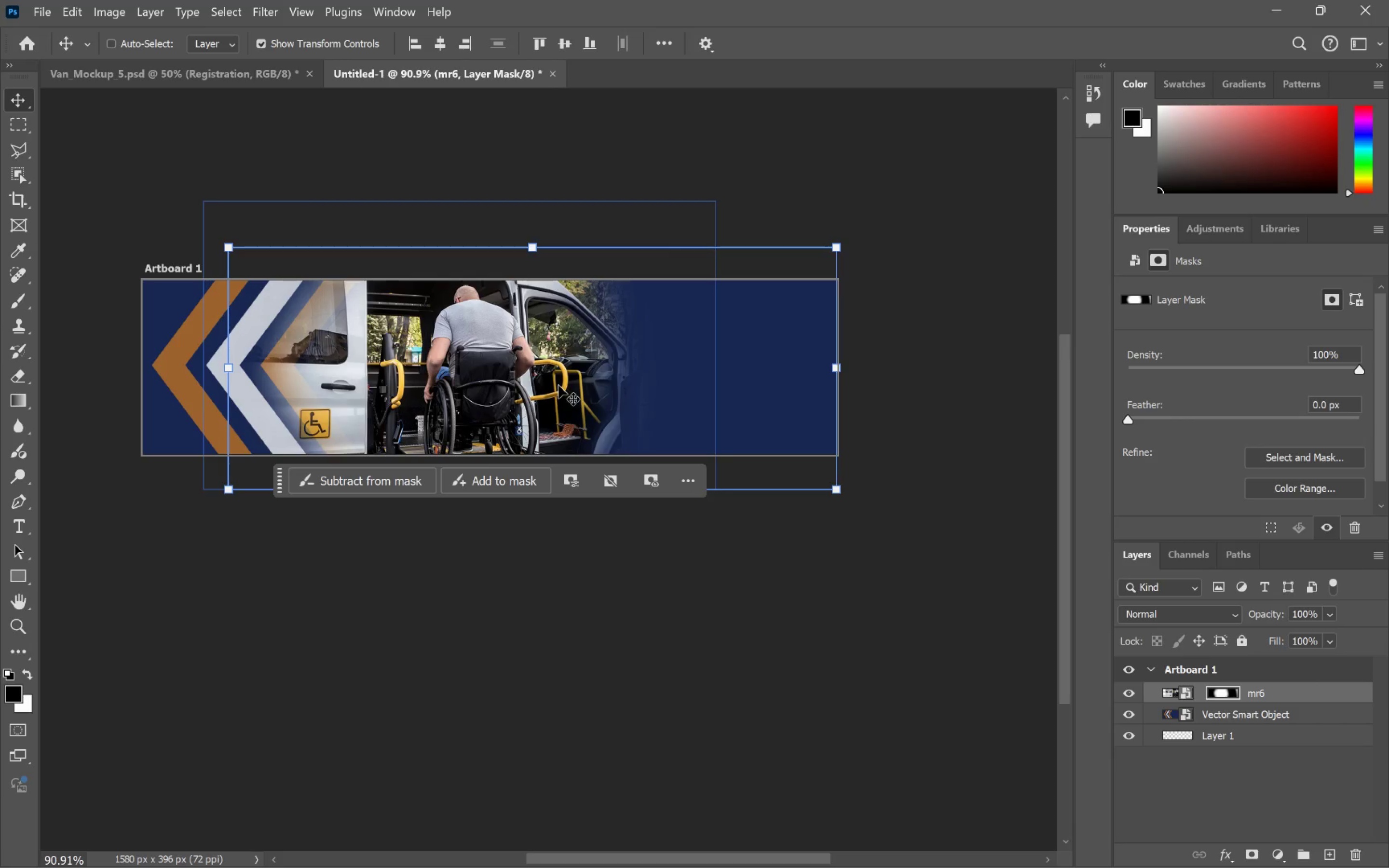 
left_click_drag(start_coordinate=[558, 384], to_coordinate=[629, 594])
 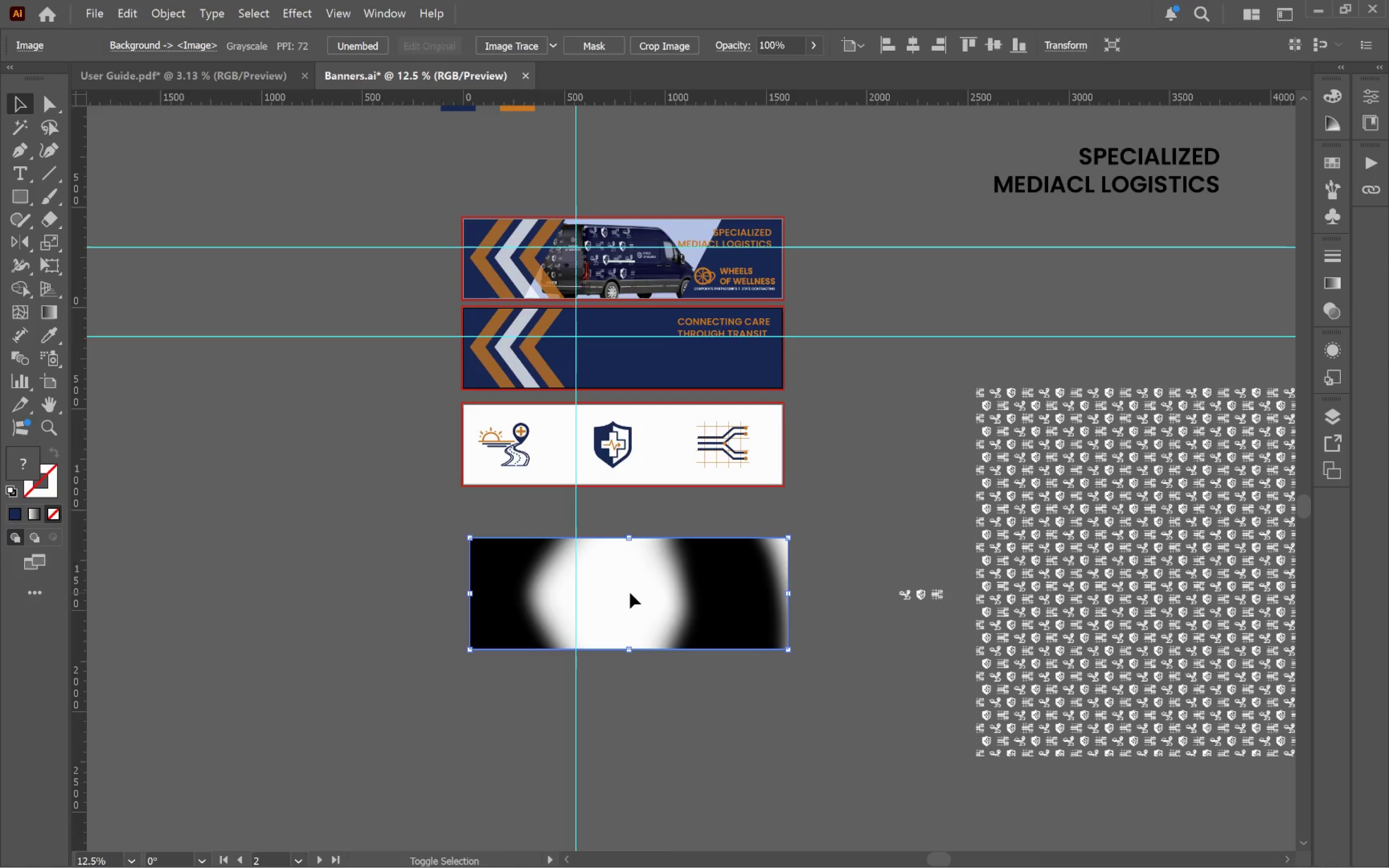 
key(Alt+Tab)
 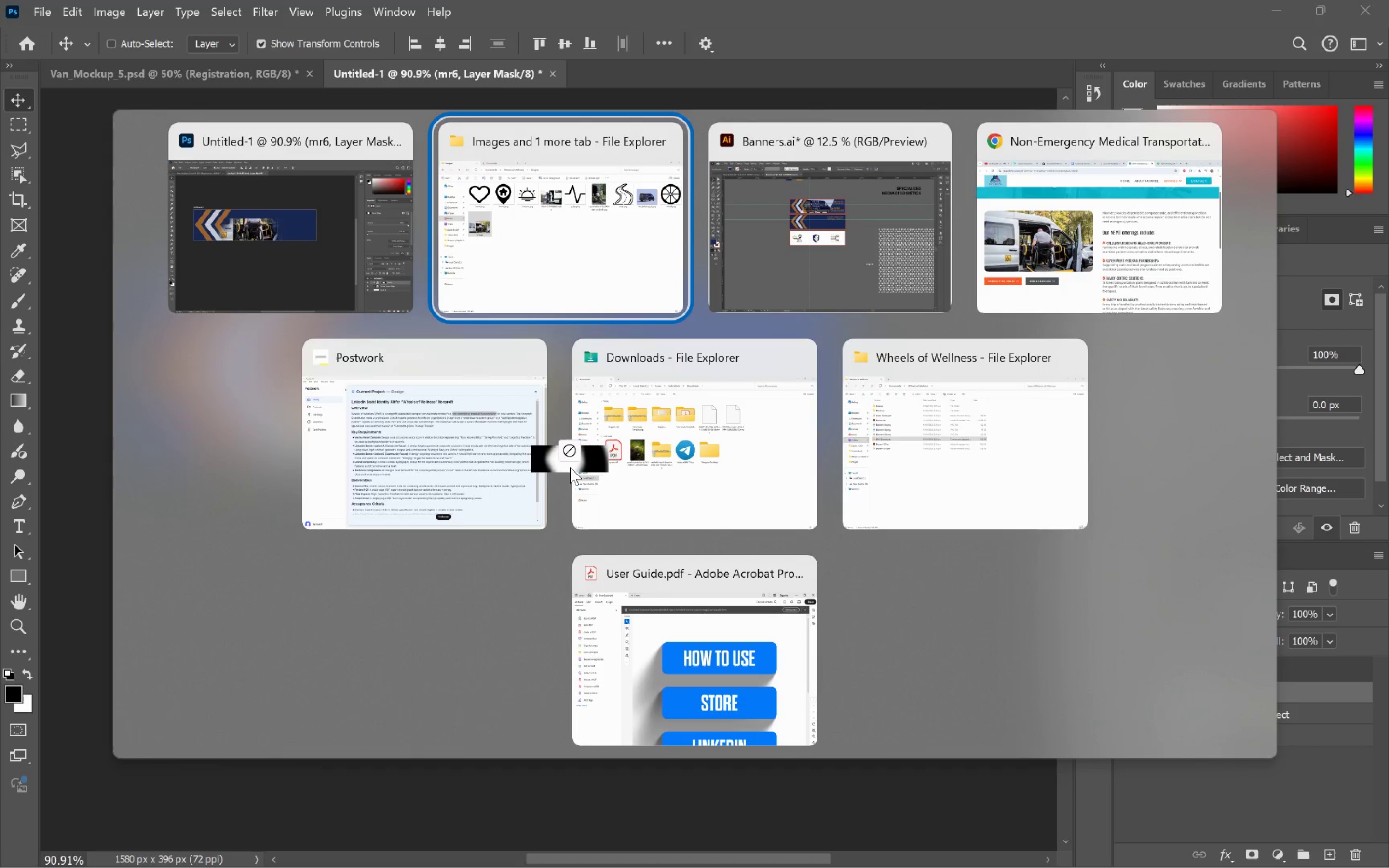 
key(Alt+Tab)
 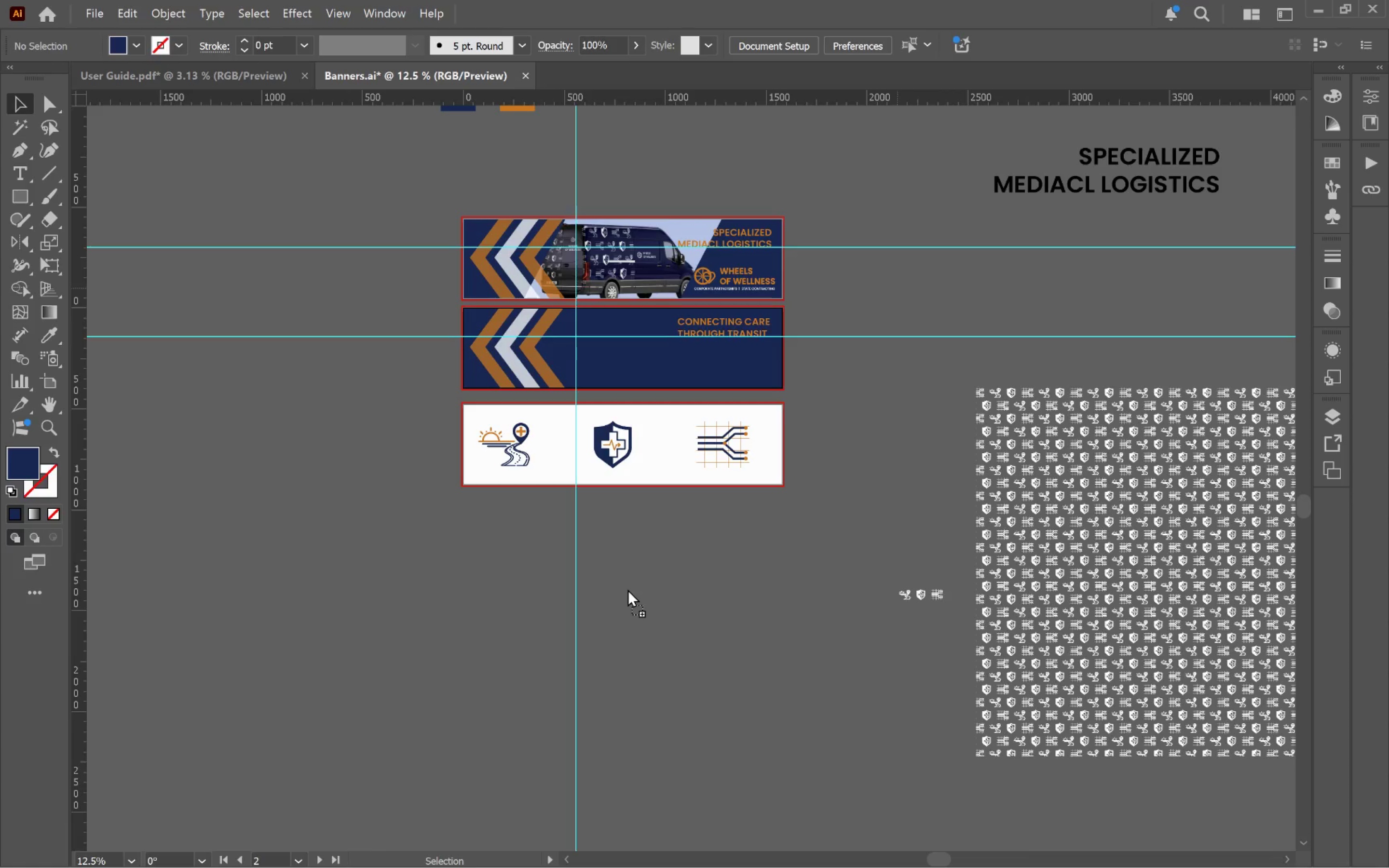 
key(Shift+ShiftLeft)
 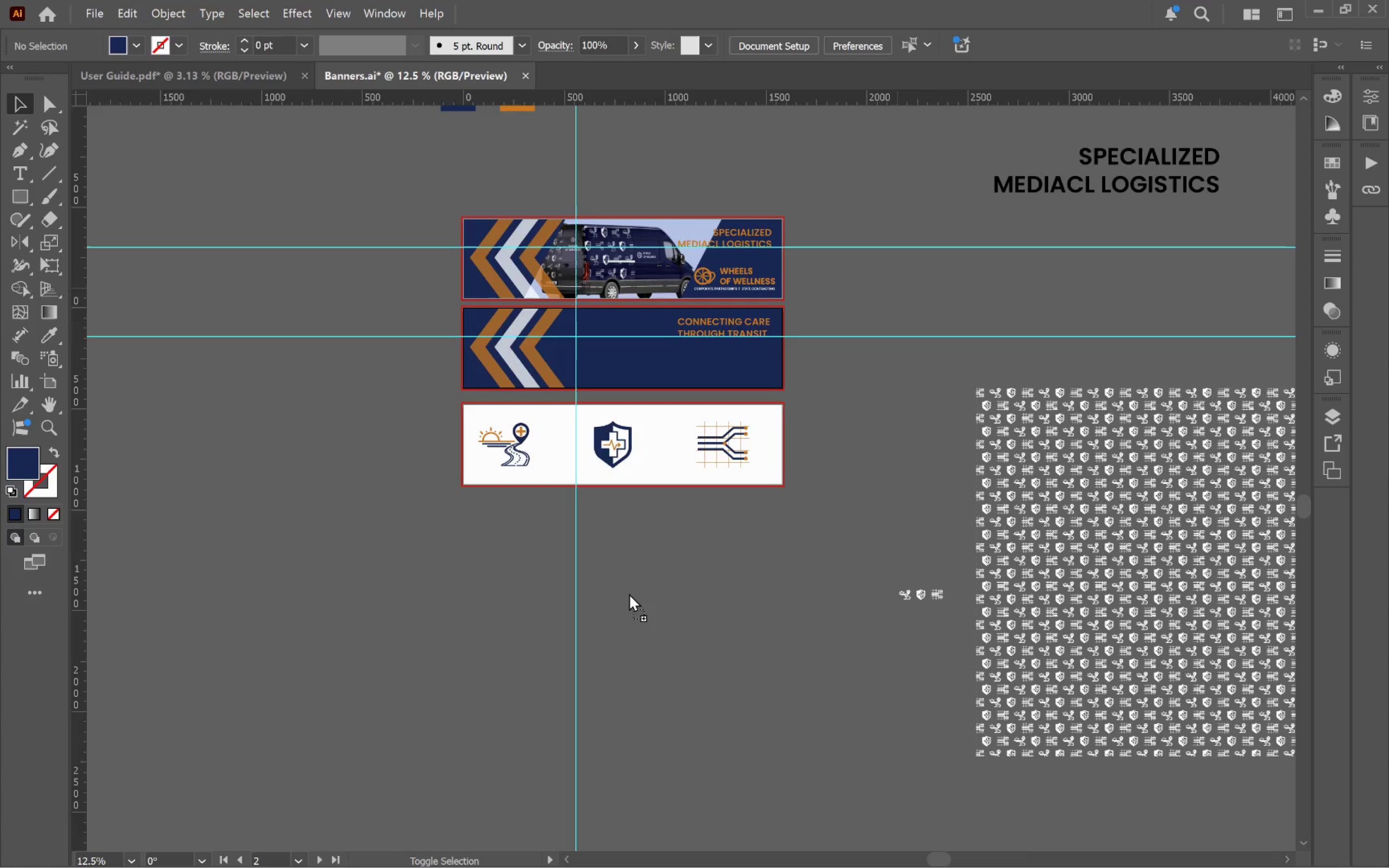 
hold_key(key=ShiftLeft, duration=0.91)
 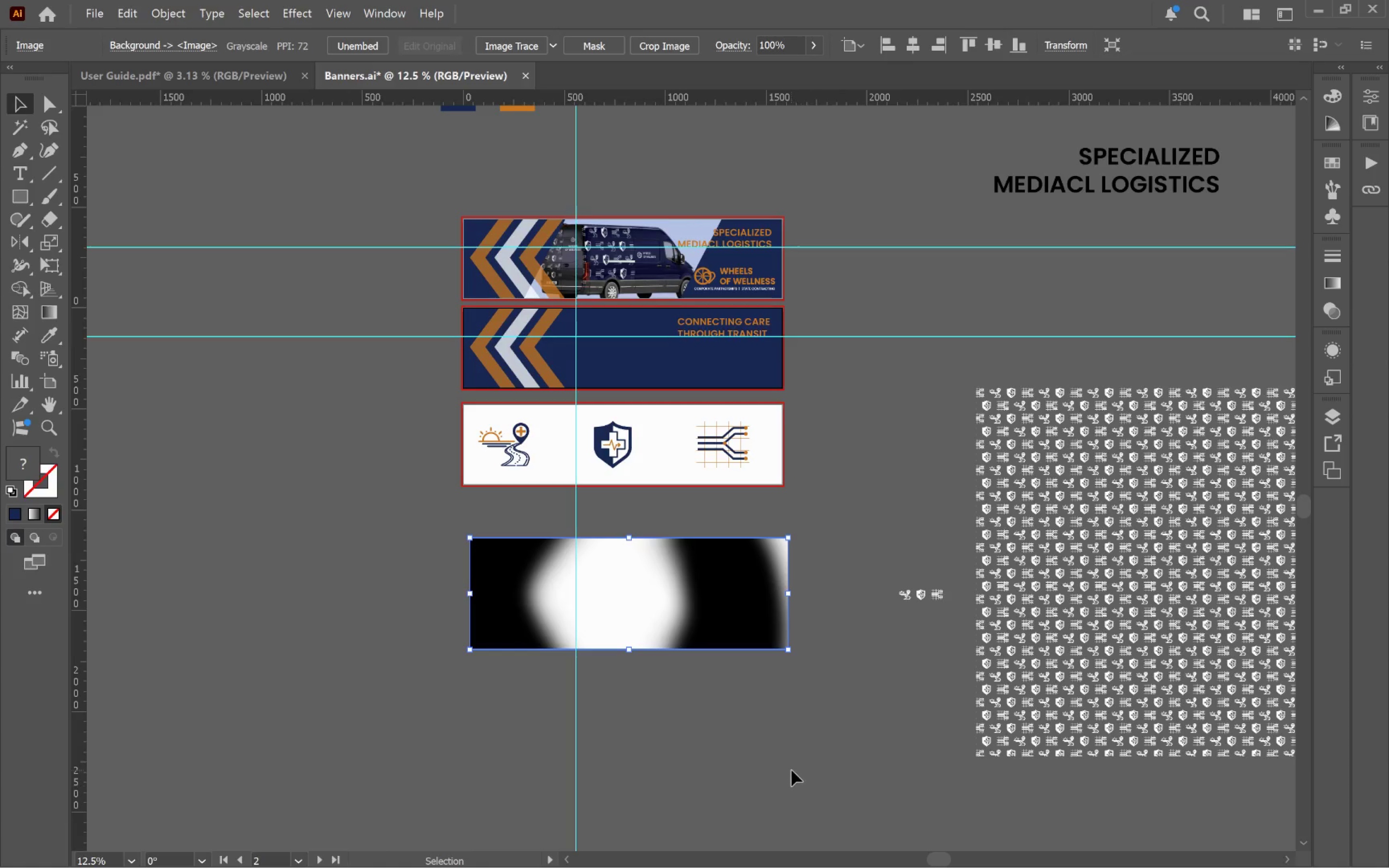 
hold_key(key=ControlLeft, duration=0.48)
 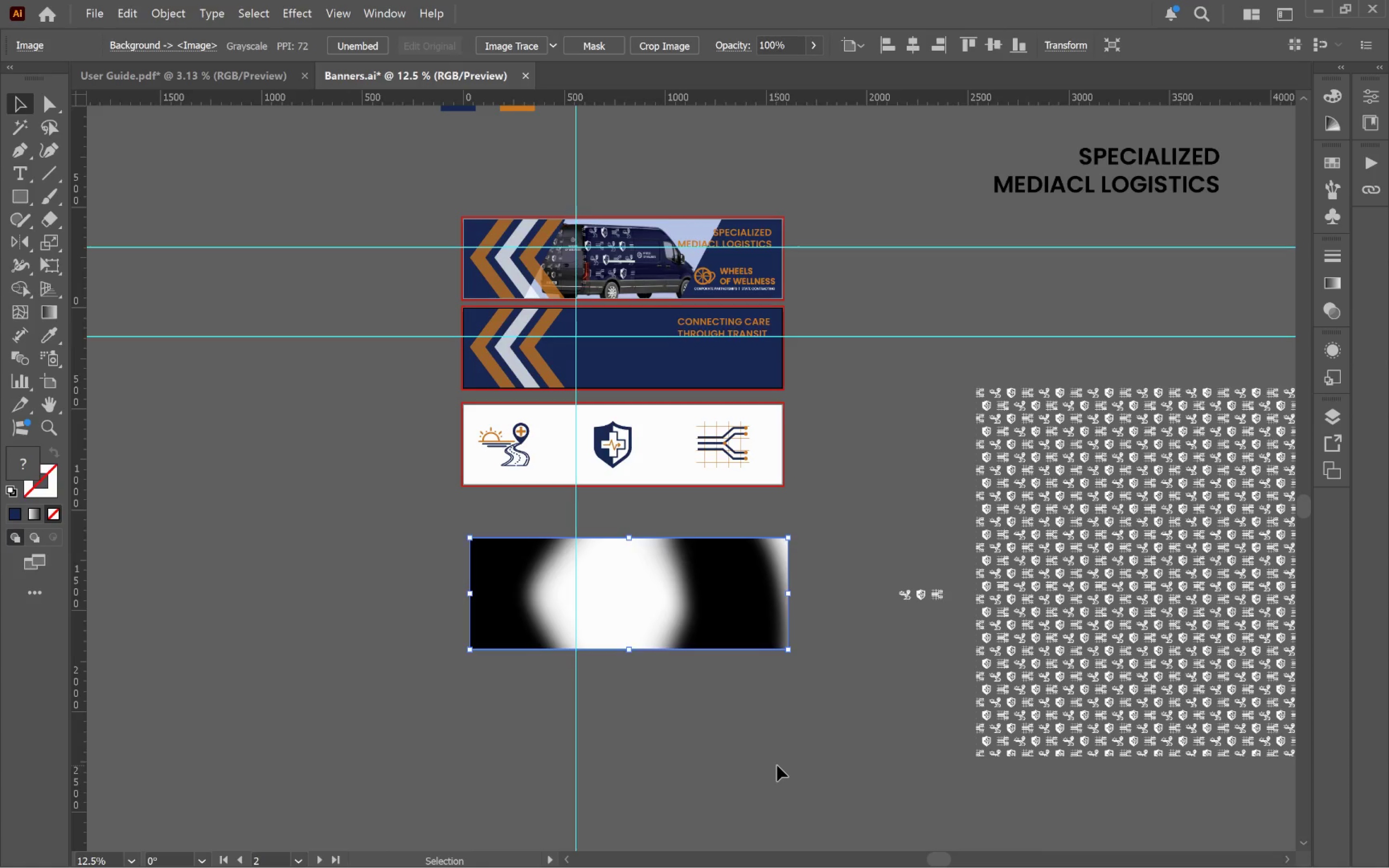 
key(Backspace)
 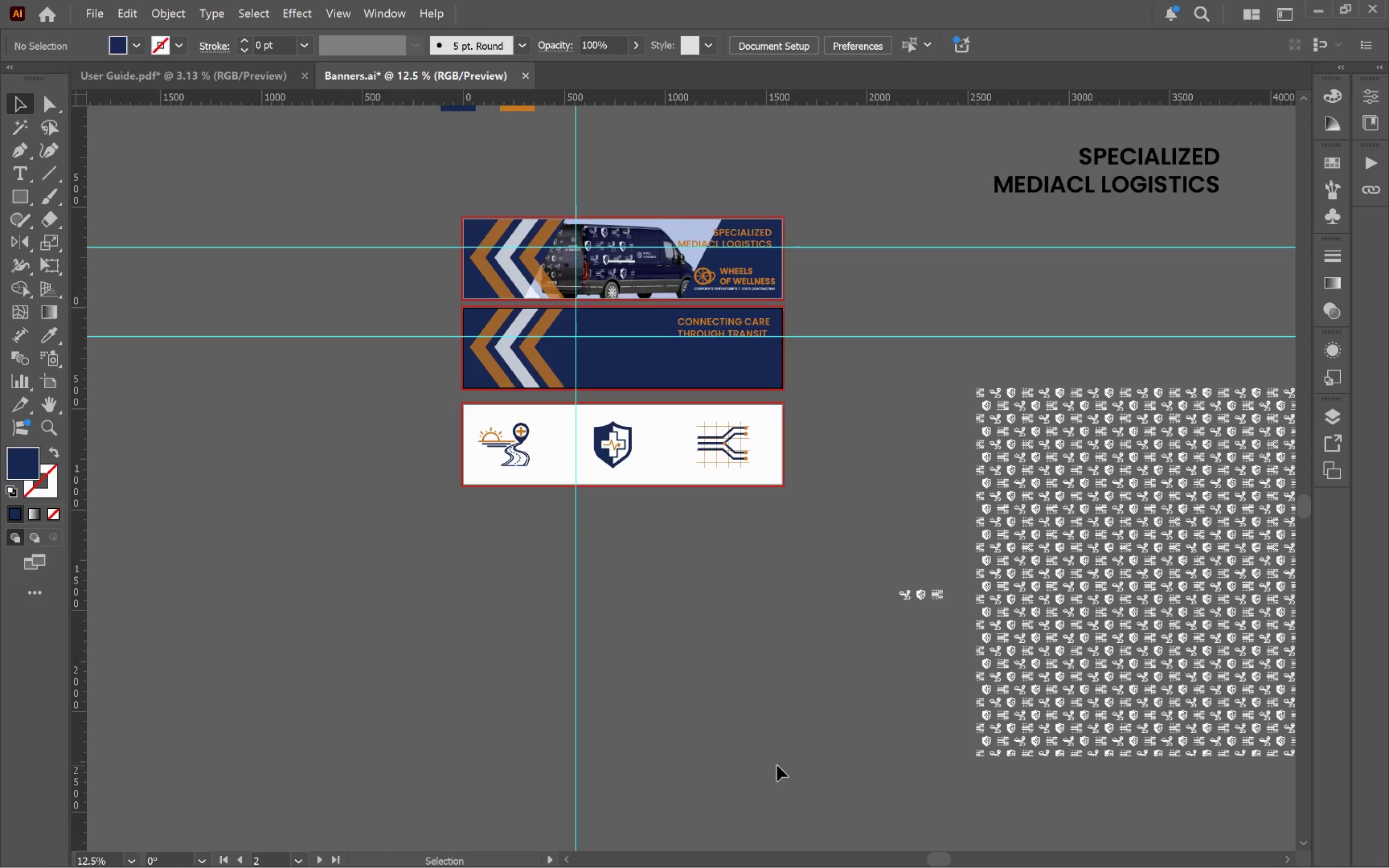 
key(Alt+AltLeft)
 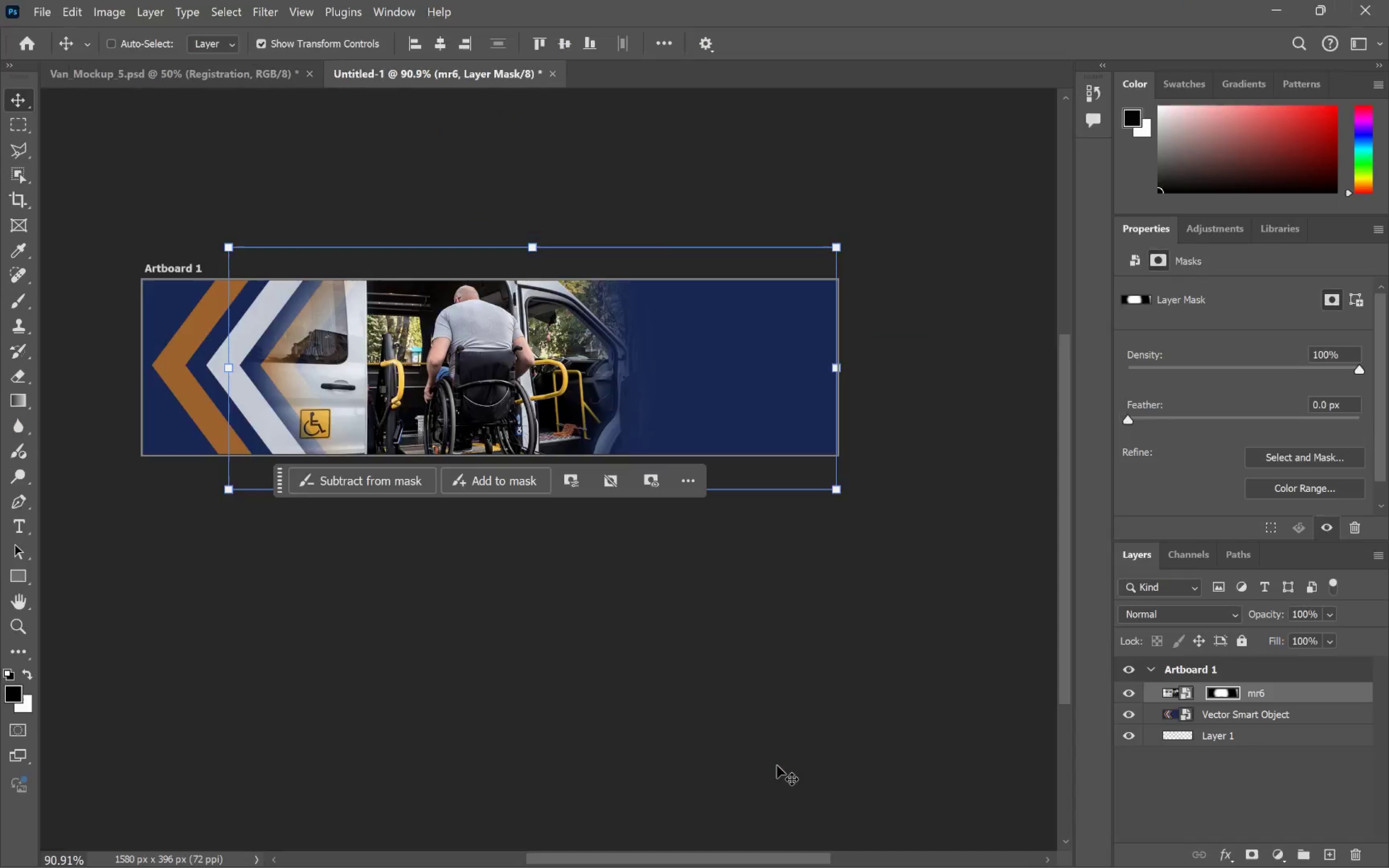 
key(Alt+Tab)
 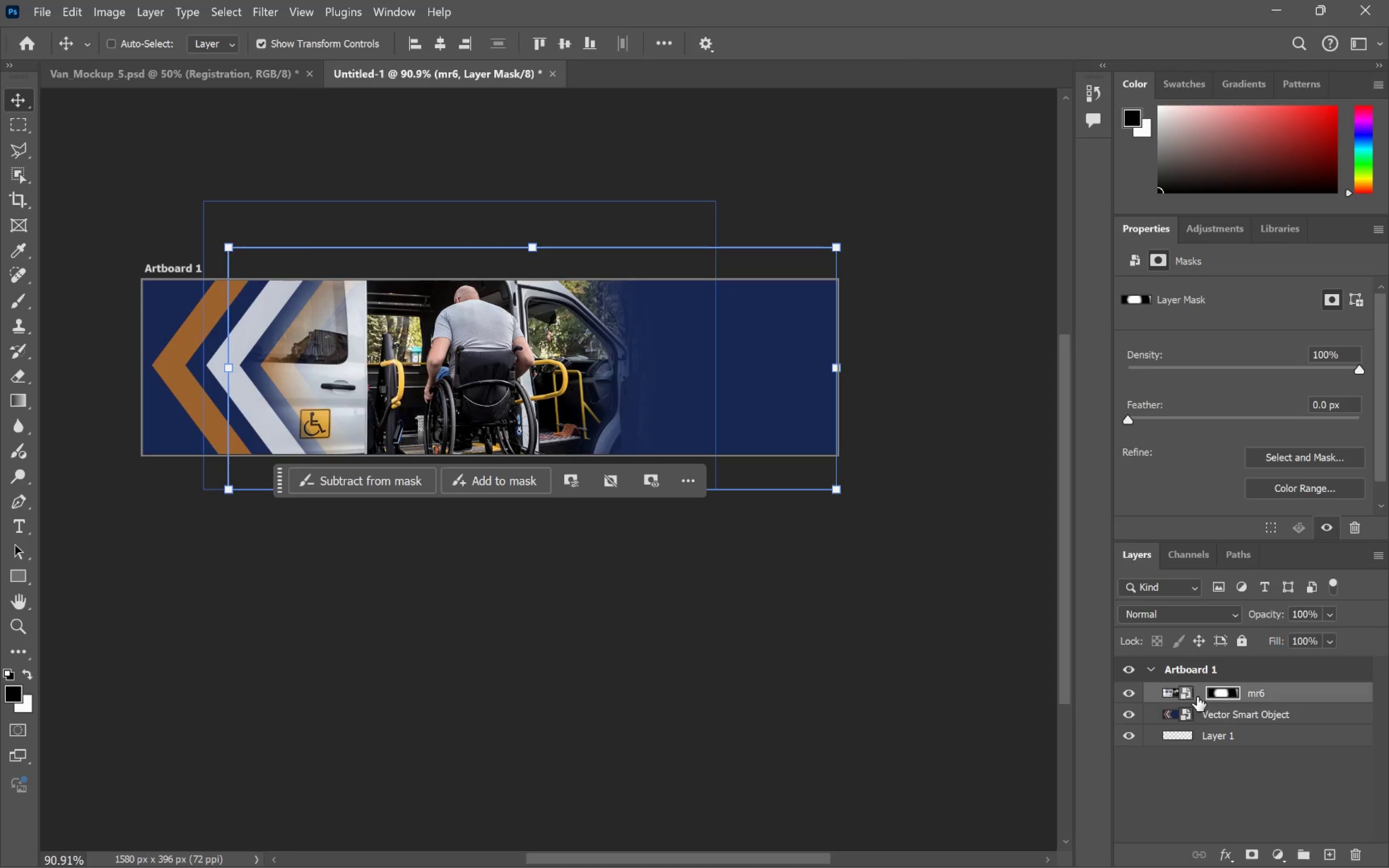 
left_click([1200, 695])
 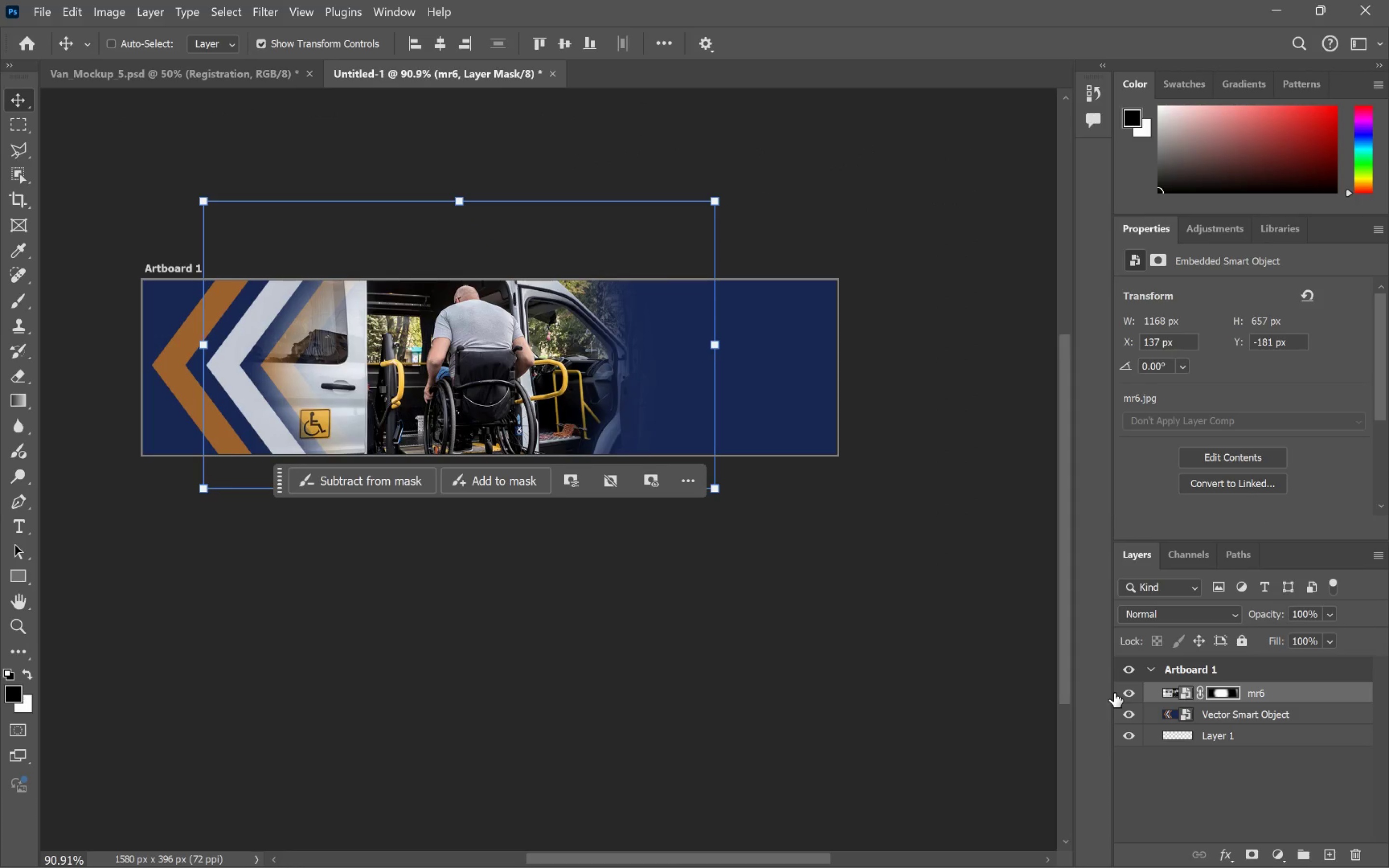 
left_click([1172, 687])
 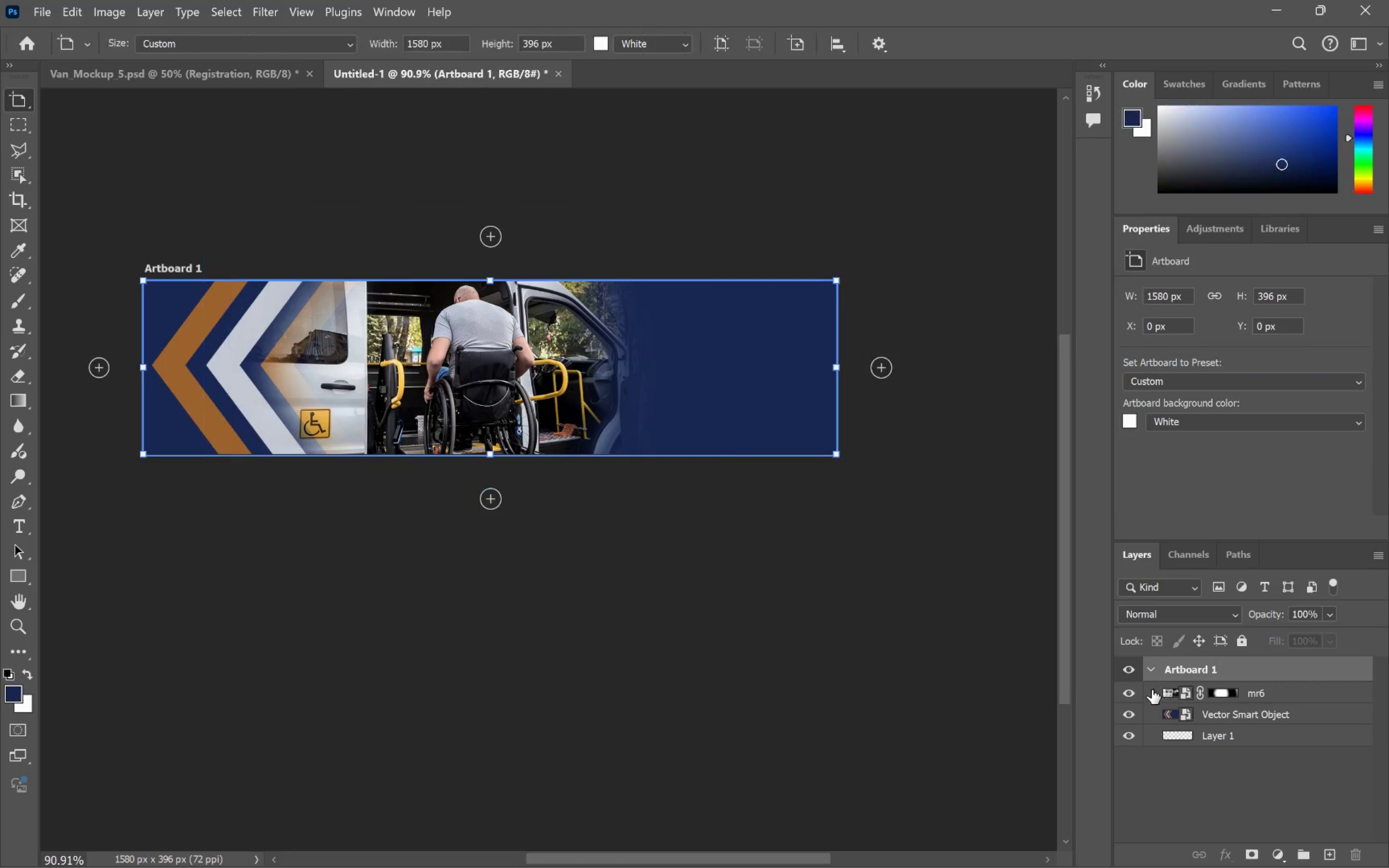 
left_click([1152, 690])
 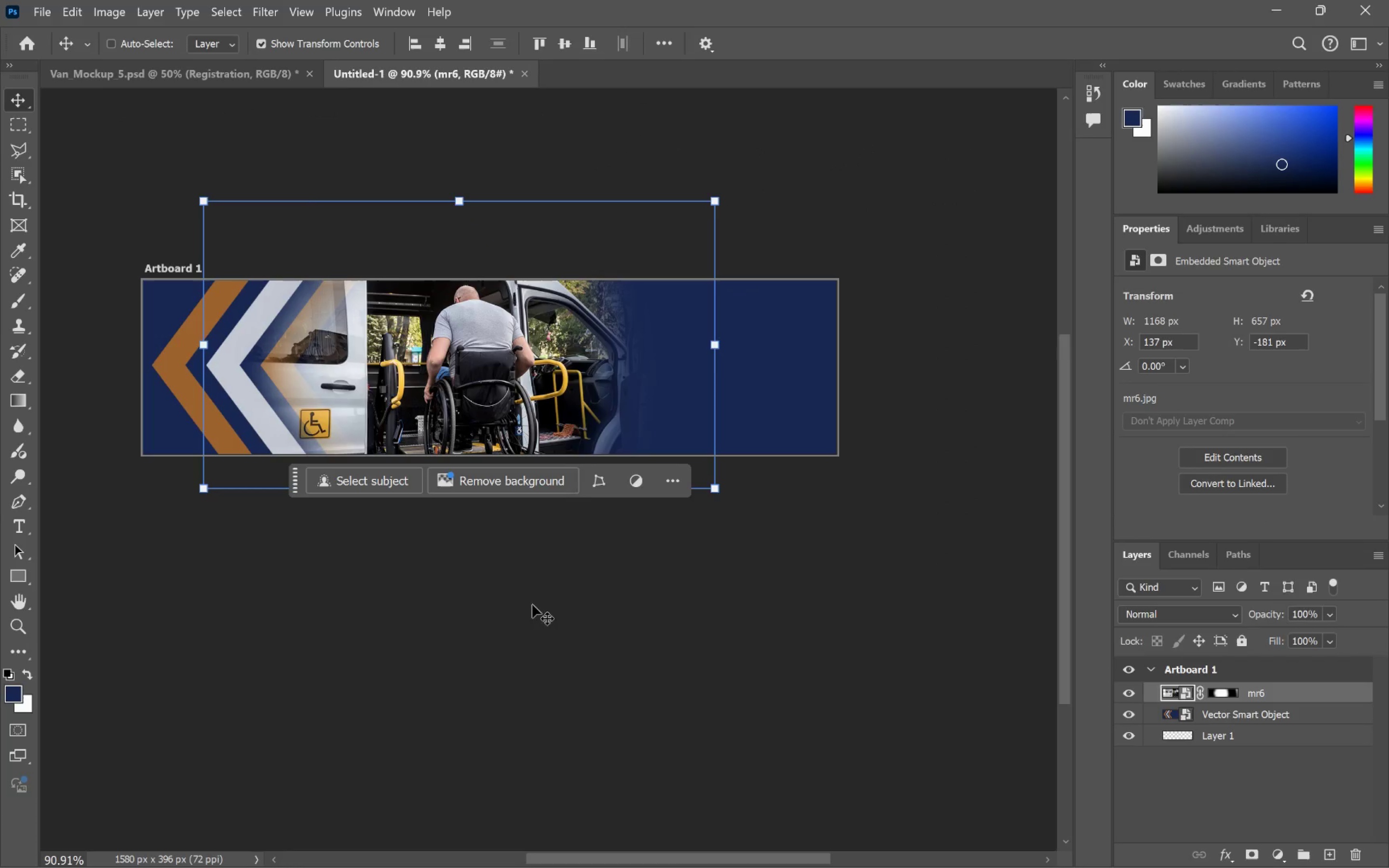 
left_click_drag(start_coordinate=[452, 393], to_coordinate=[558, 618])
 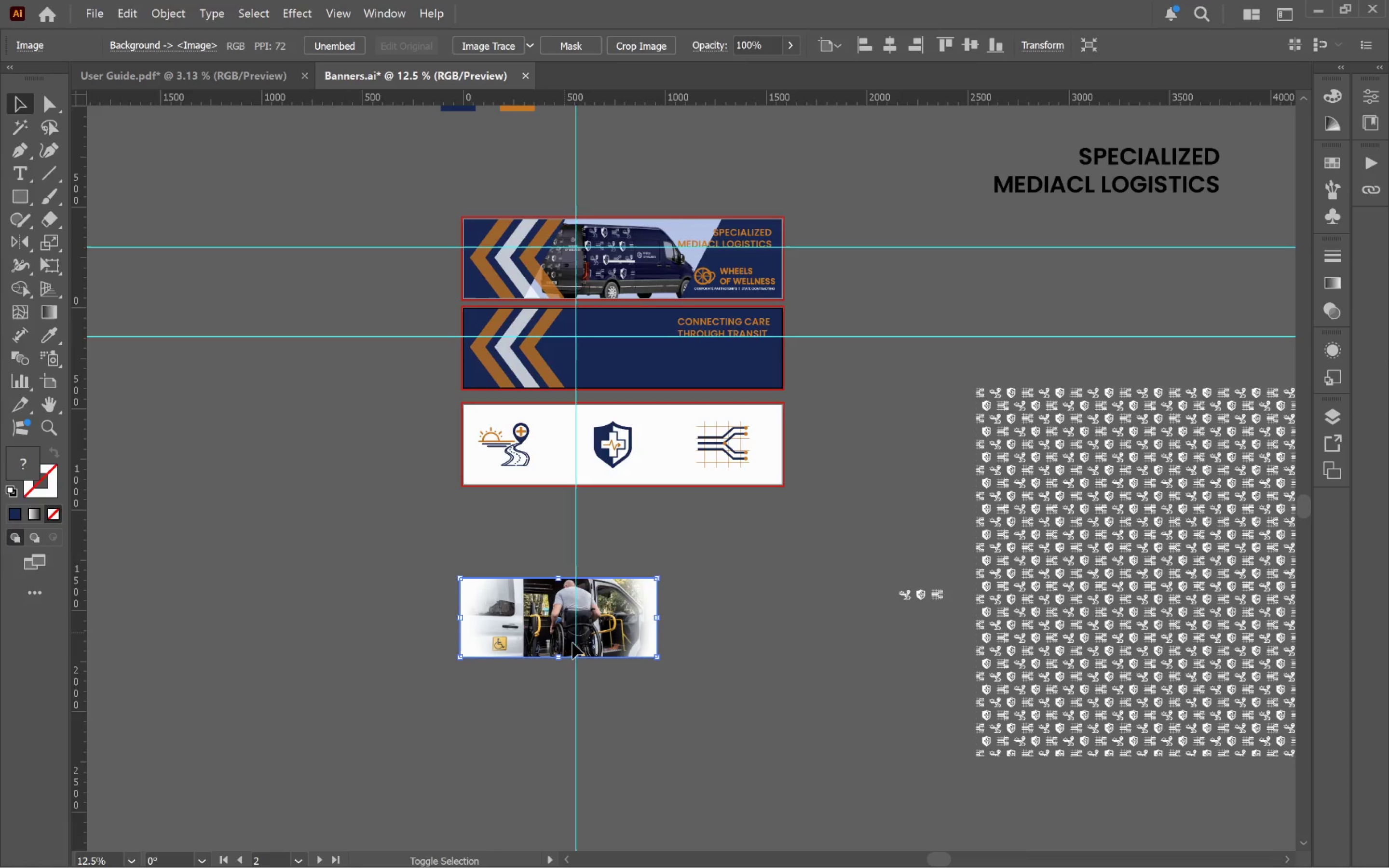 
key(Alt+AltLeft)
 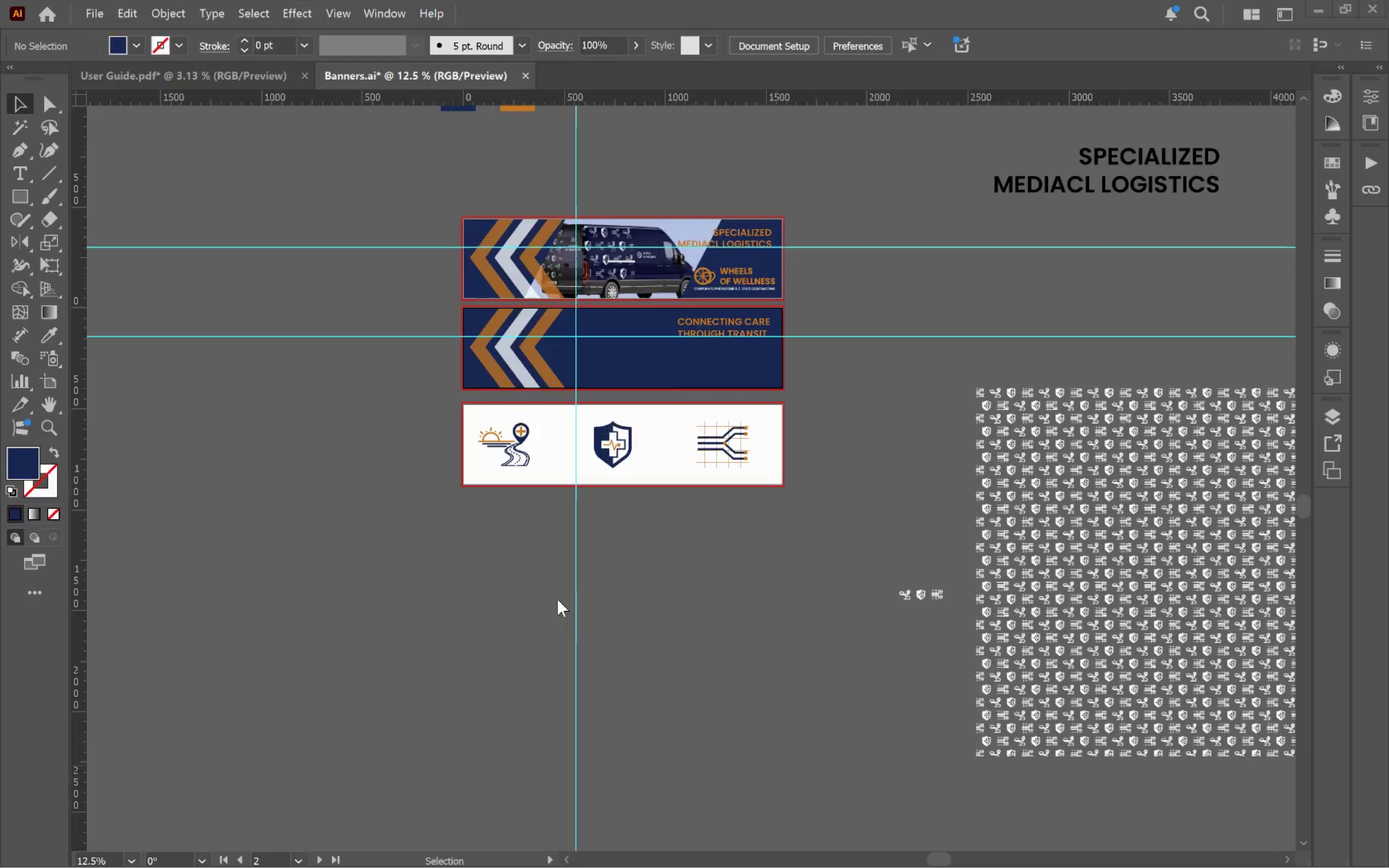 
key(Alt+Tab)
 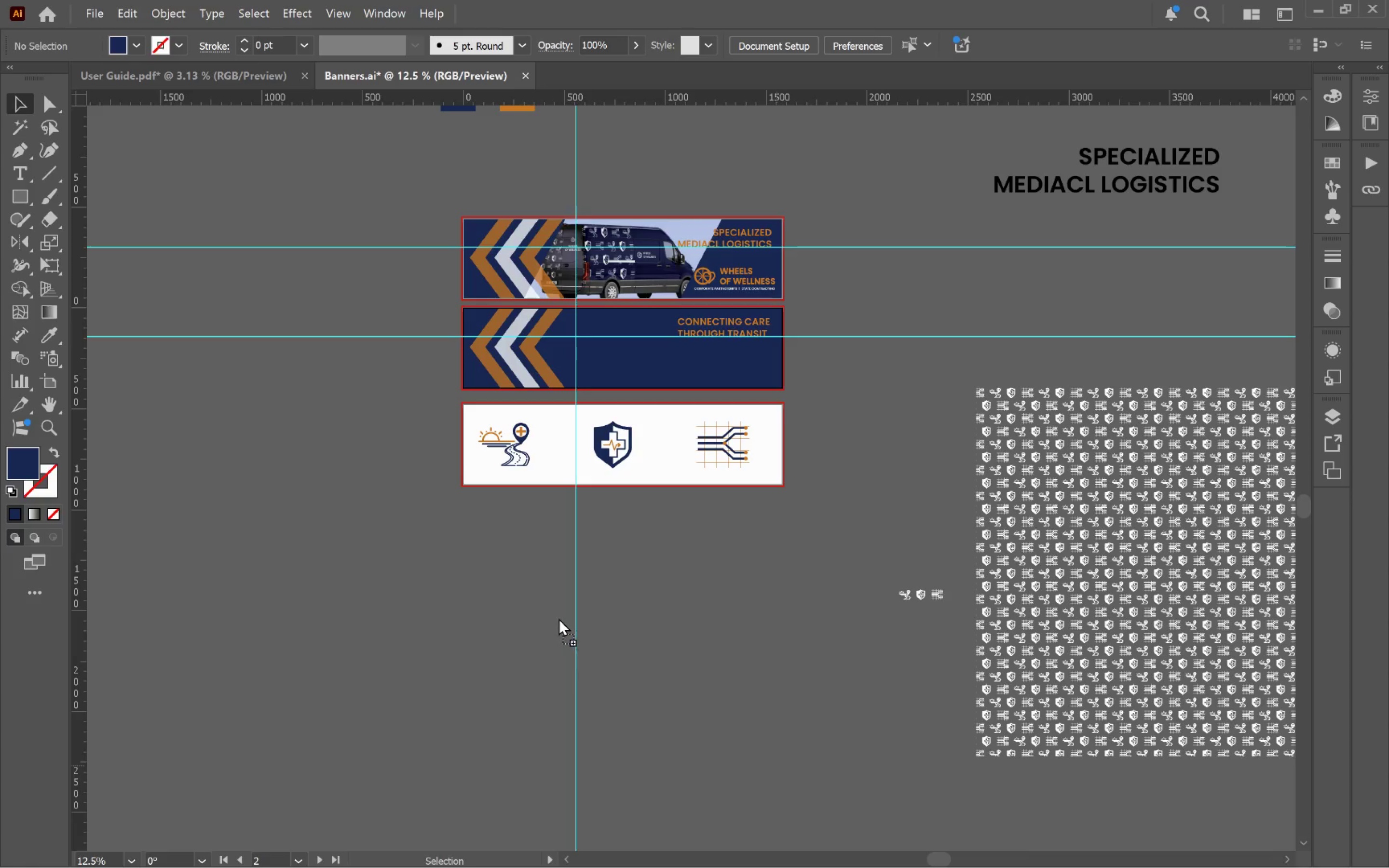 
hold_key(key=ShiftLeft, duration=0.83)
 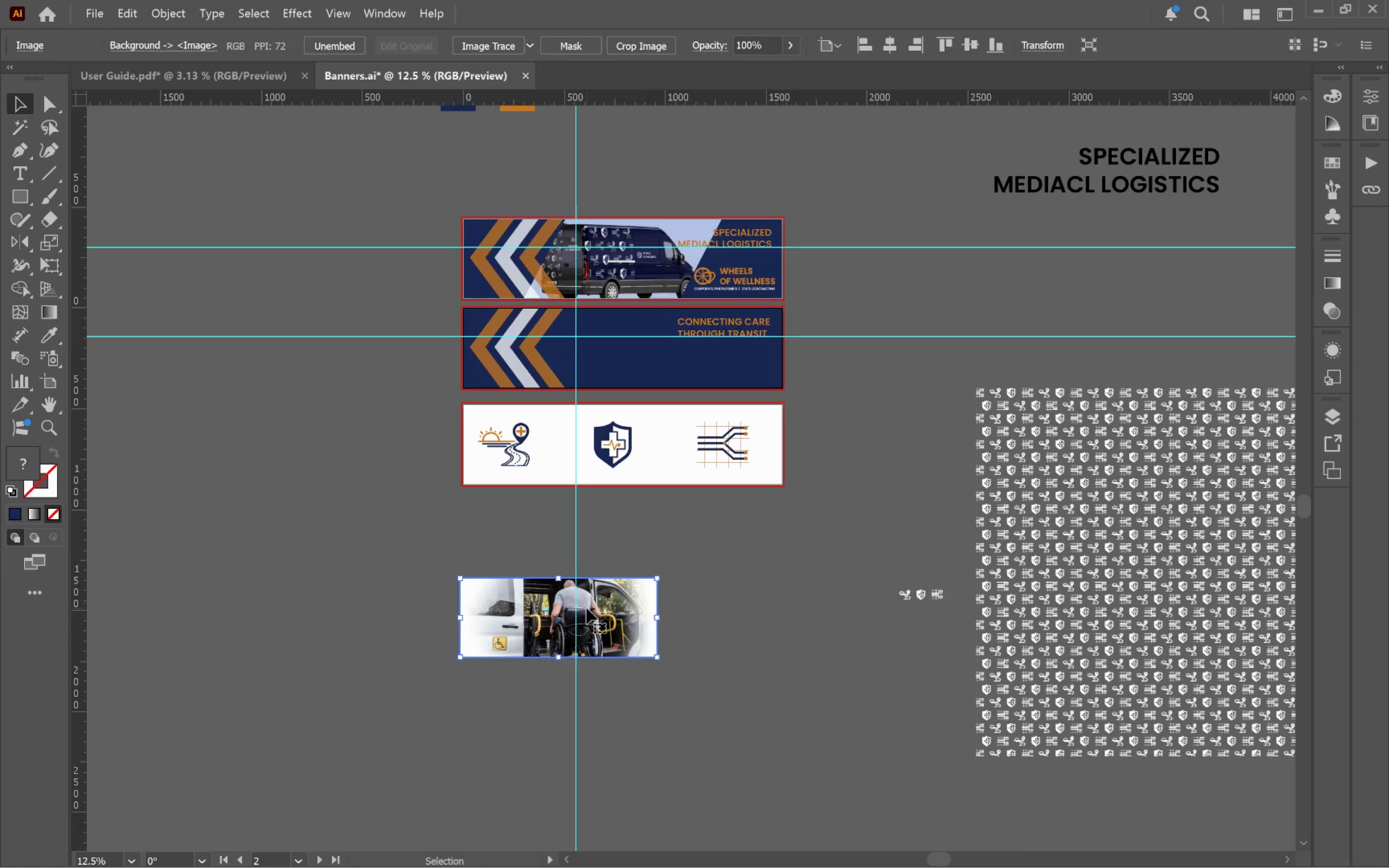 
left_click_drag(start_coordinate=[605, 619], to_coordinate=[637, 355])
 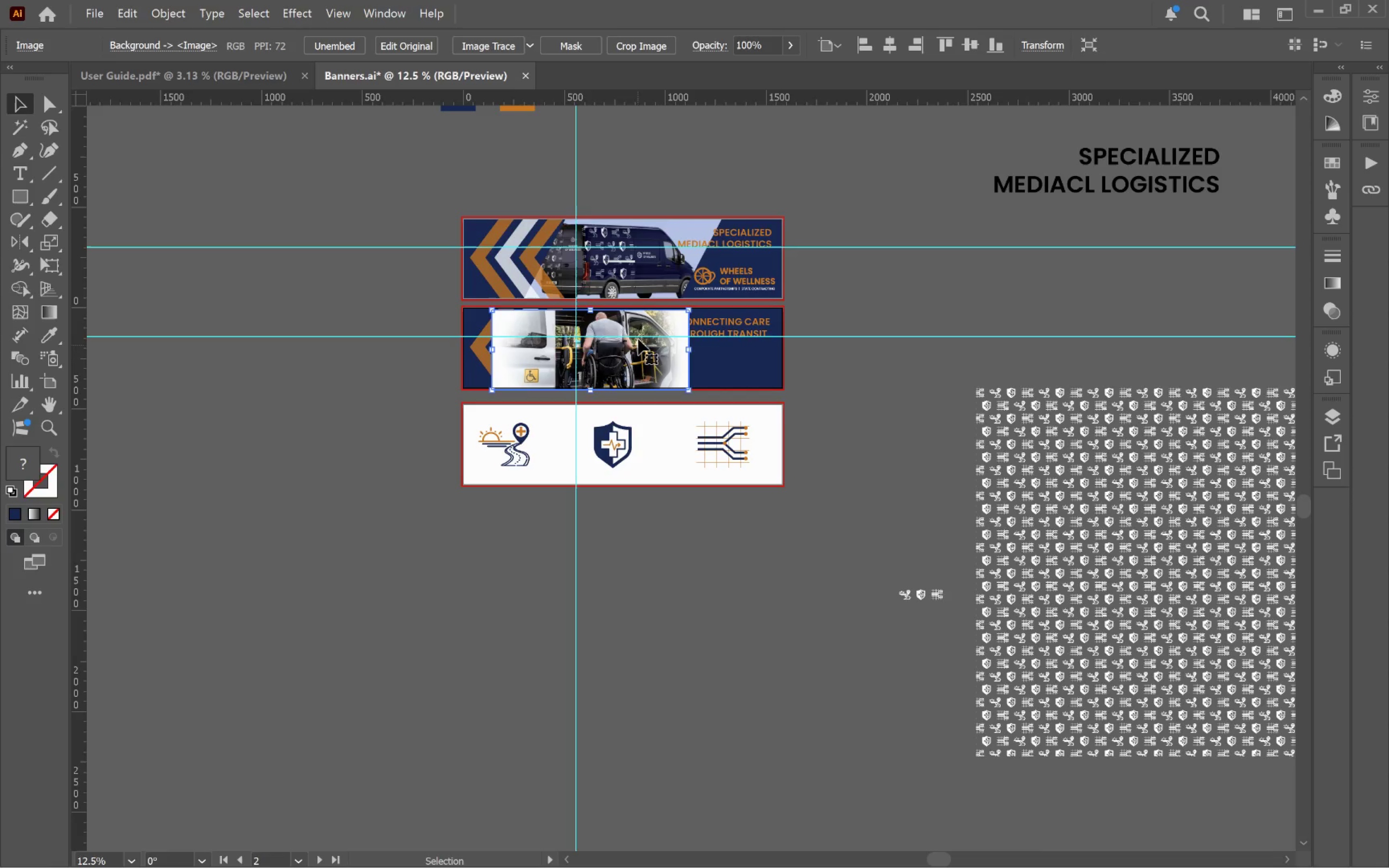 
hold_key(key=AltLeft, duration=1.38)
scroll: coordinate [638, 339], scroll_direction: up, amount: 5.0
 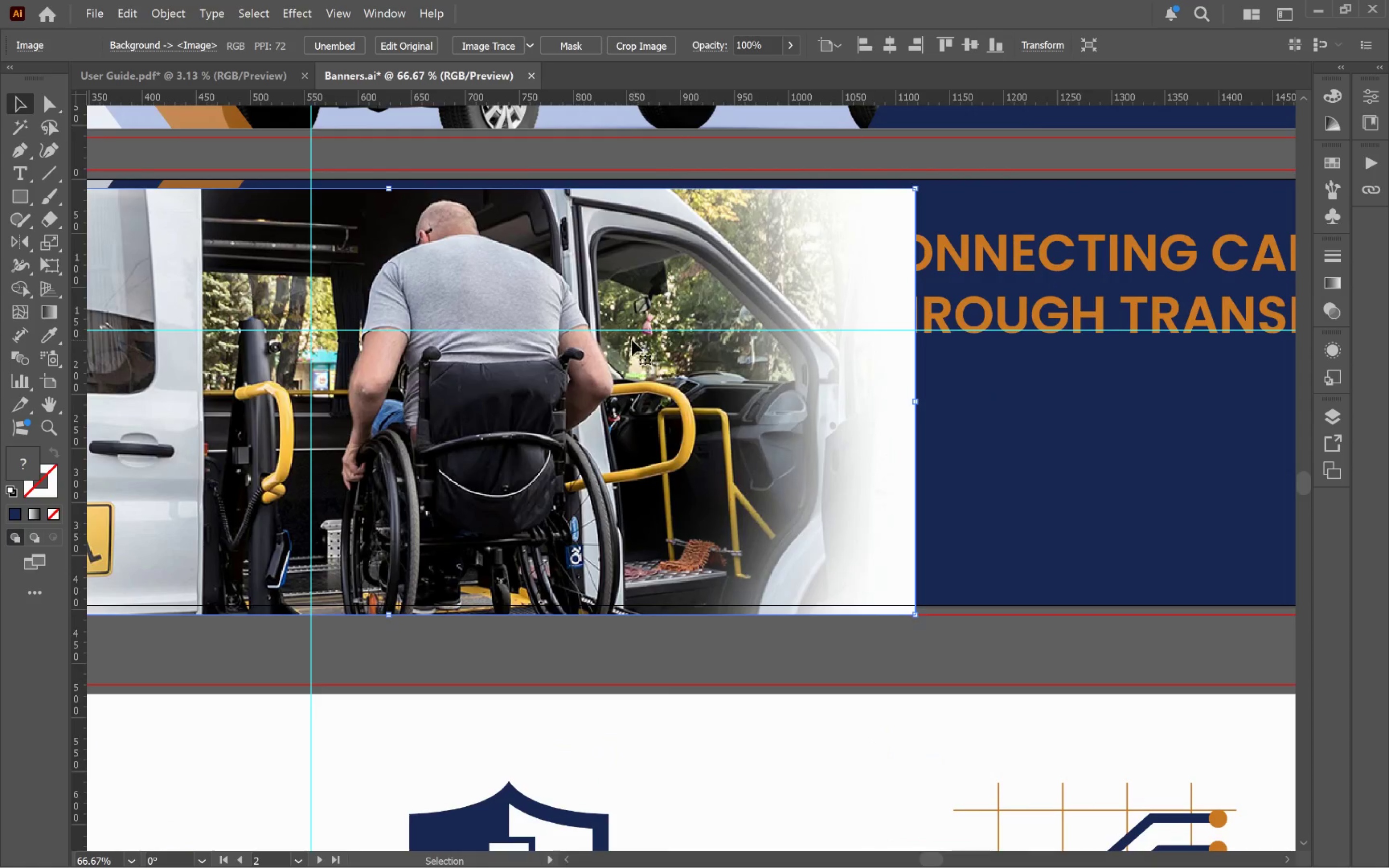 
hold_key(key=Space, duration=0.57)
 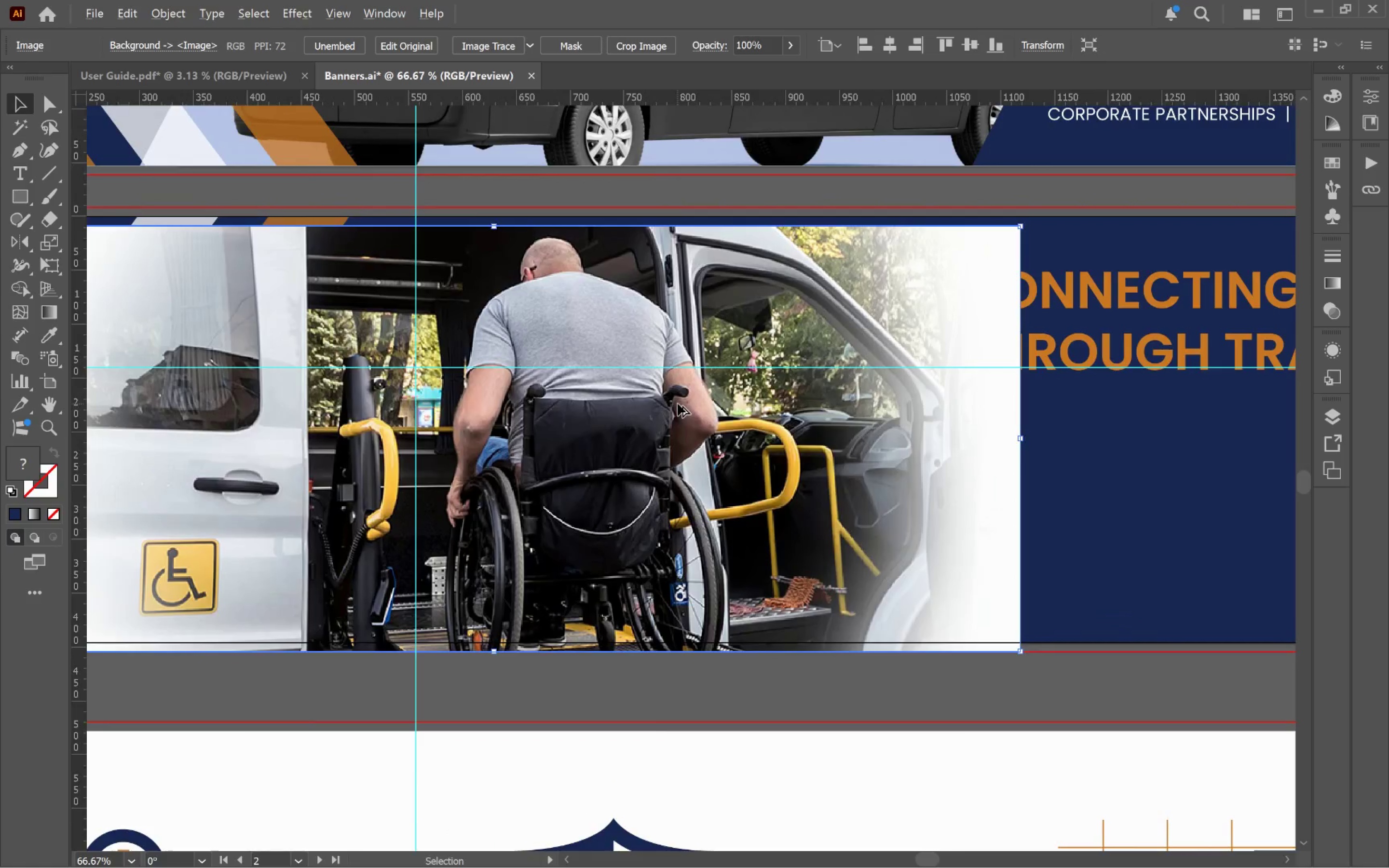 
left_click_drag(start_coordinate=[591, 365], to_coordinate=[696, 403])
 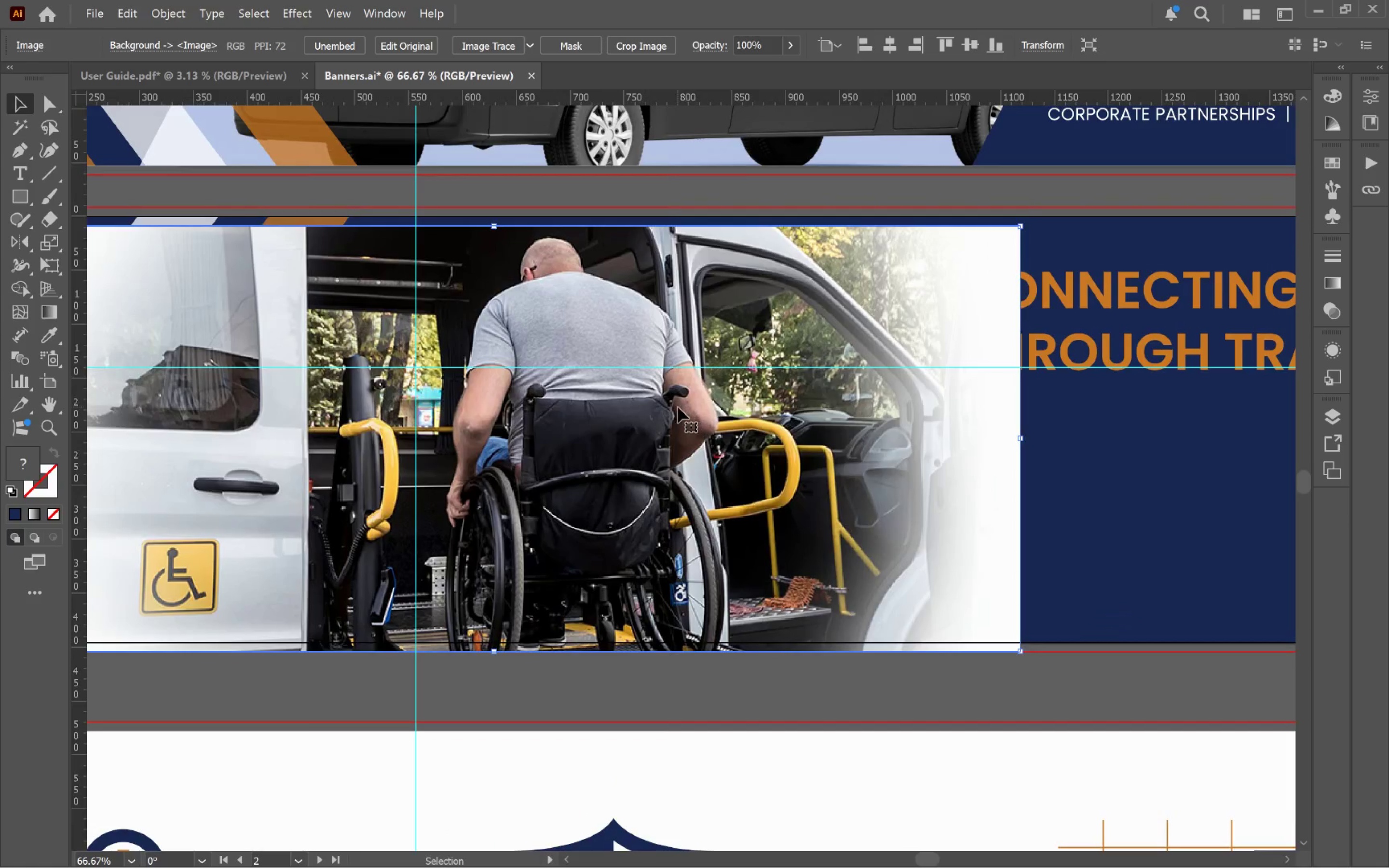 
hold_key(key=AltLeft, duration=0.81)
scroll: coordinate [678, 403], scroll_direction: down, amount: 3.0
 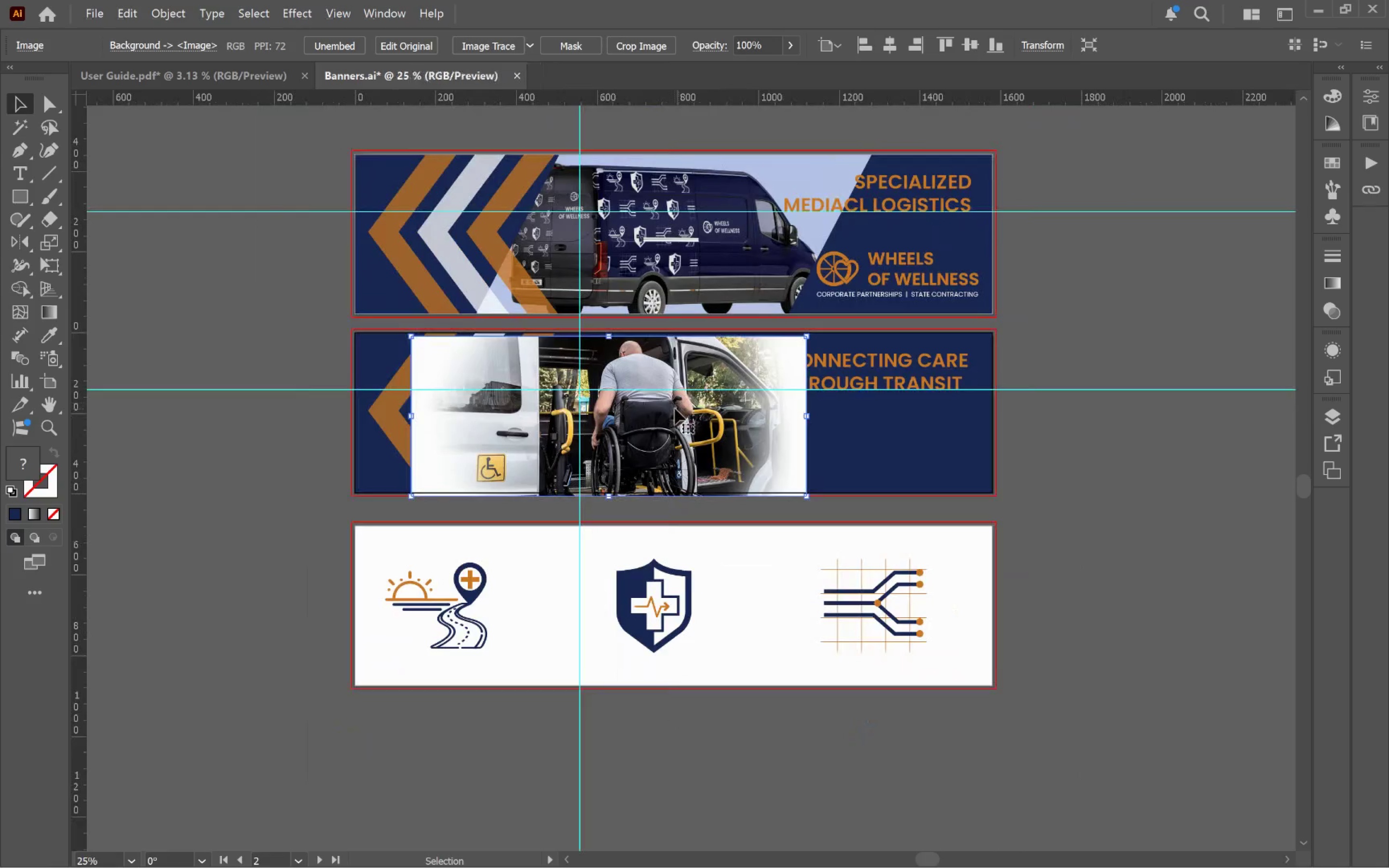 
left_click([675, 408])
 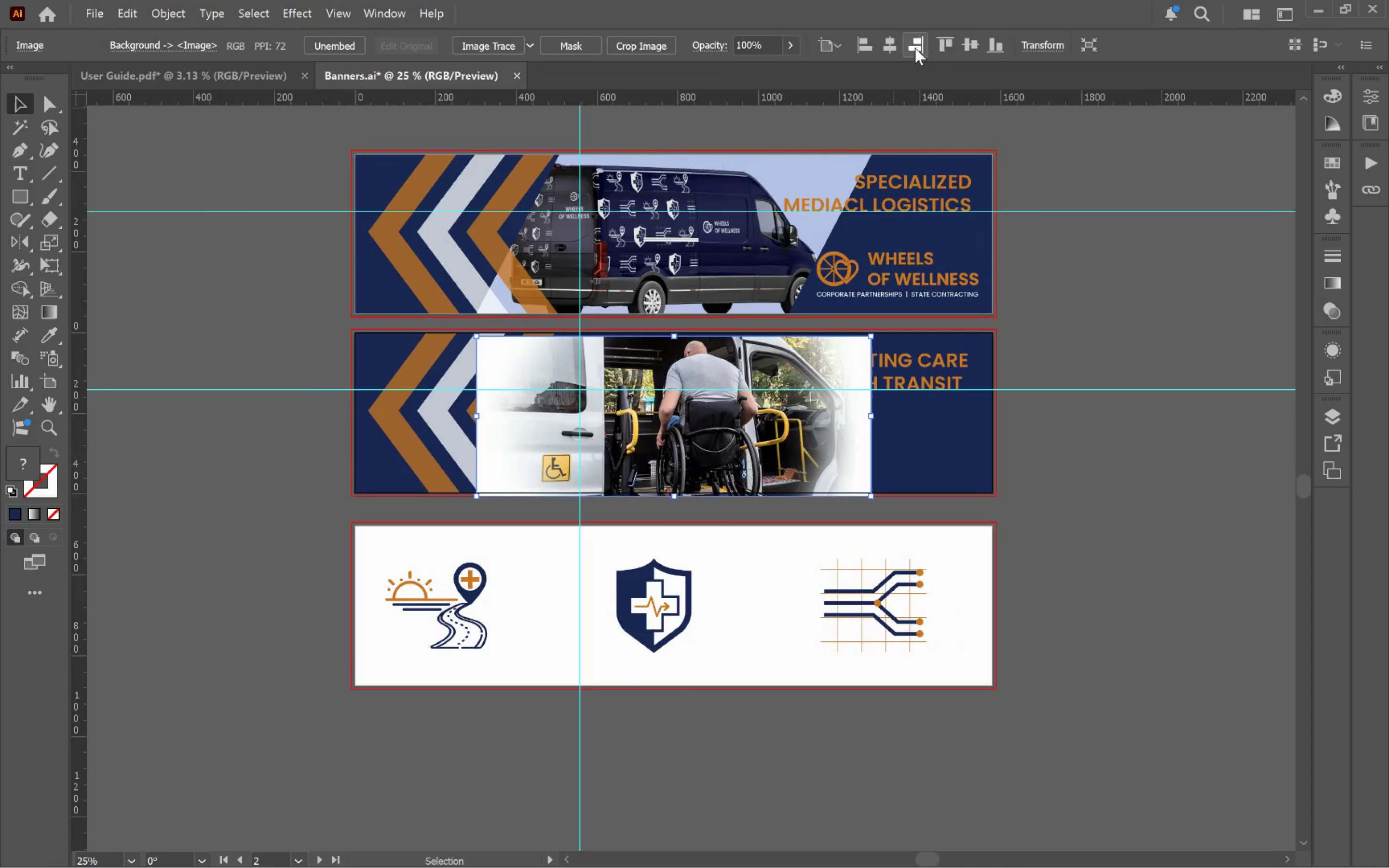 
left_click([967, 45])
 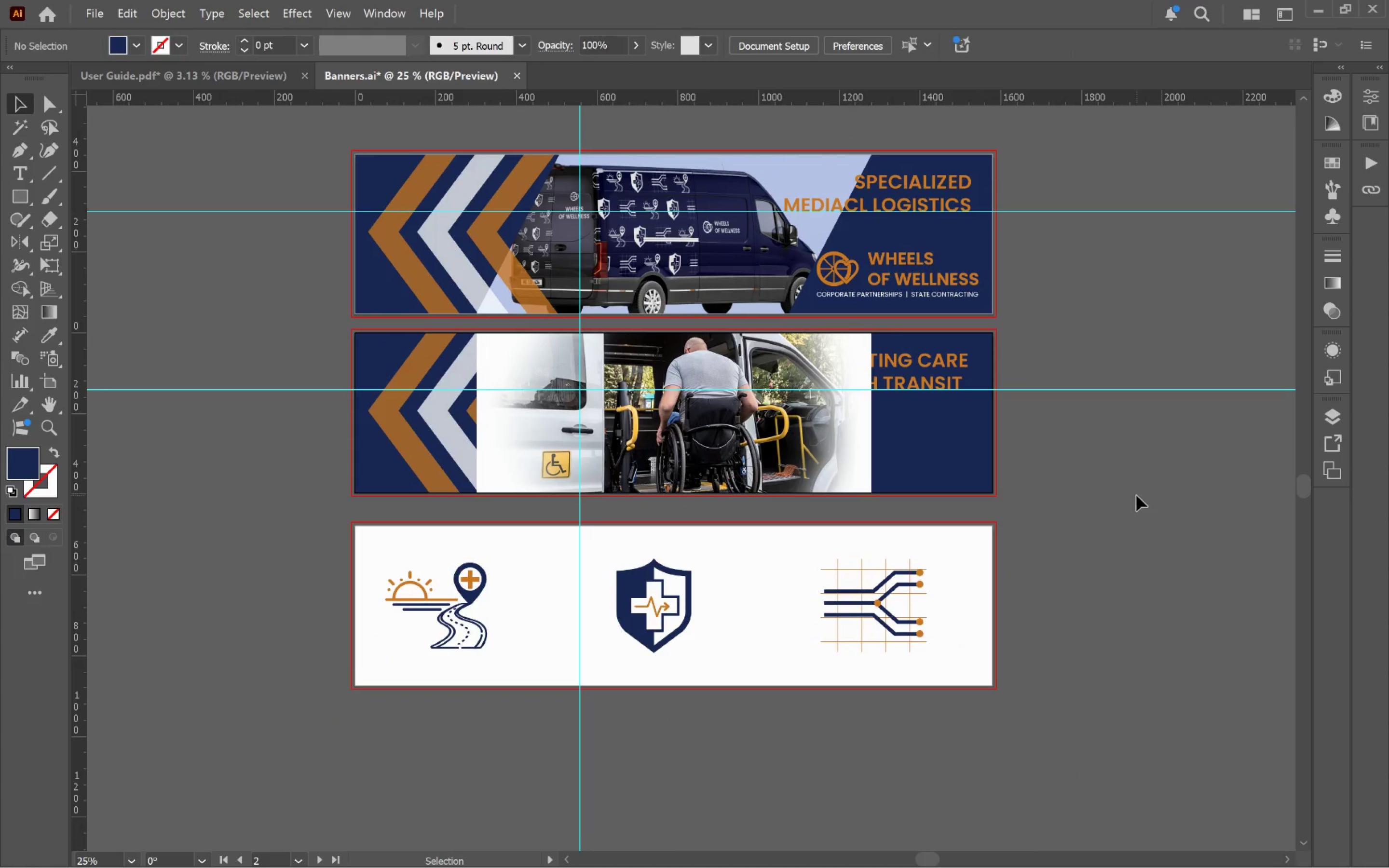 
hold_key(key=AltLeft, duration=0.87)
scroll: coordinate [826, 480], scroll_direction: up, amount: 4.0
 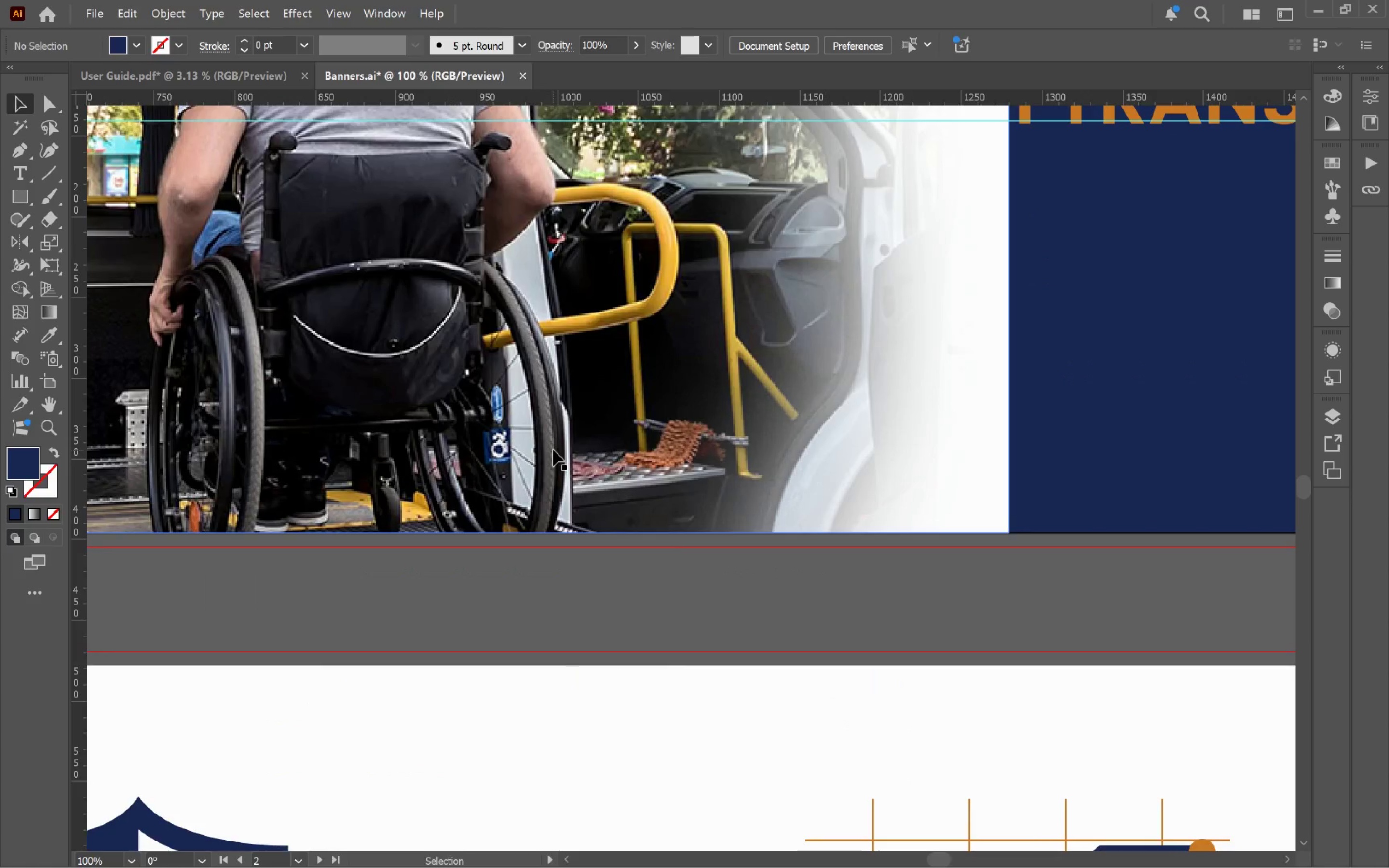 
left_click([553, 450])
 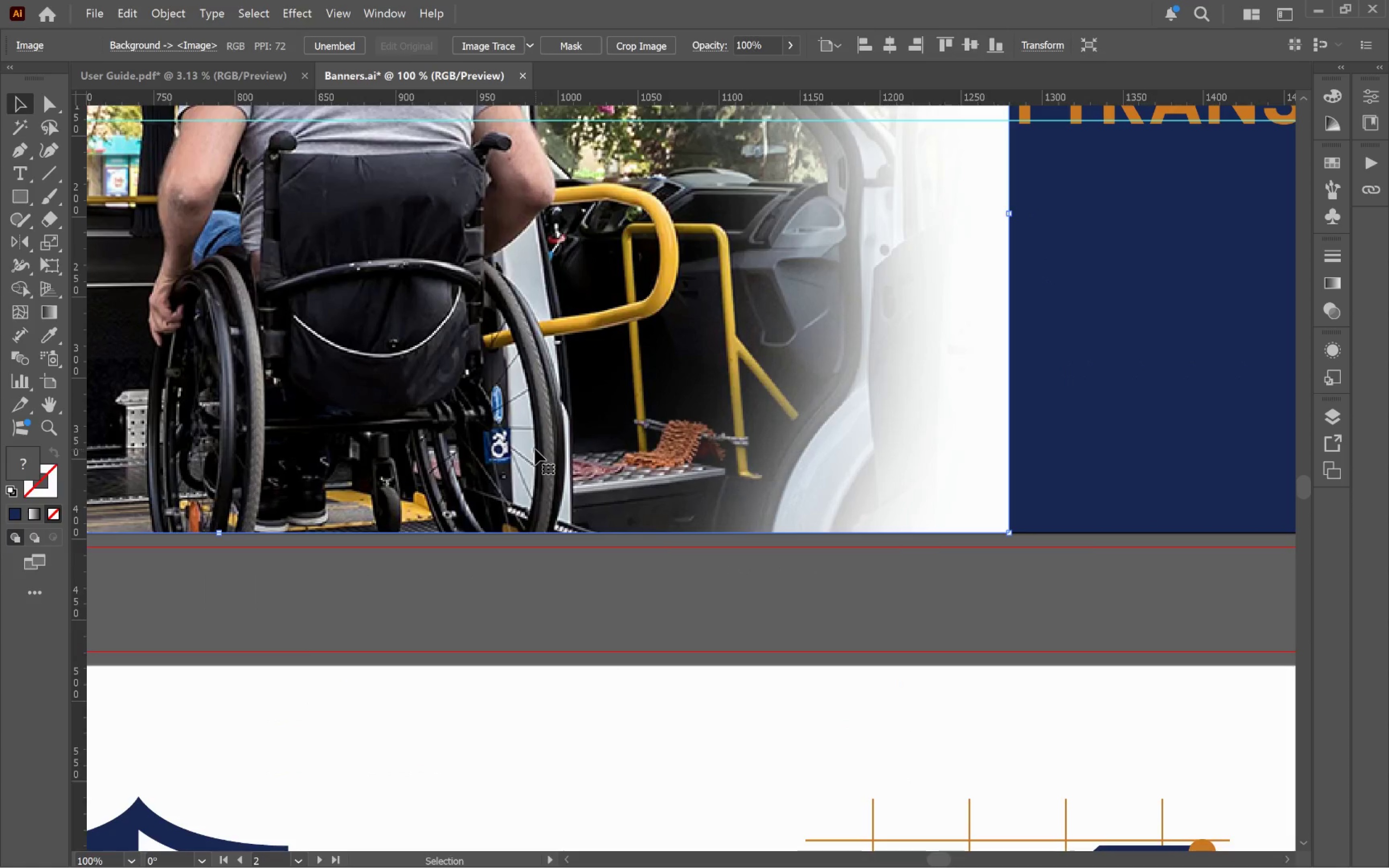 
hold_key(key=AltLeft, duration=0.71)
scroll: coordinate [536, 447], scroll_direction: down, amount: 3.0
 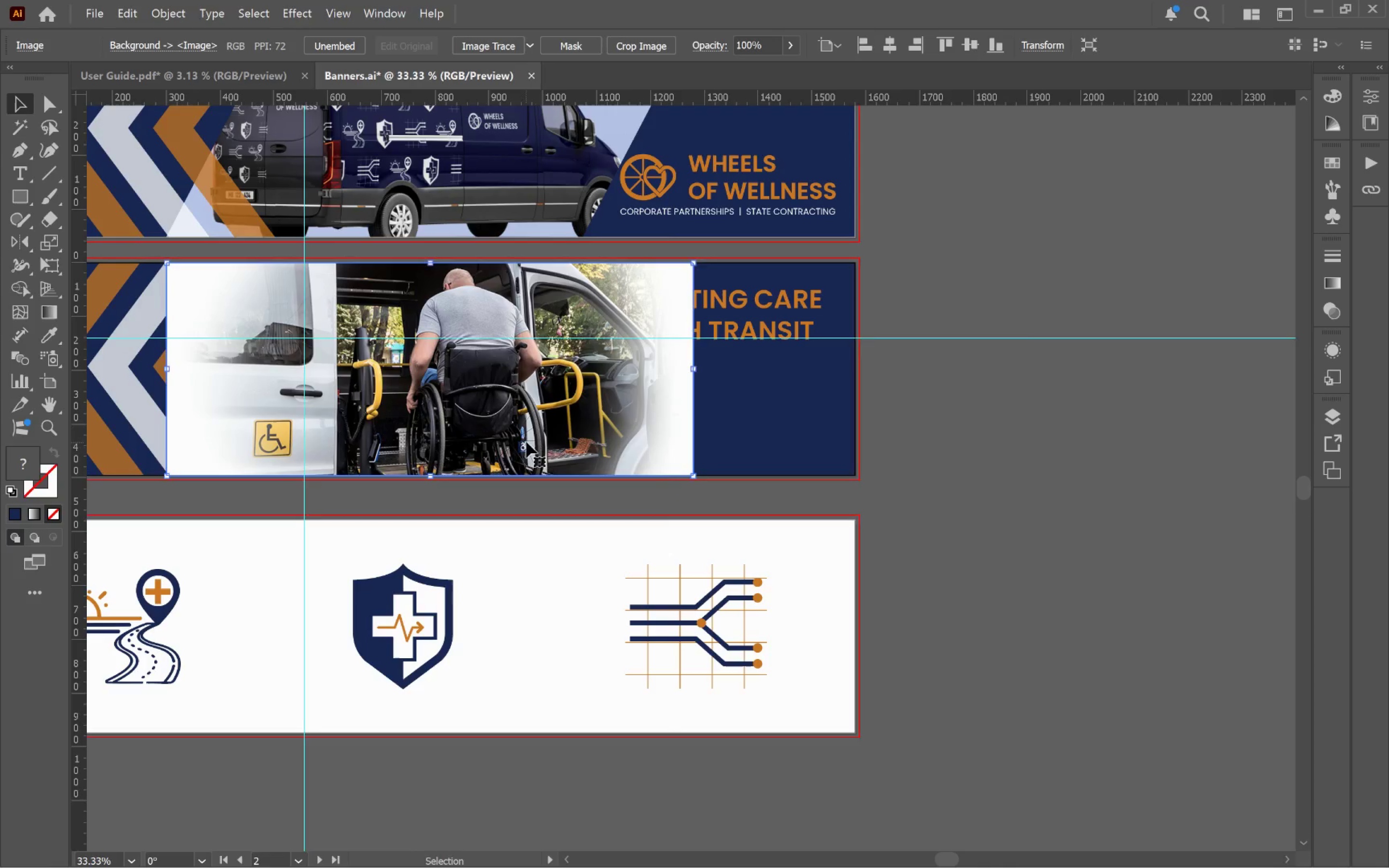 
hold_key(key=Space, duration=0.86)
 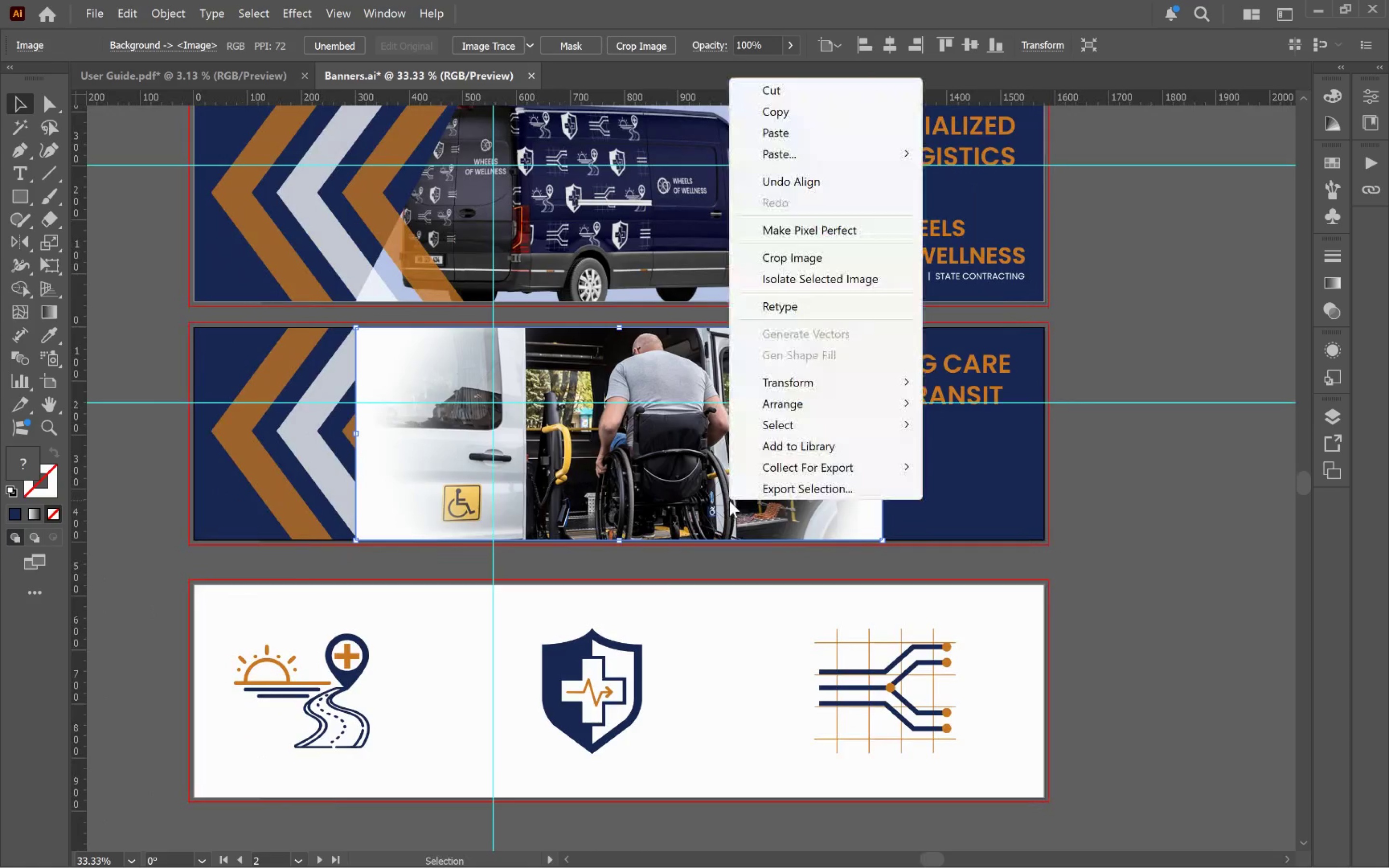 
left_click_drag(start_coordinate=[543, 438], to_coordinate=[733, 502])
 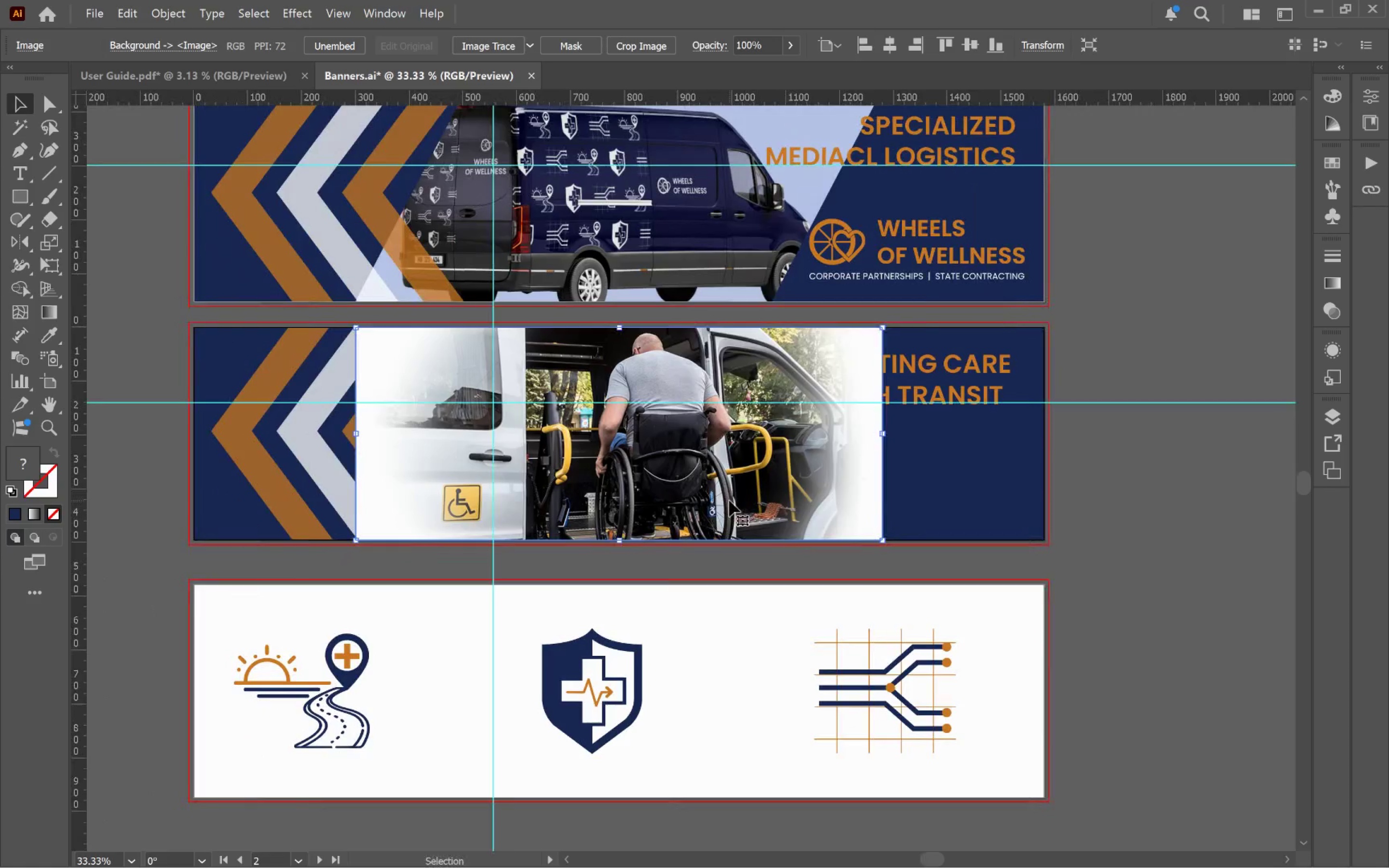 
right_click([729, 501])
 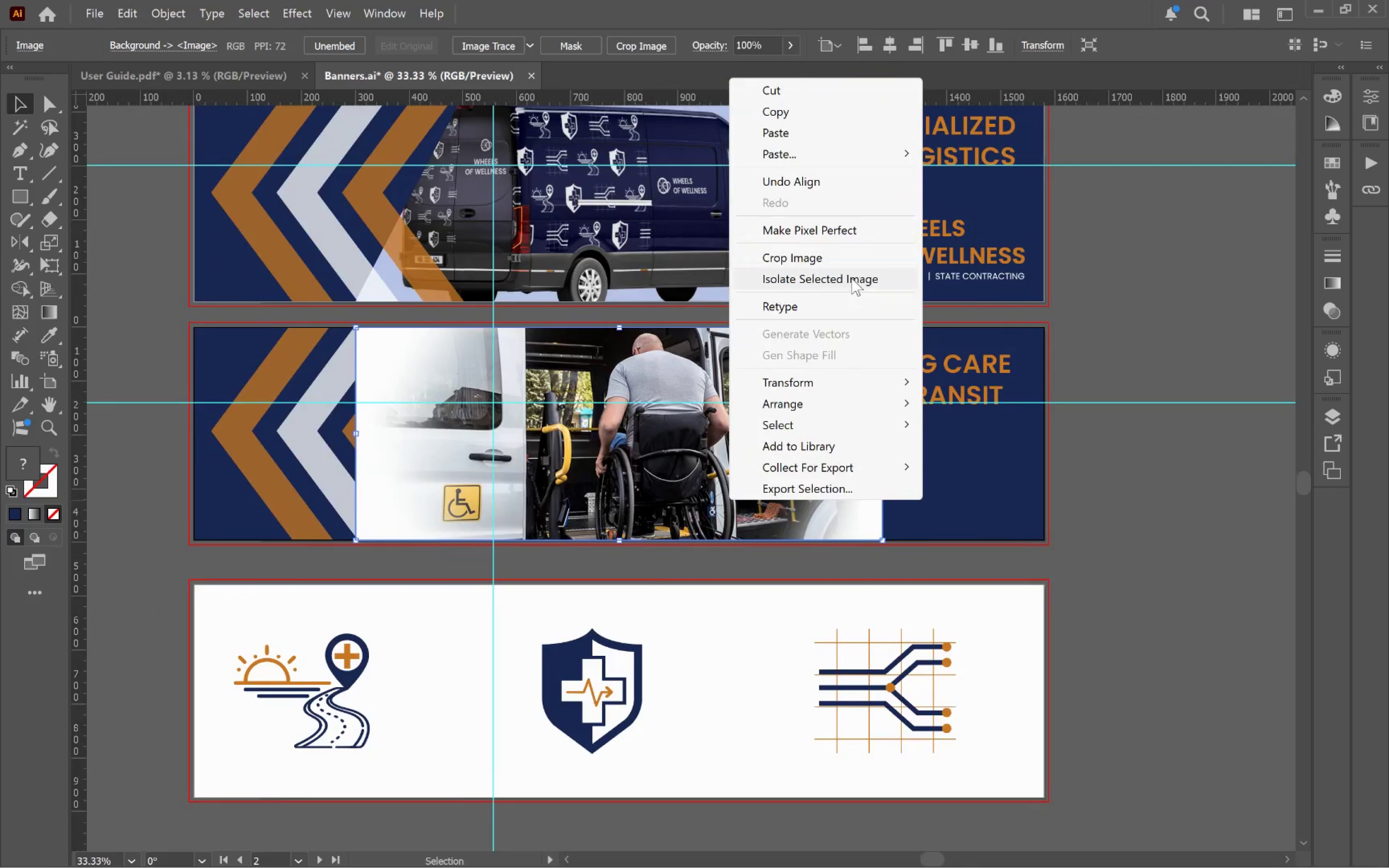 
left_click([853, 278])
 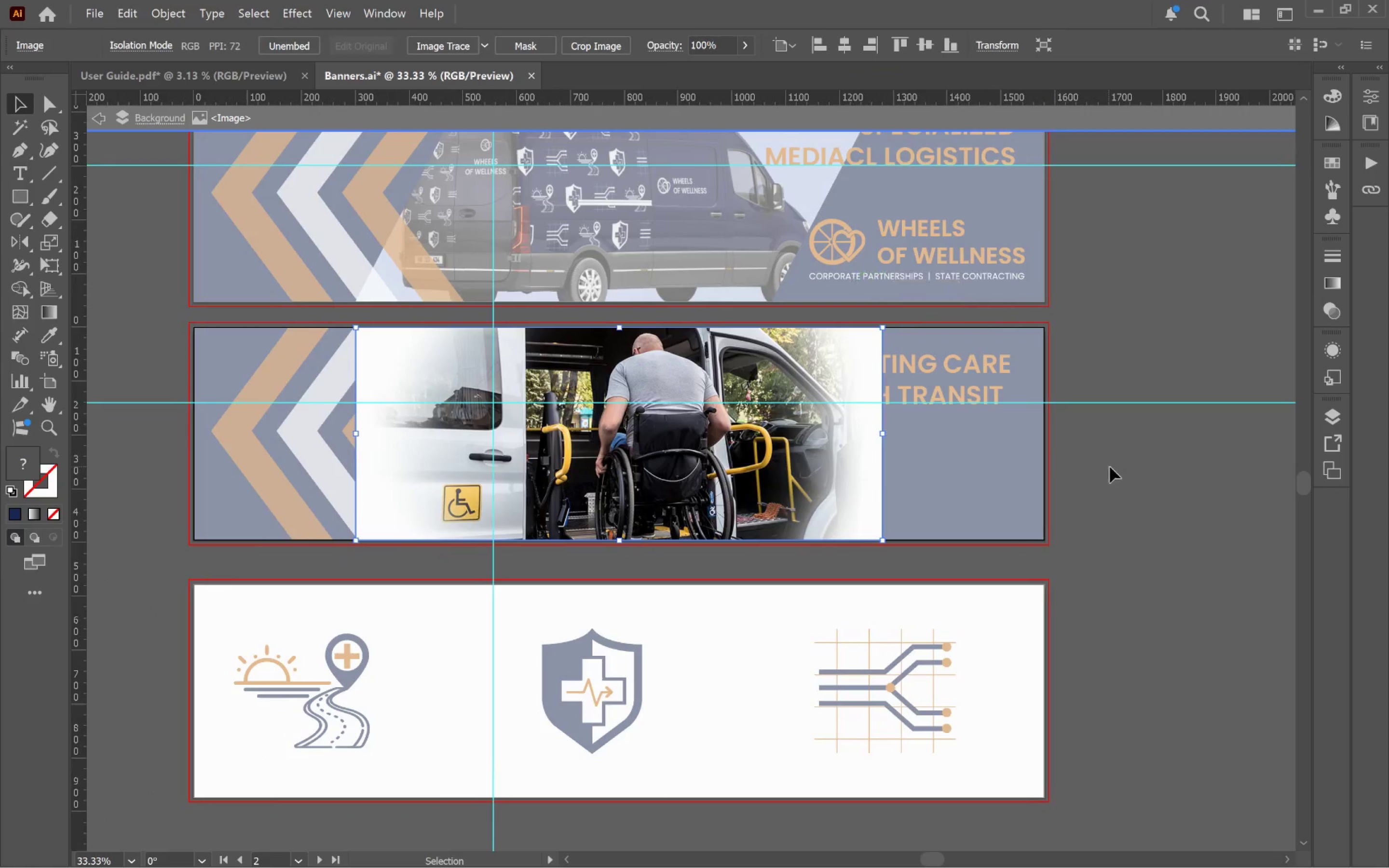 
left_click([1111, 467])
 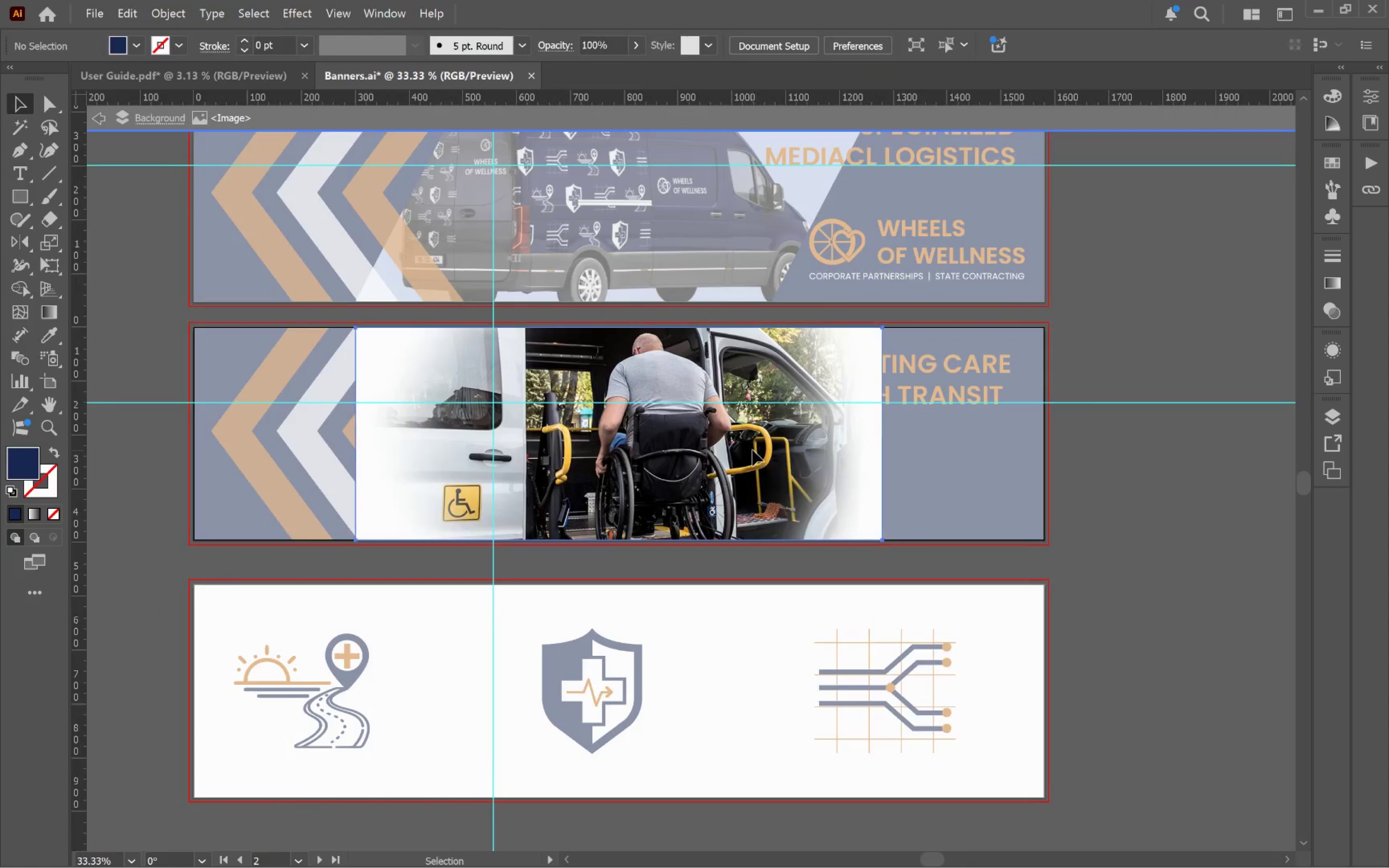 
double_click([752, 450])
 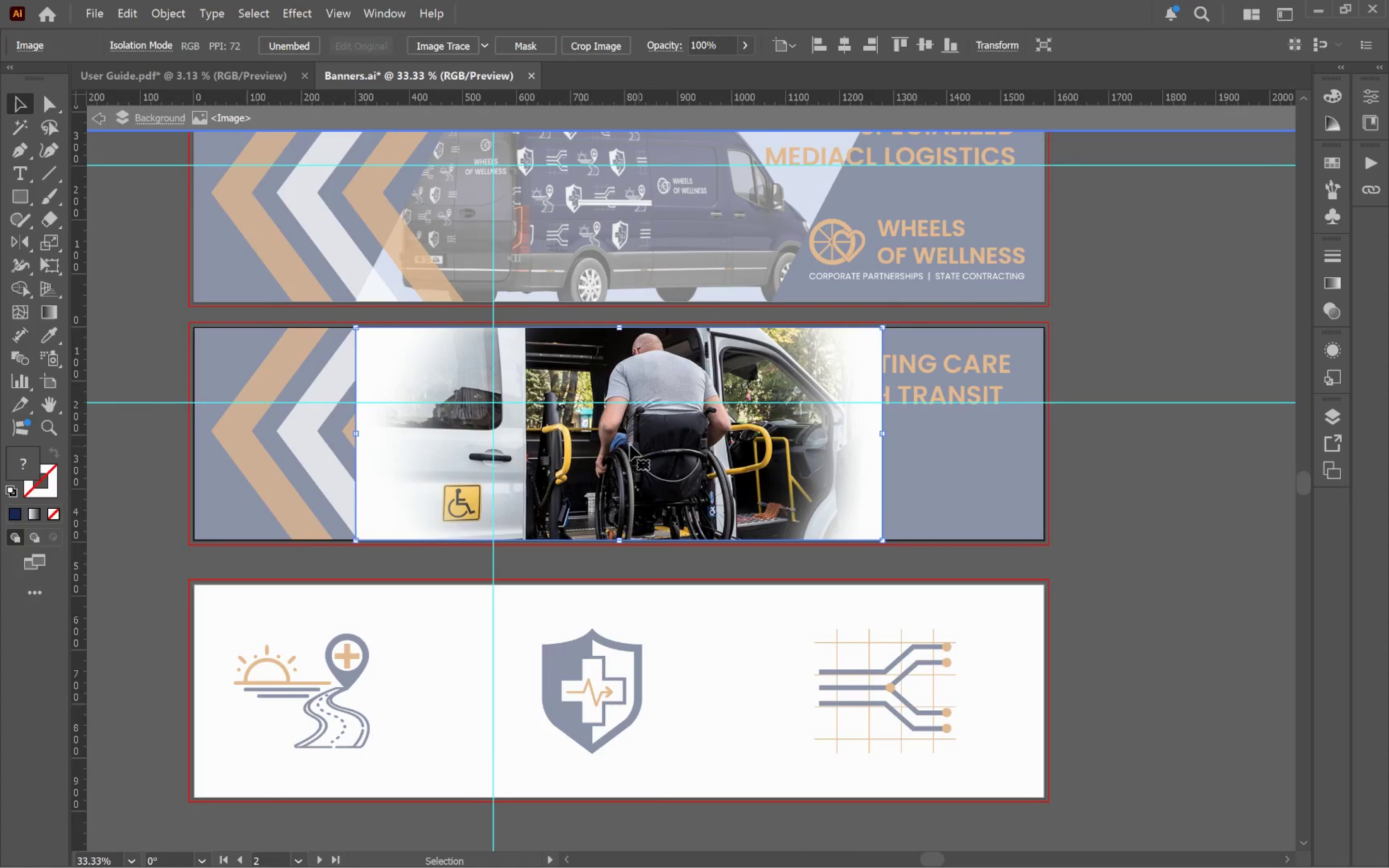 
left_click_drag(start_coordinate=[626, 442], to_coordinate=[643, 475])
 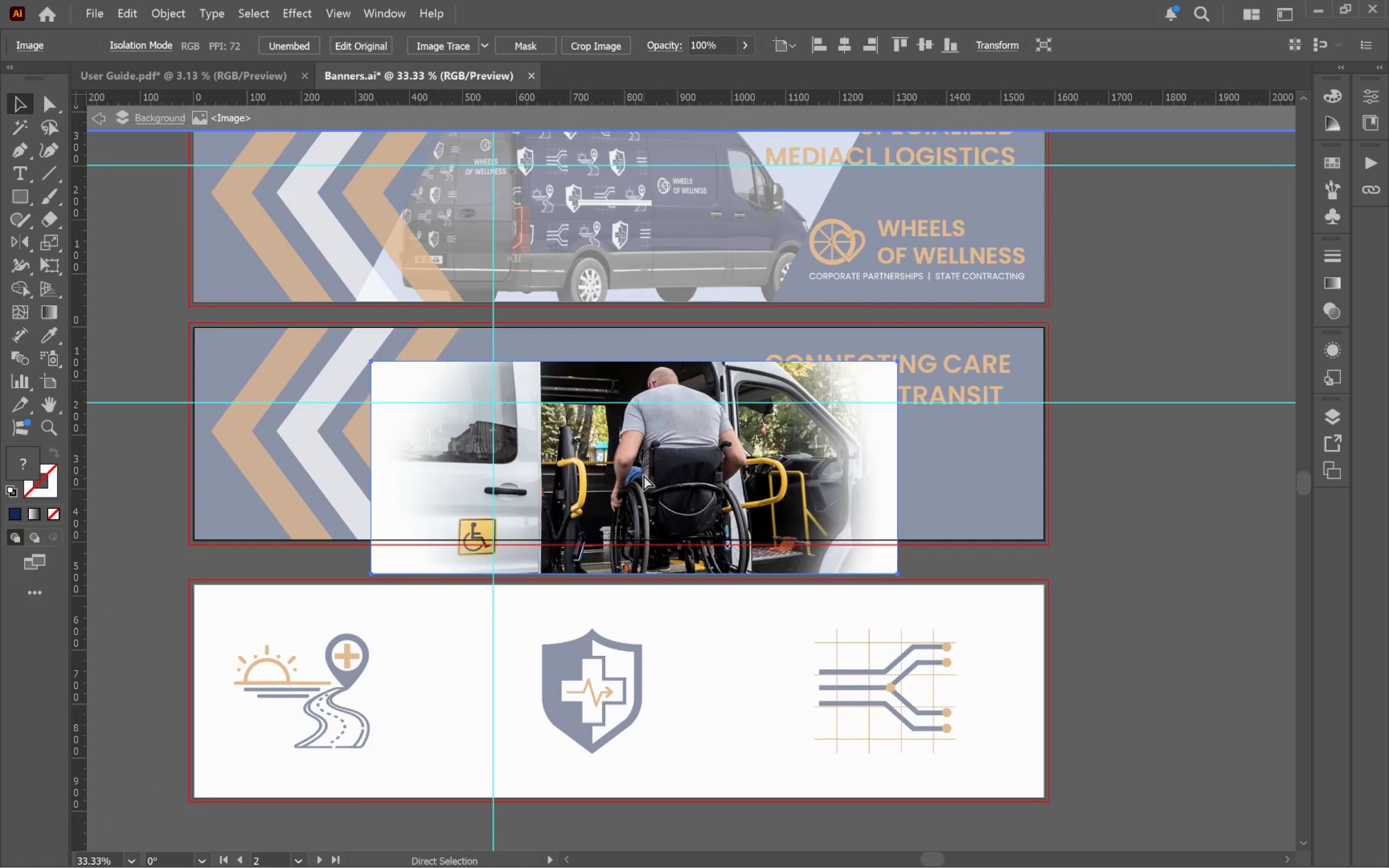 
key(Control+Z)
 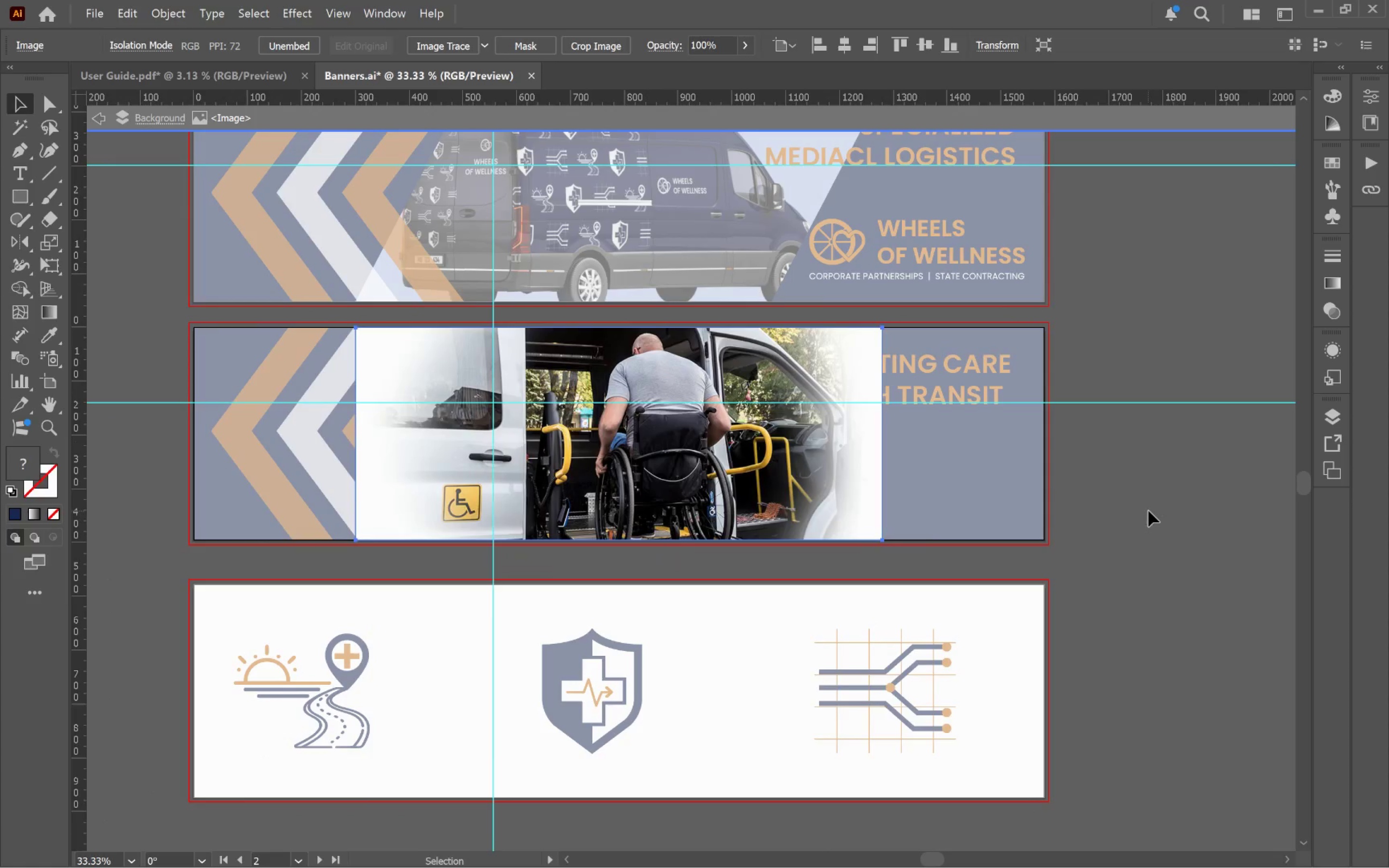 
double_click([1148, 511])
 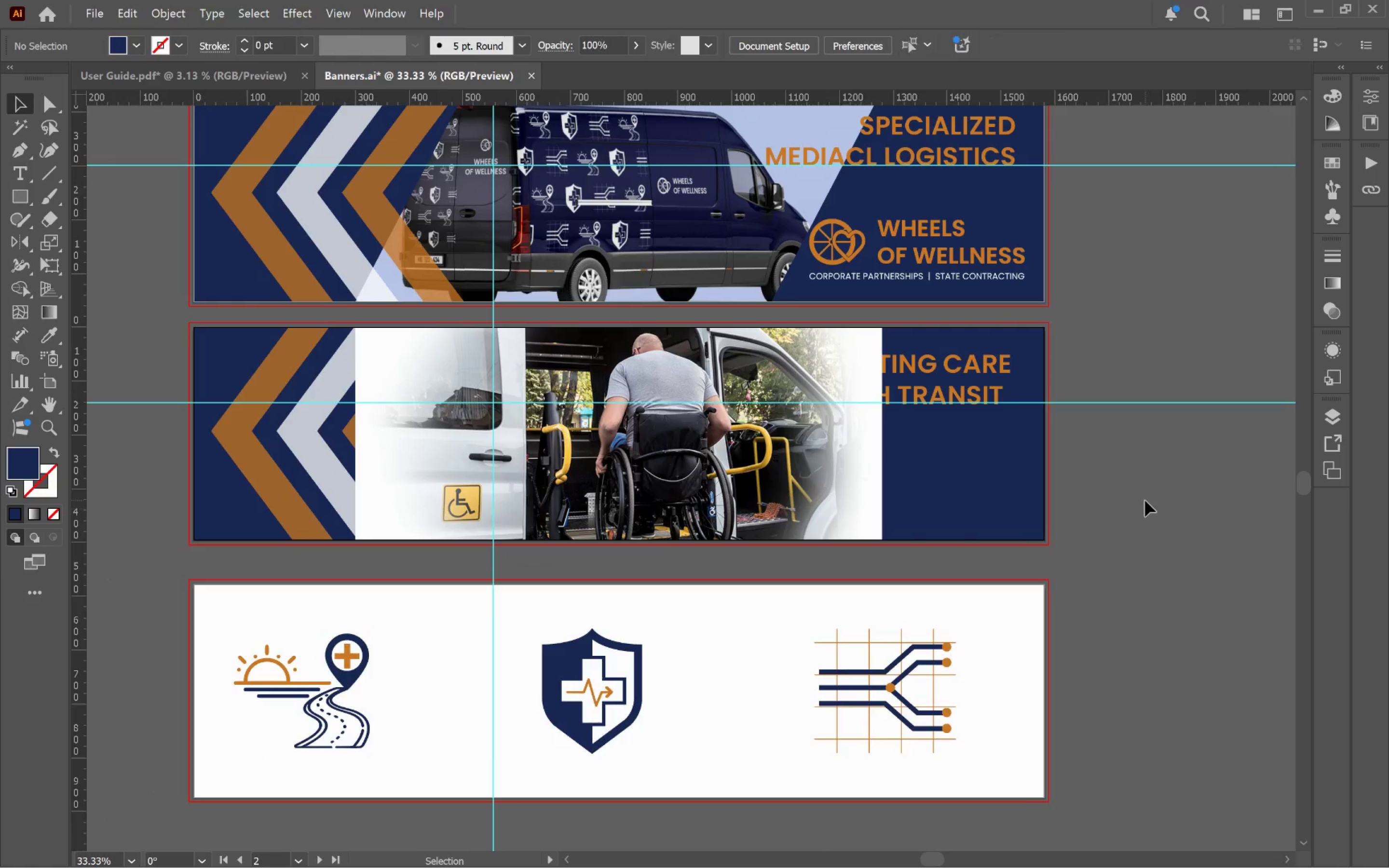 
triple_click([1145, 501])
 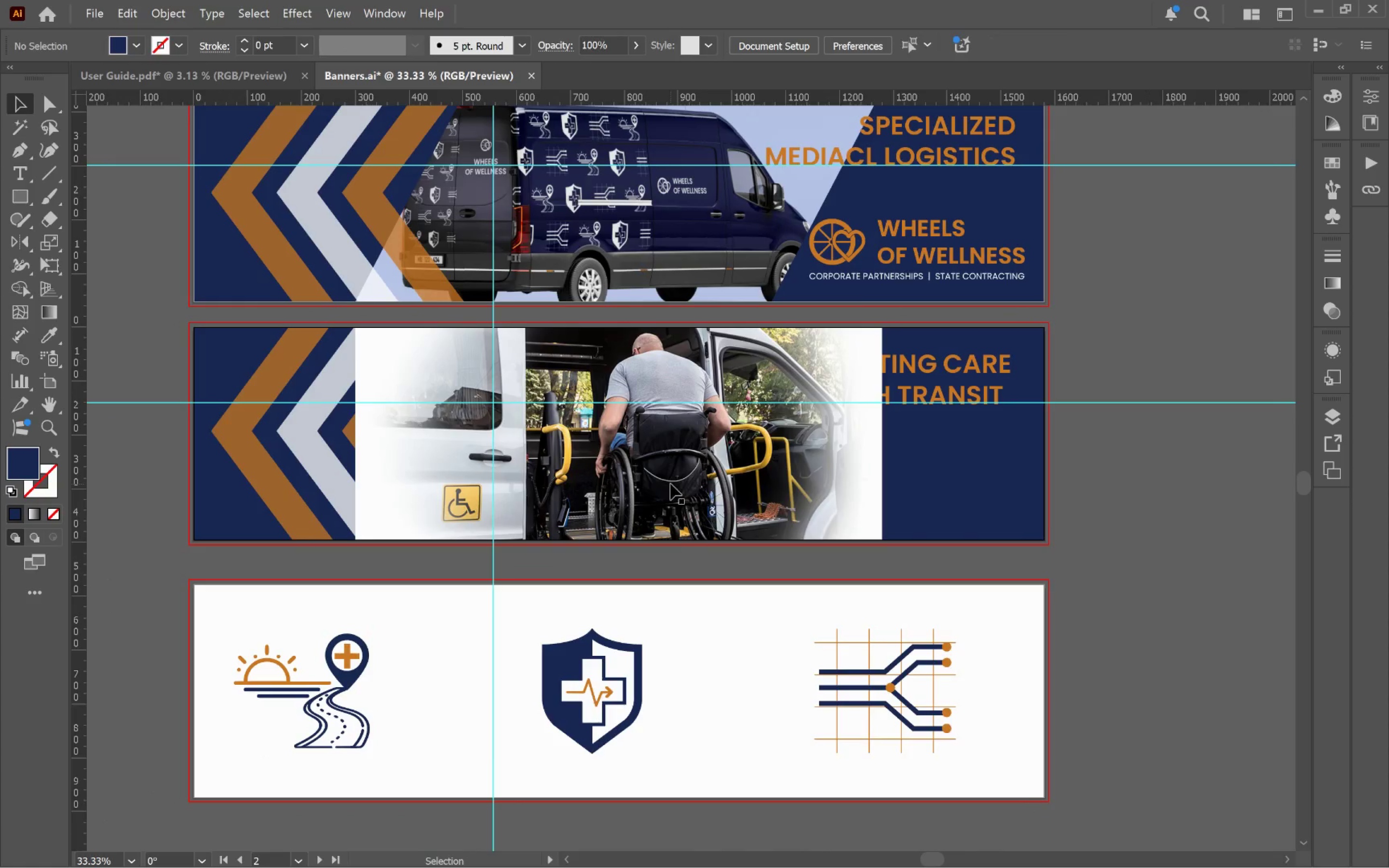 
left_click([670, 484])
 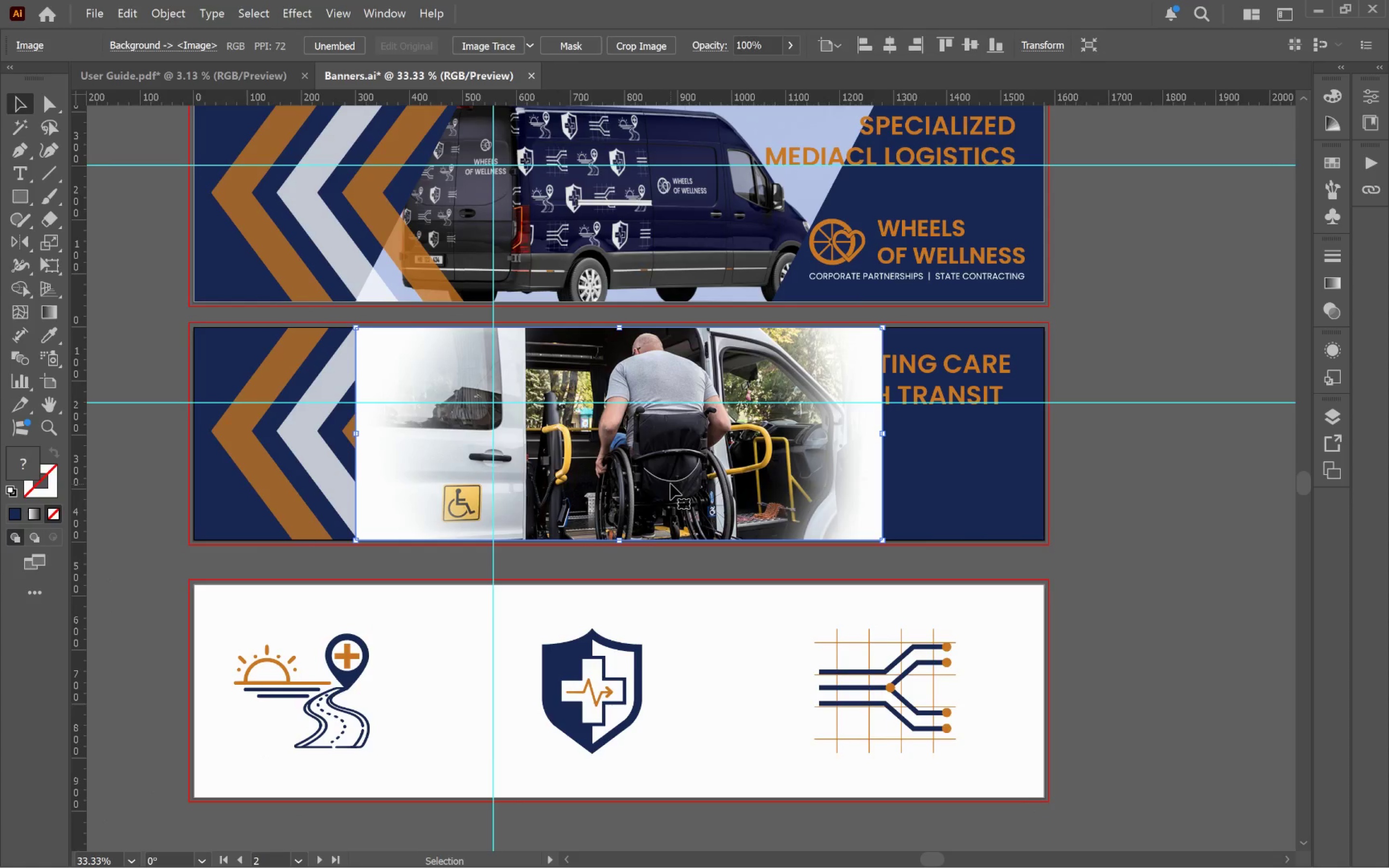 
key(Backspace)
 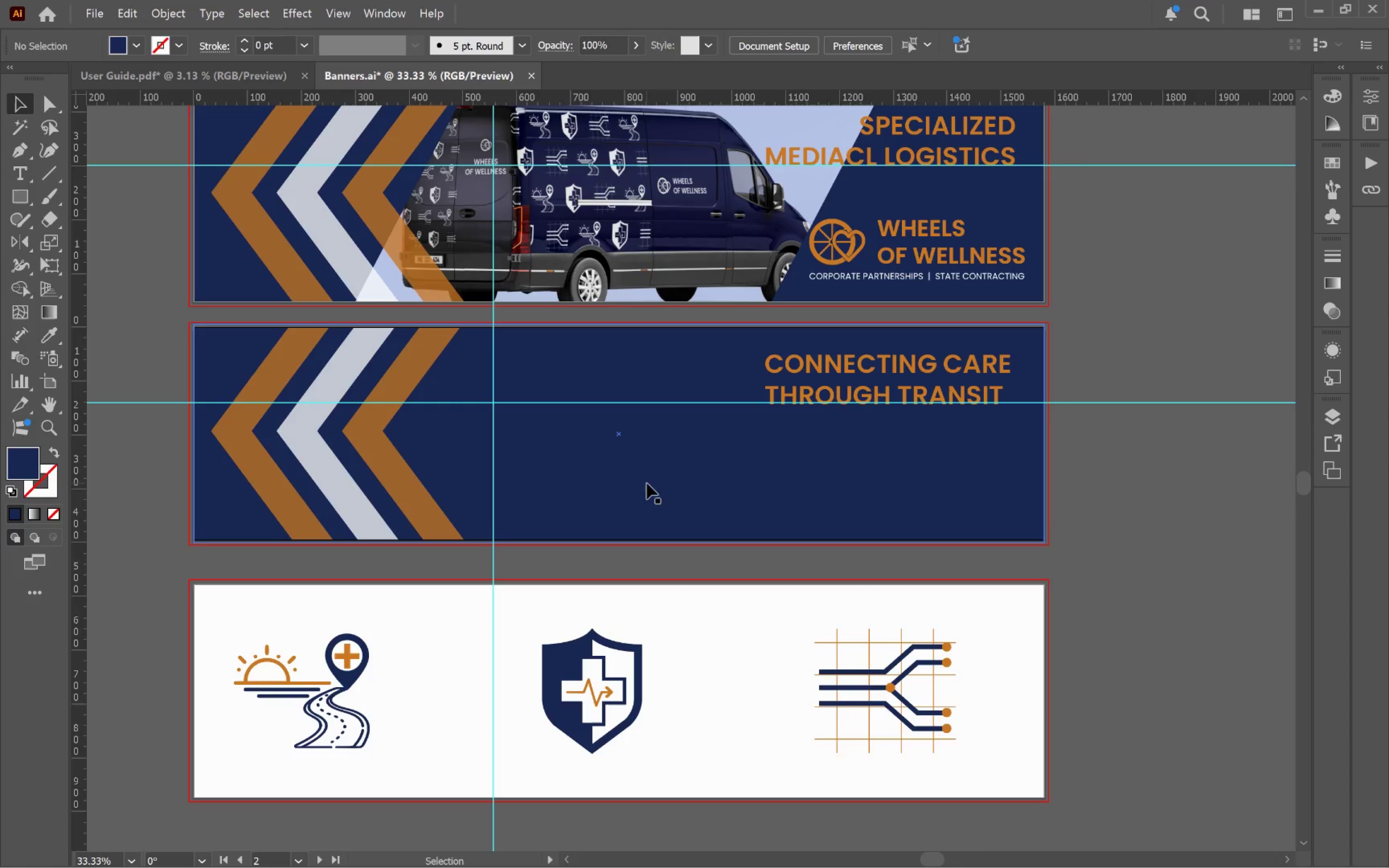 
wait(5.76)
 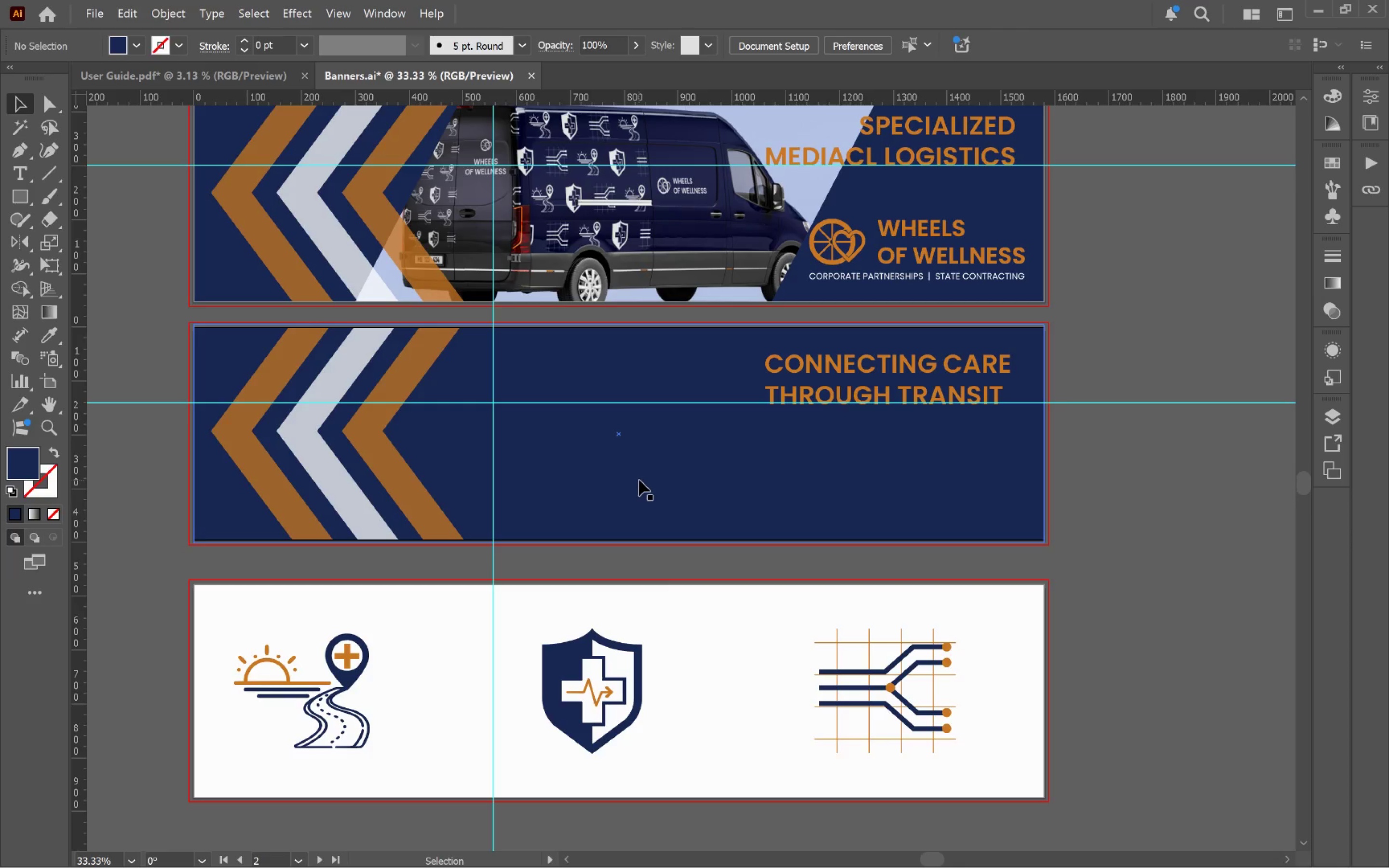 
key(Alt+AltLeft)
 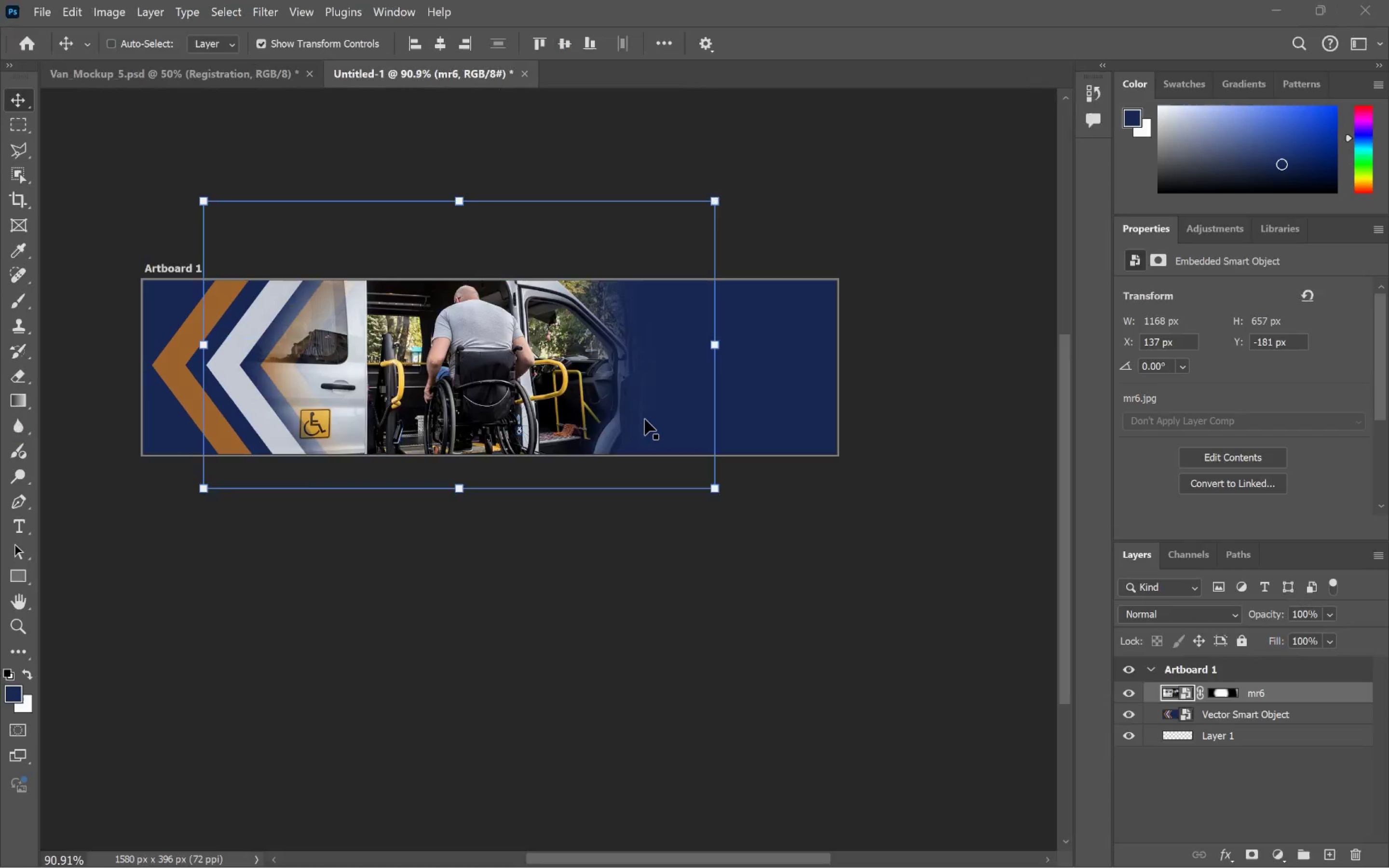 
key(Alt+Tab)
 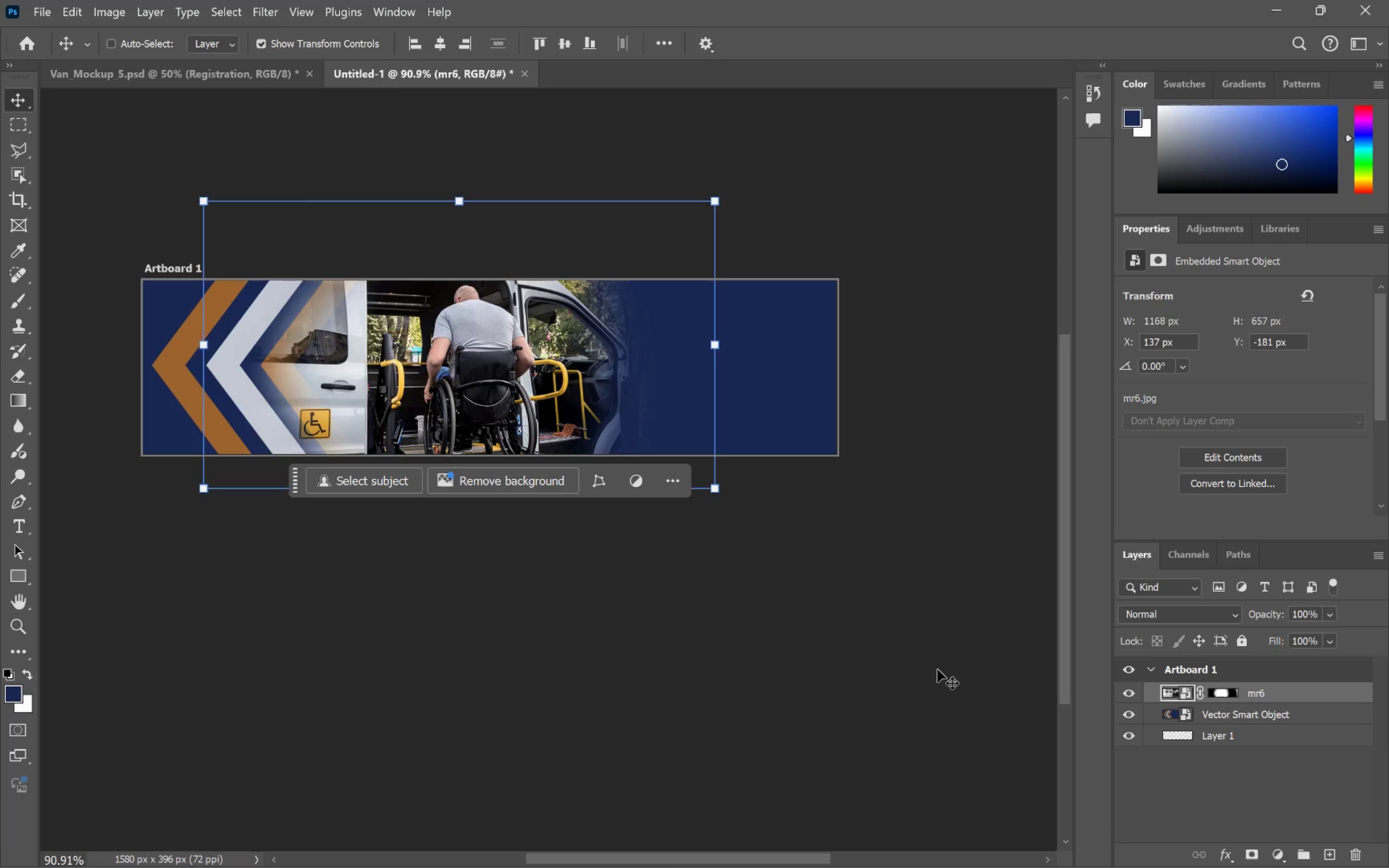 
hold_key(key=ControlLeft, duration=0.76)
left_click([934, 666])
 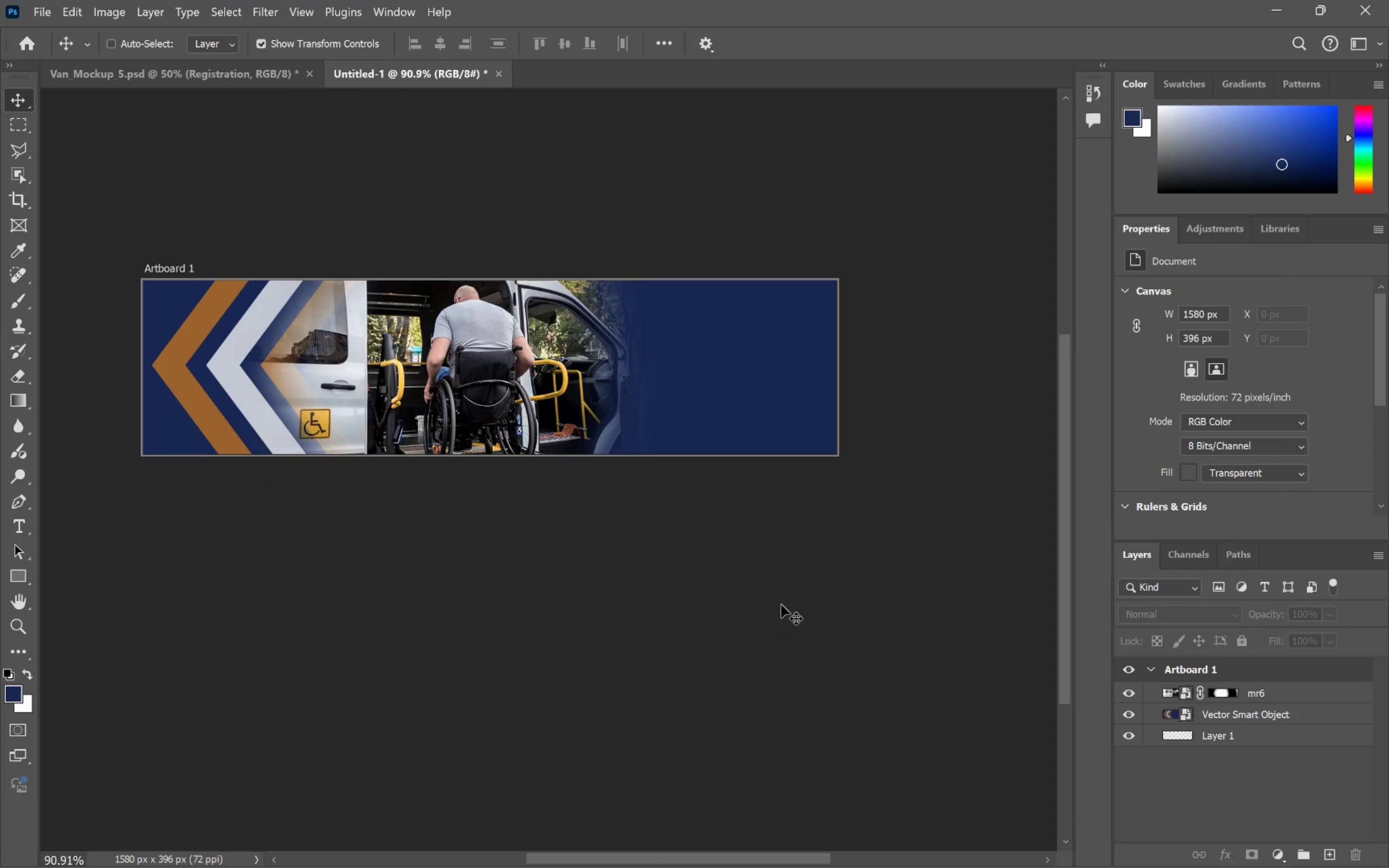 
left_click([1319, 712])
 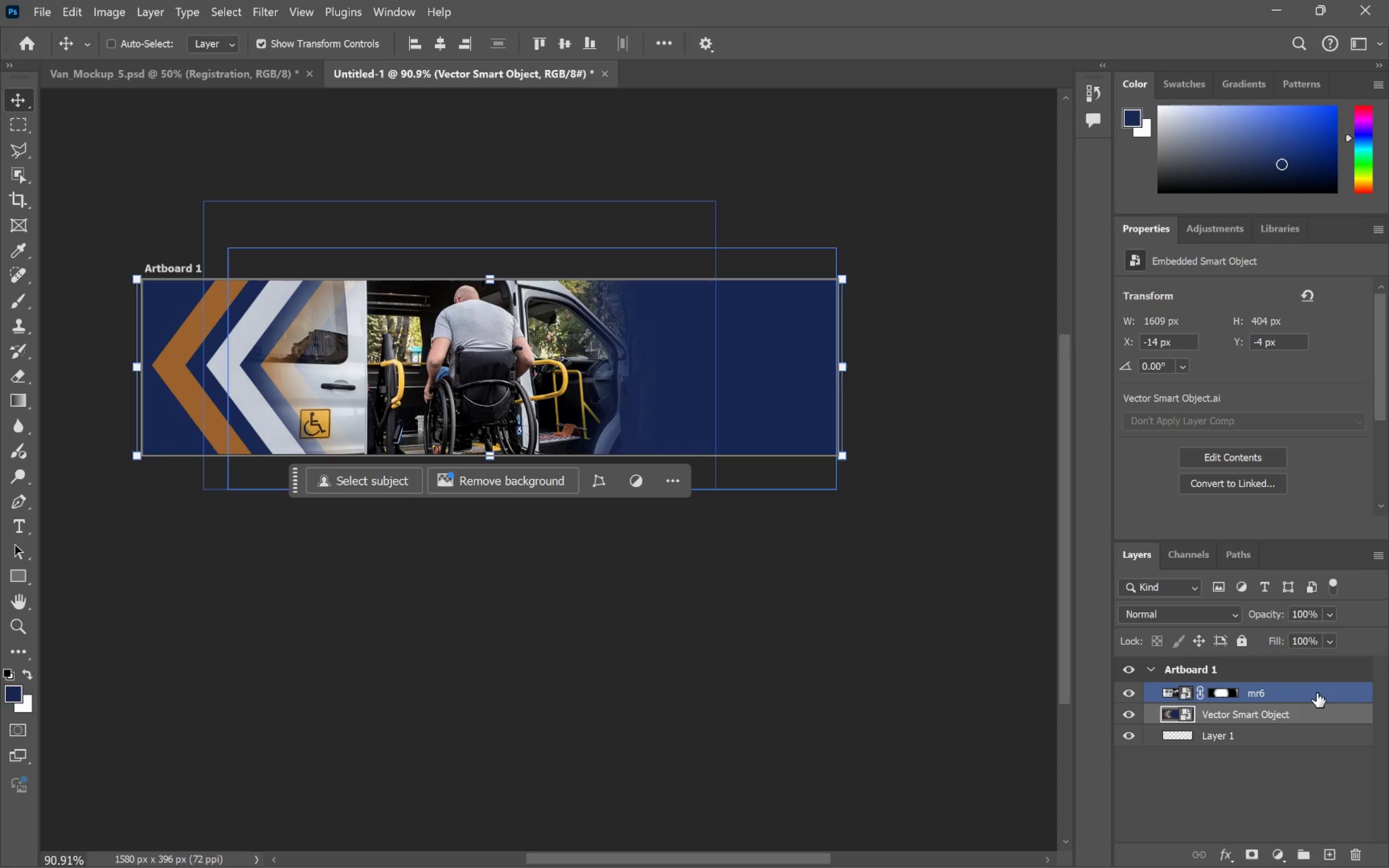 
hold_key(key=ShiftLeft, duration=0.43)
left_click([1317, 691])
 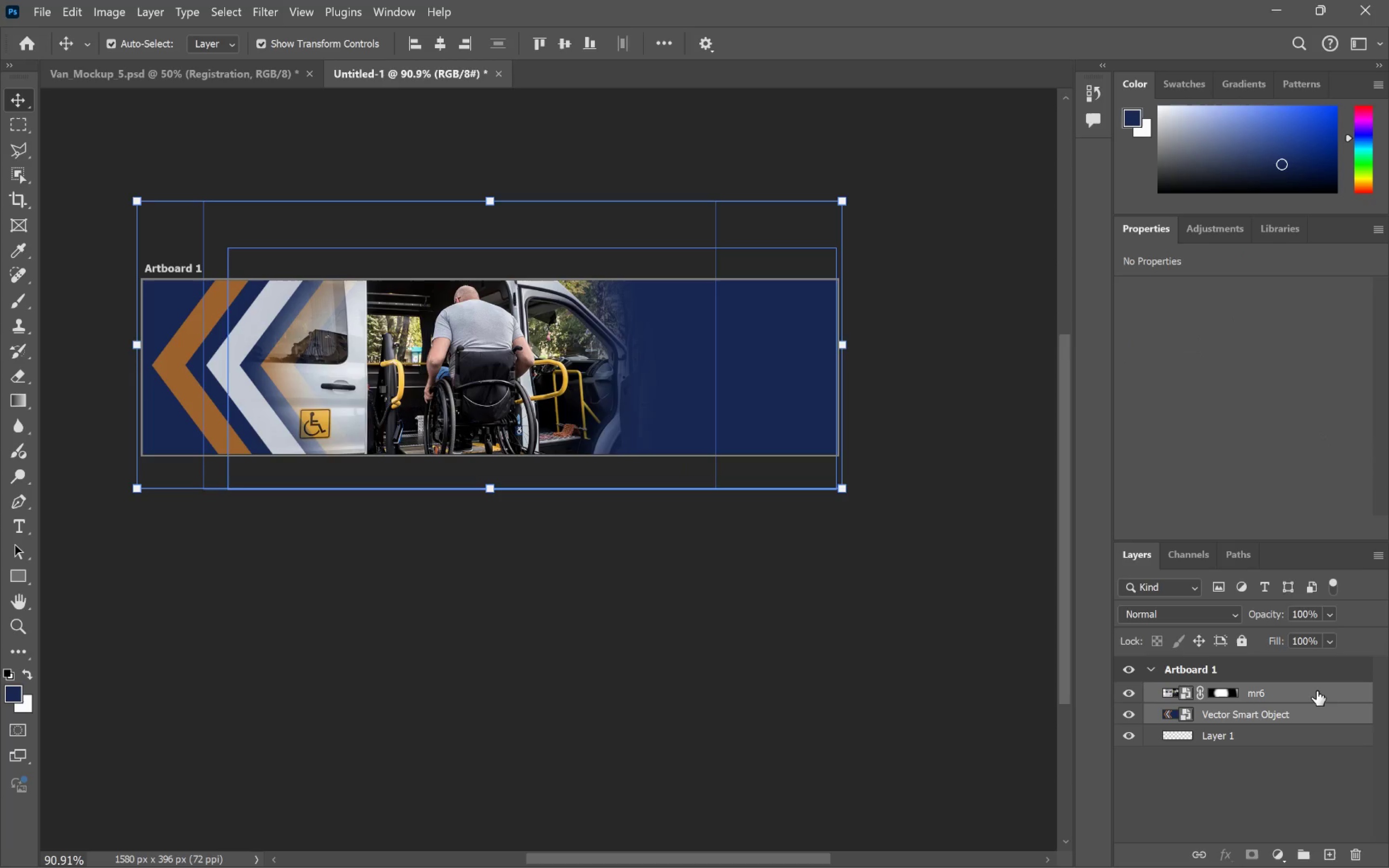 
hold_key(key=ShiftLeft, duration=0.38)
 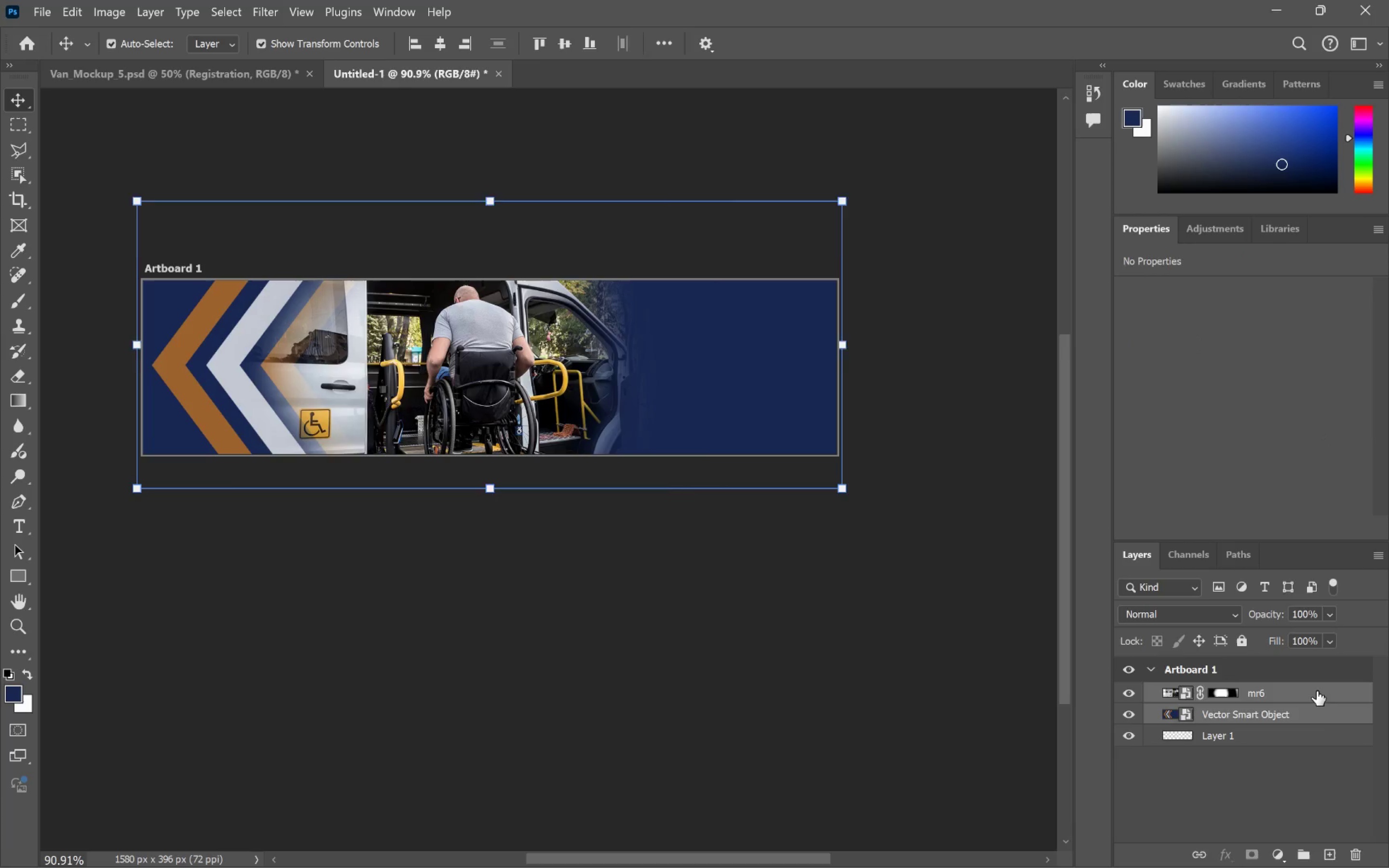 
key(Control+E)
 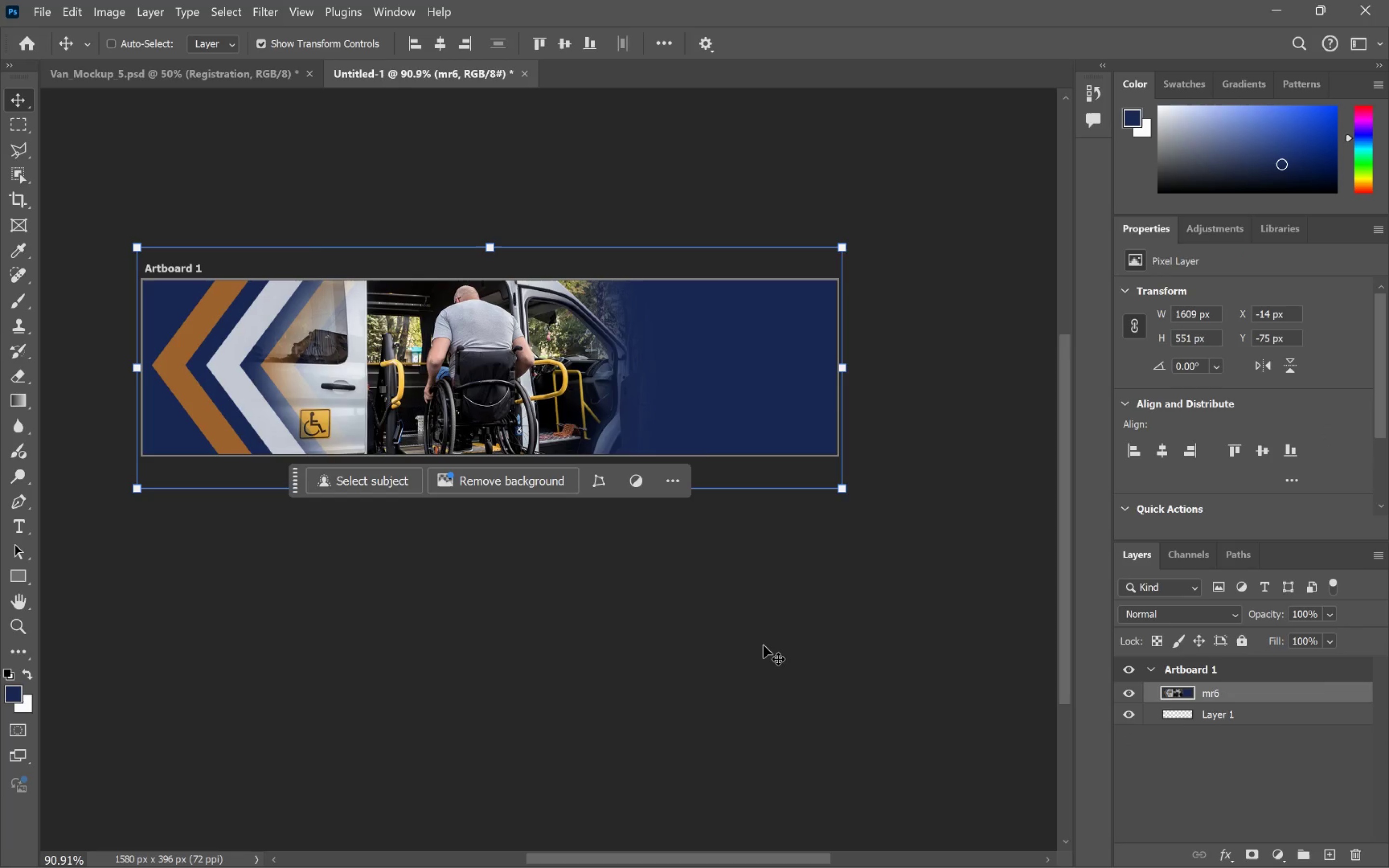 
key(V)
 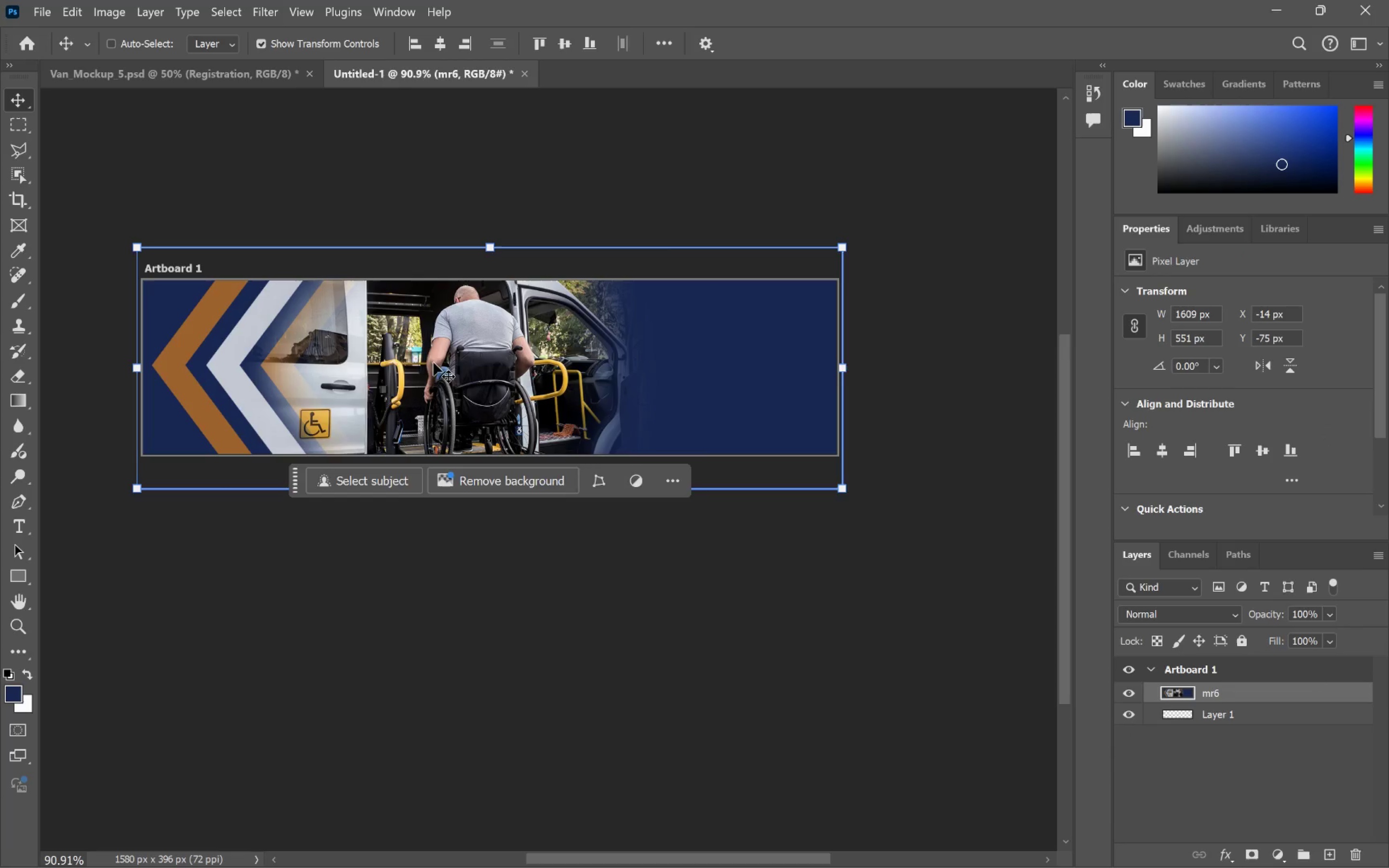 
left_click_drag(start_coordinate=[447, 360], to_coordinate=[508, 472])
 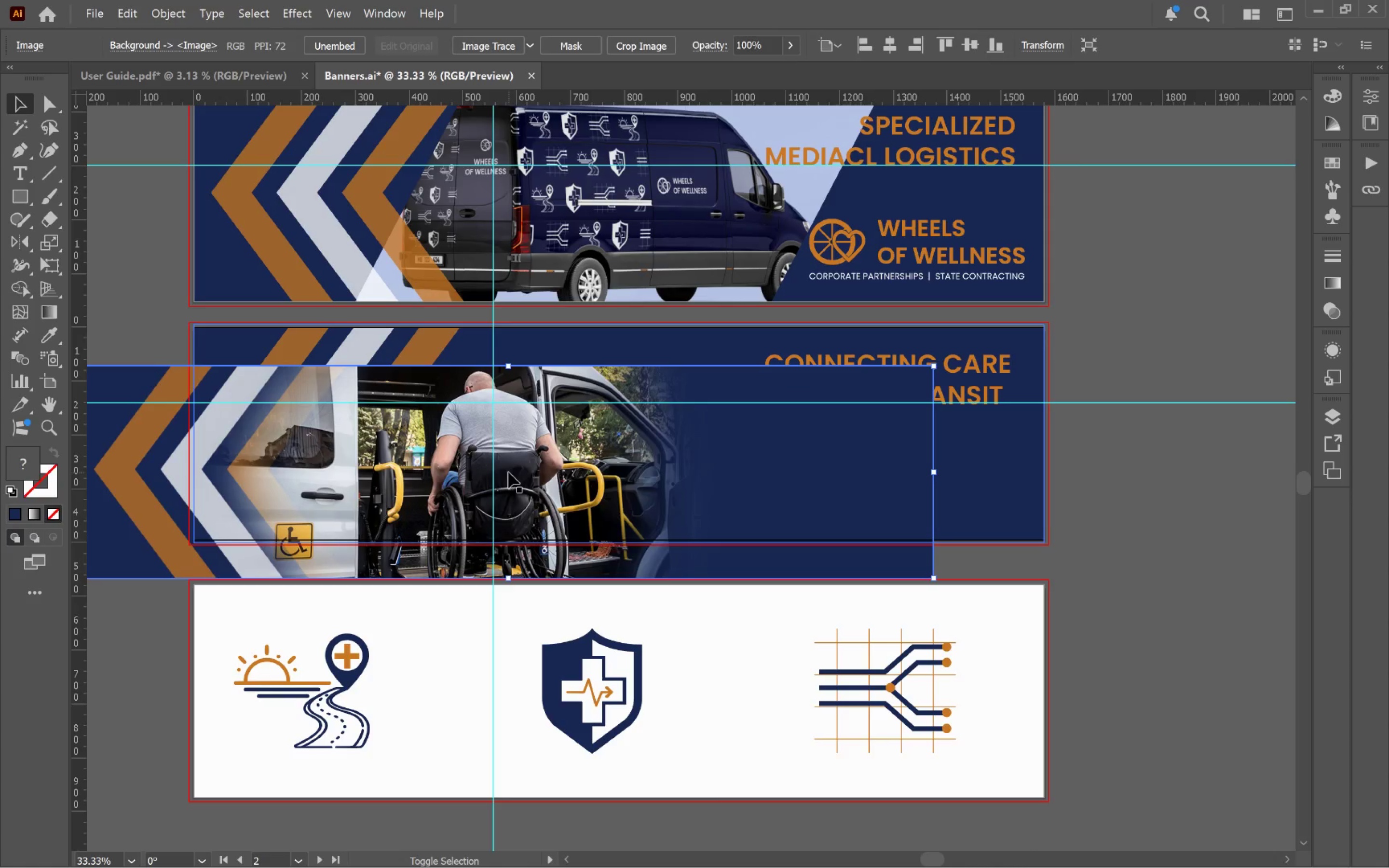 
key(Alt+Tab)
 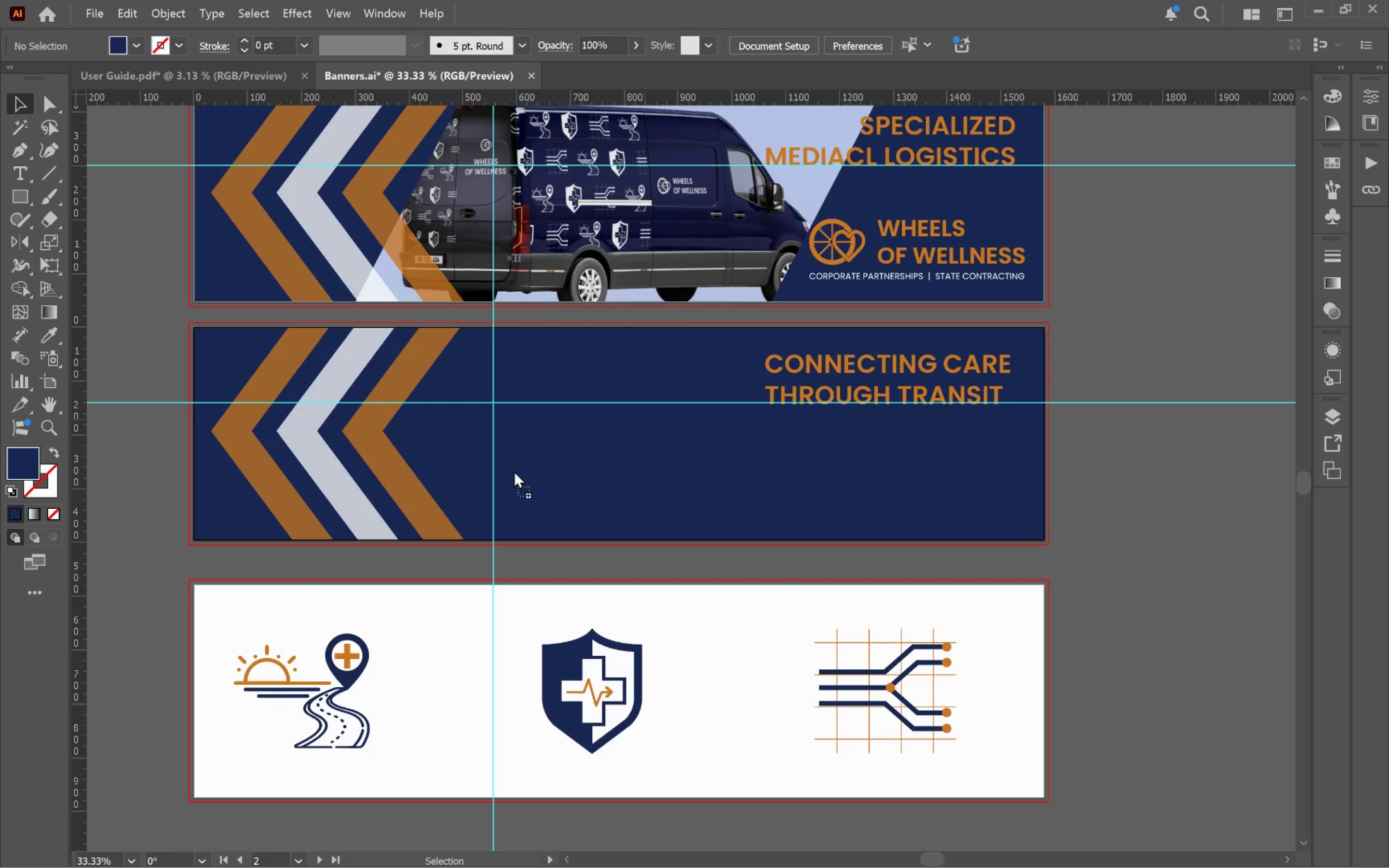 
hold_key(key=ShiftLeft, duration=1.09)
 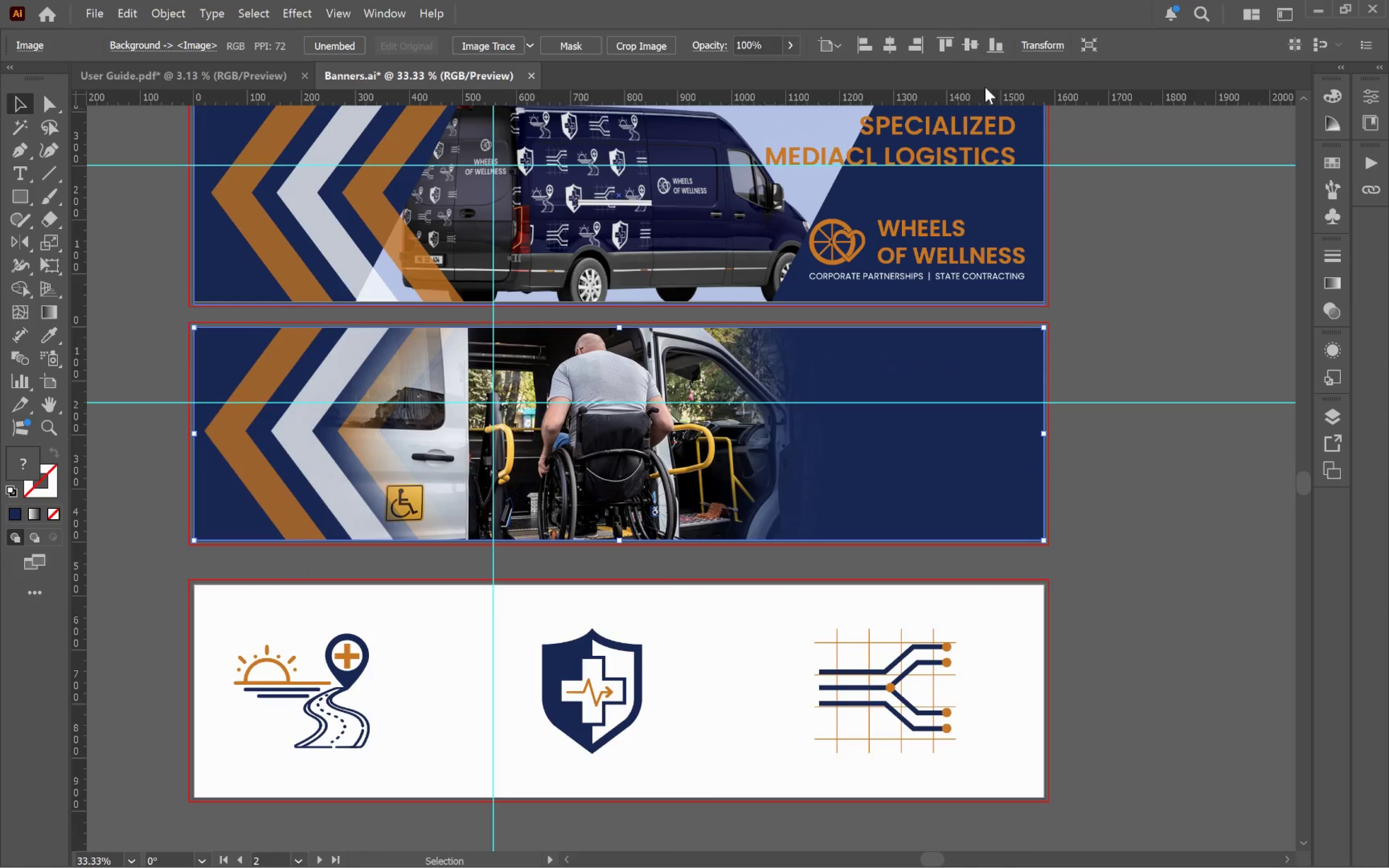 
left_click([1209, 584])
 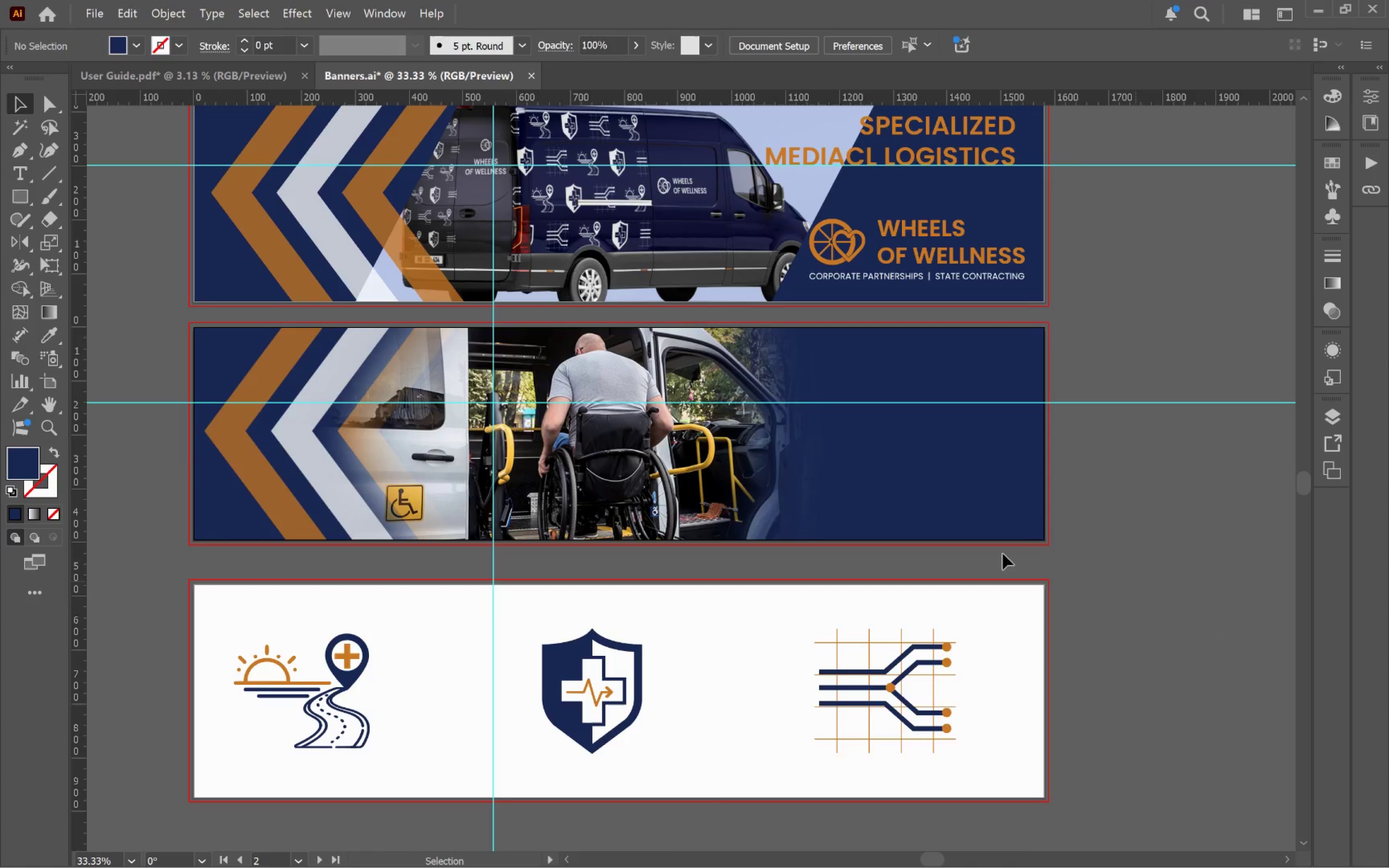 
left_click([749, 497])
 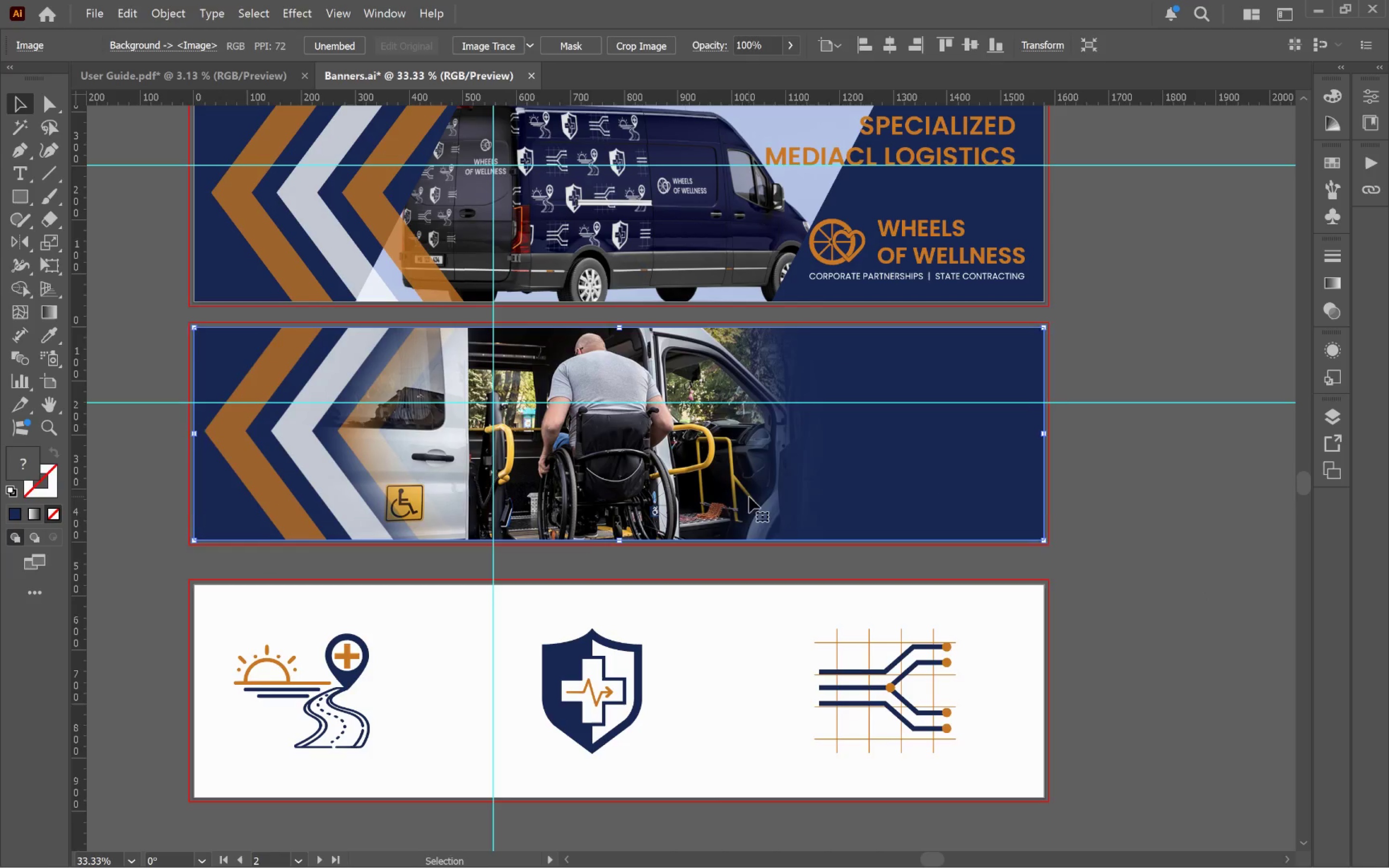 
key(Control+Shift+BracketLeft)
 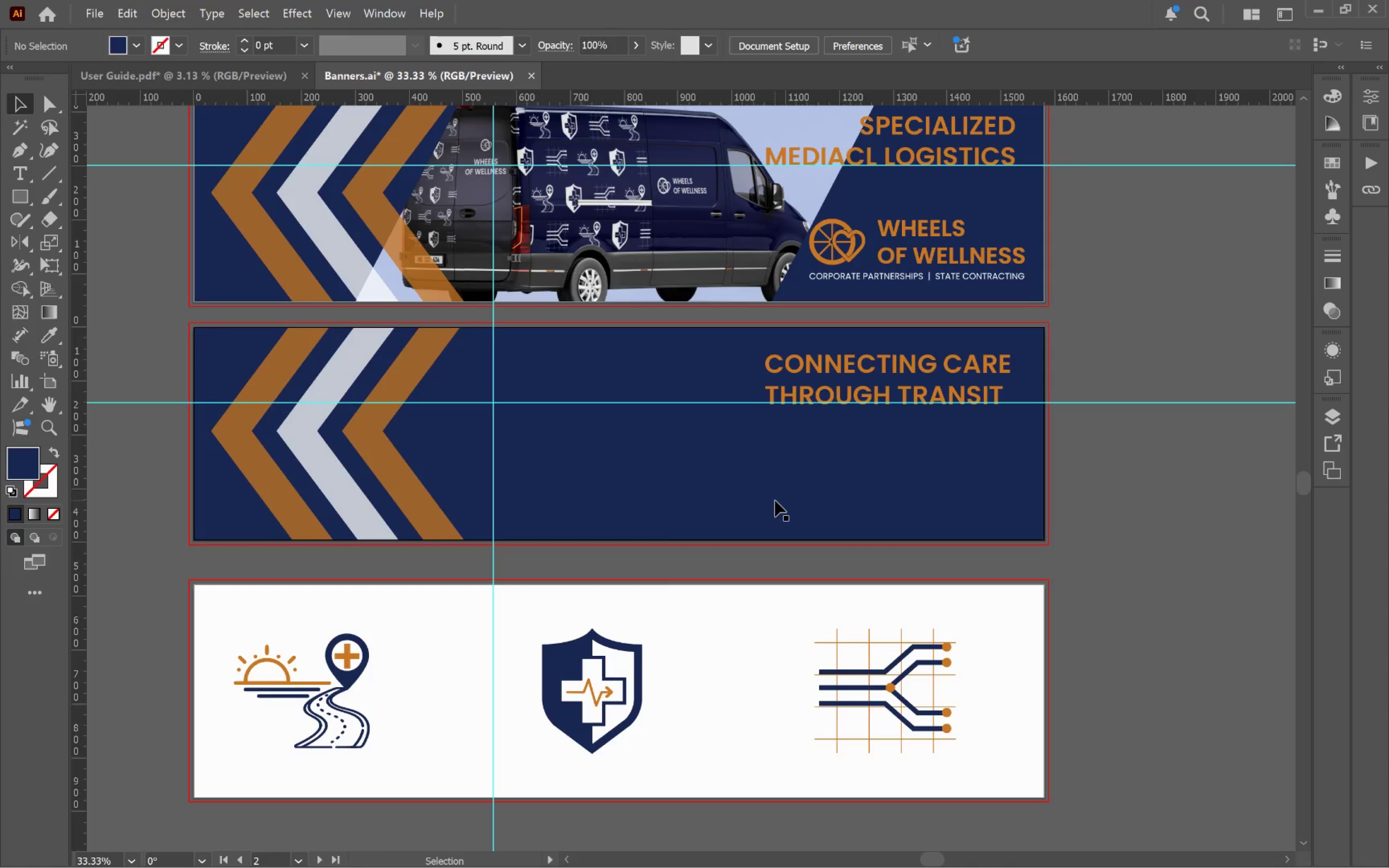 
key(Backspace)
 